 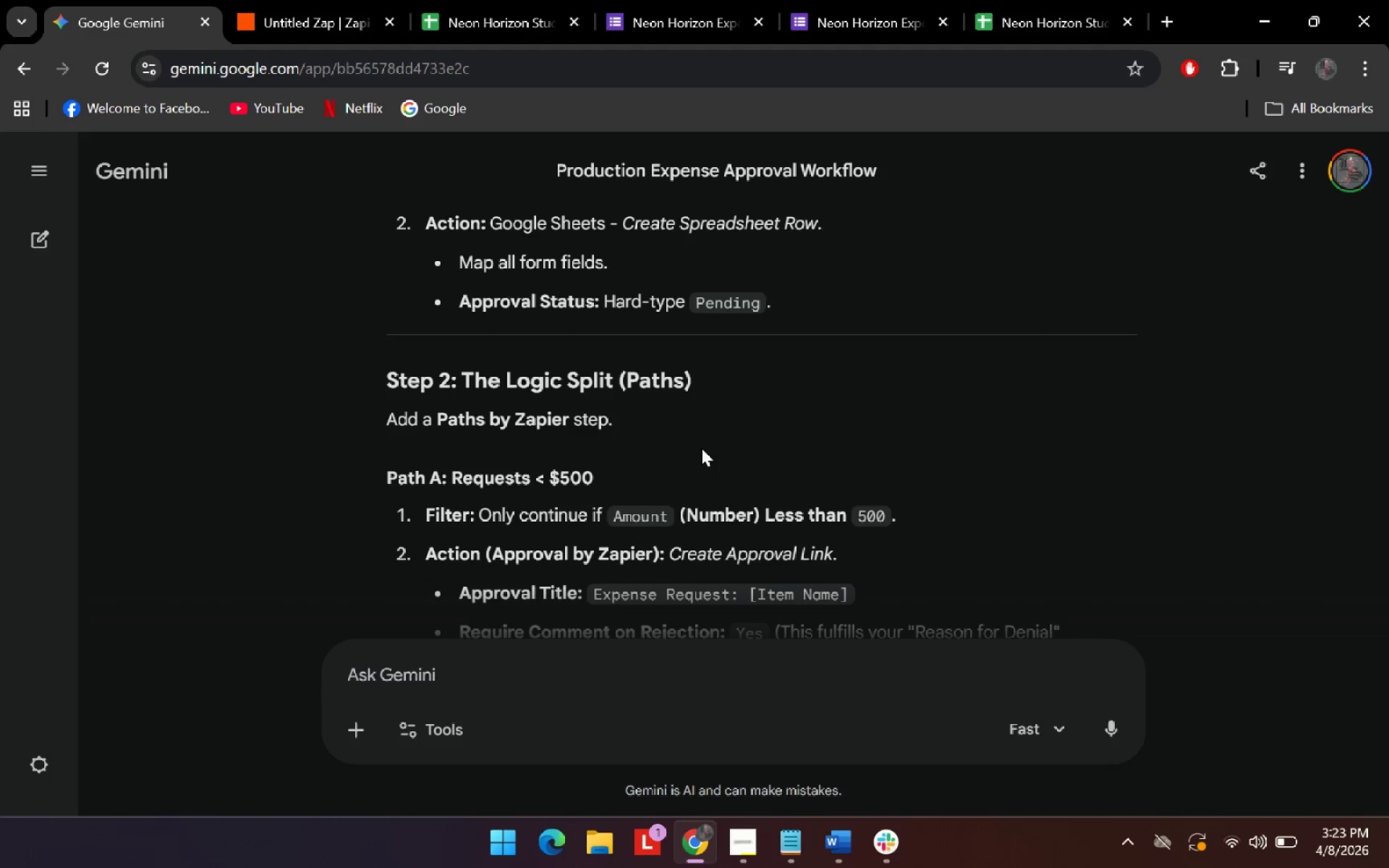 
scroll: coordinate [701, 448], scroll_direction: down, amount: 1.0
 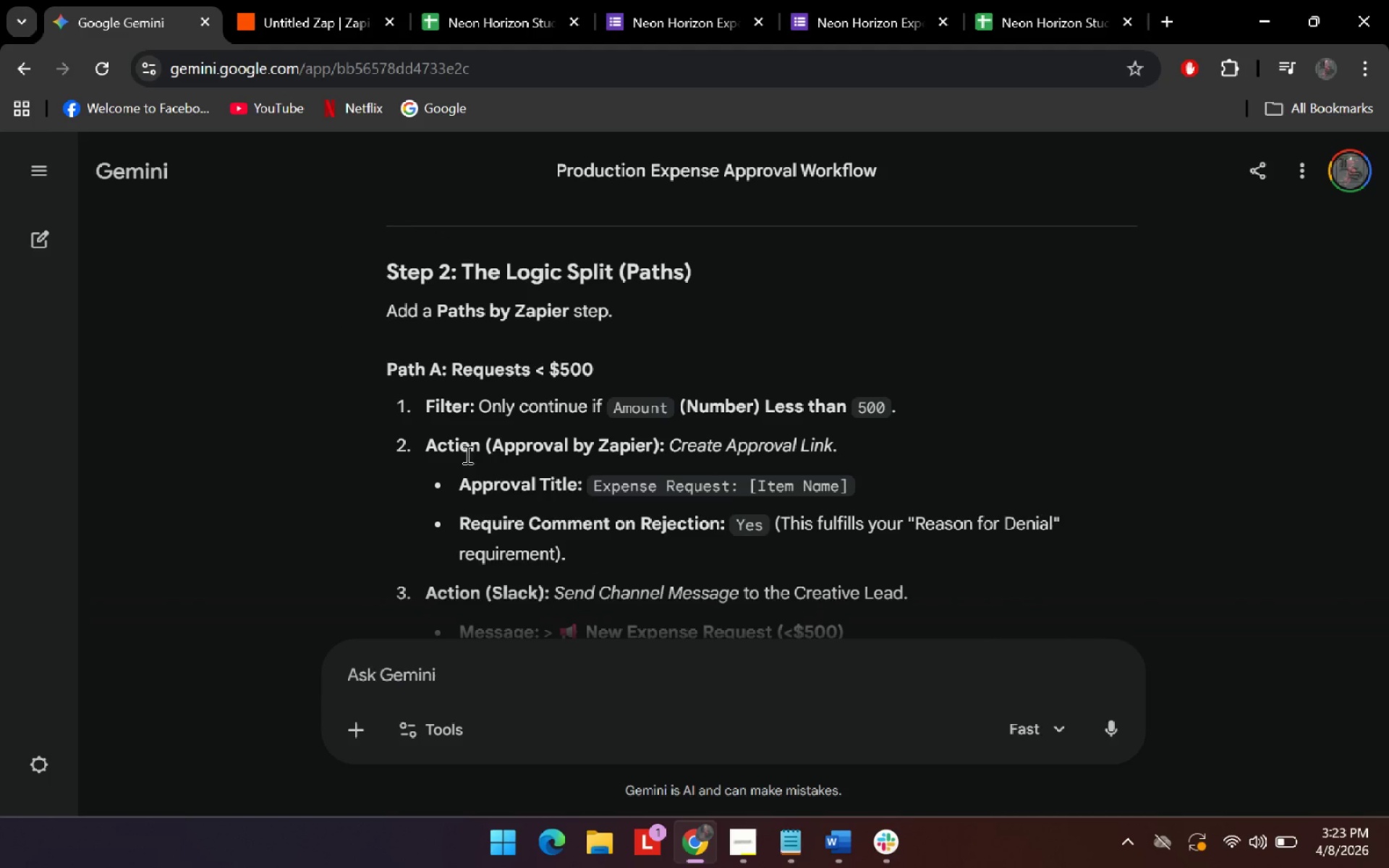 
left_click_drag(start_coordinate=[529, 446], to_coordinate=[586, 441])
 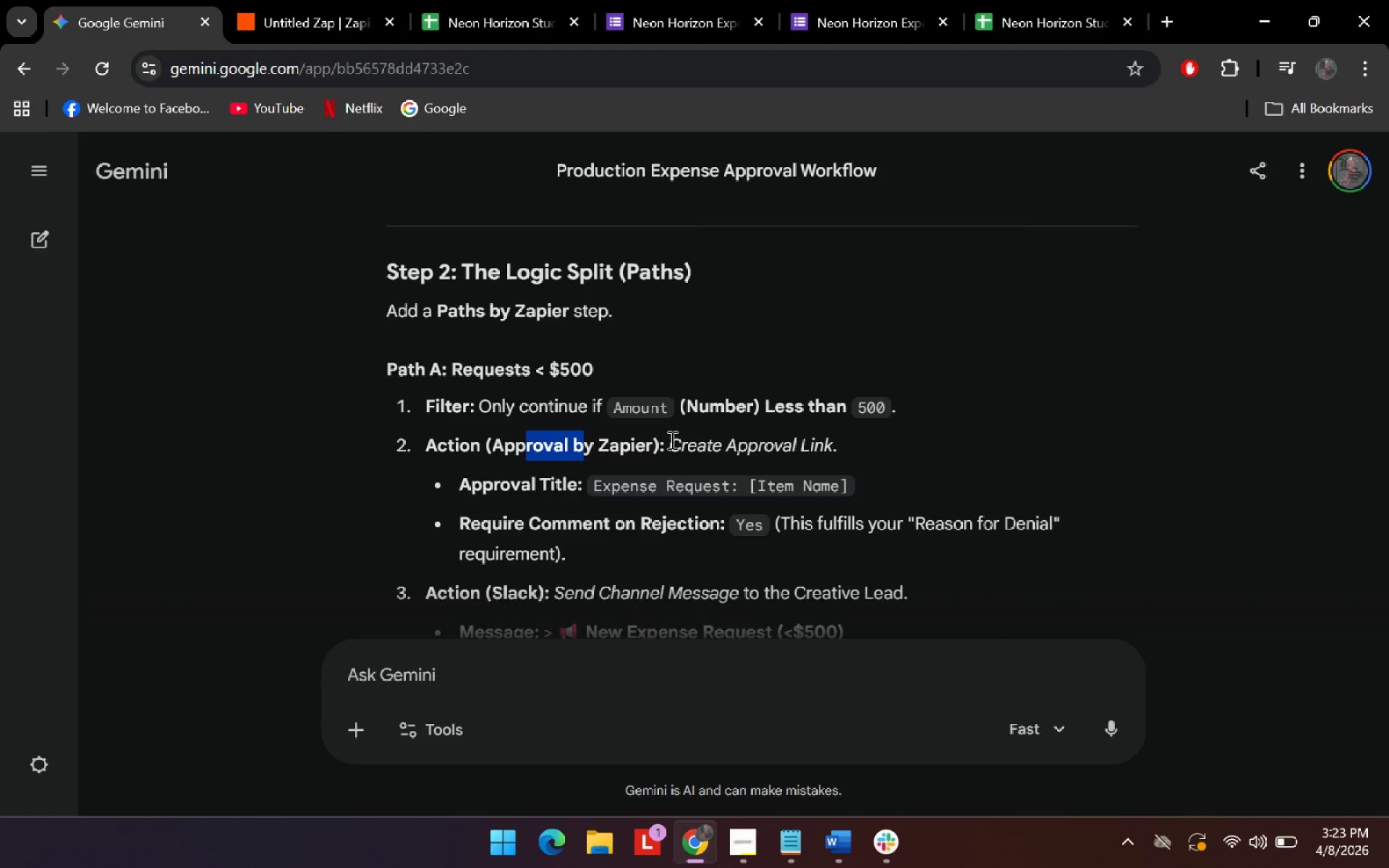 
scroll: coordinate [671, 442], scroll_direction: down, amount: 1.0
 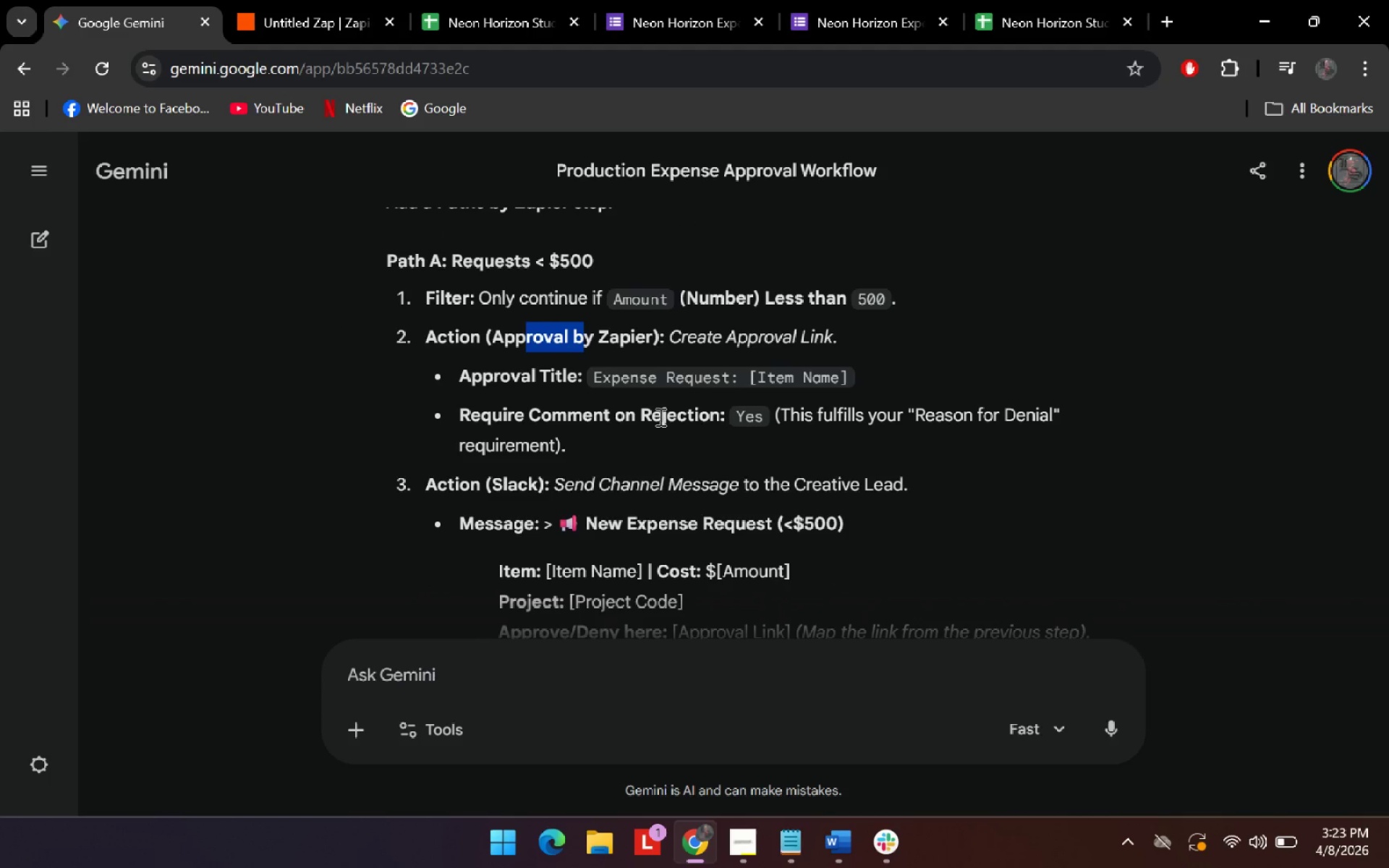 
left_click_drag(start_coordinate=[662, 413], to_coordinate=[687, 411])
 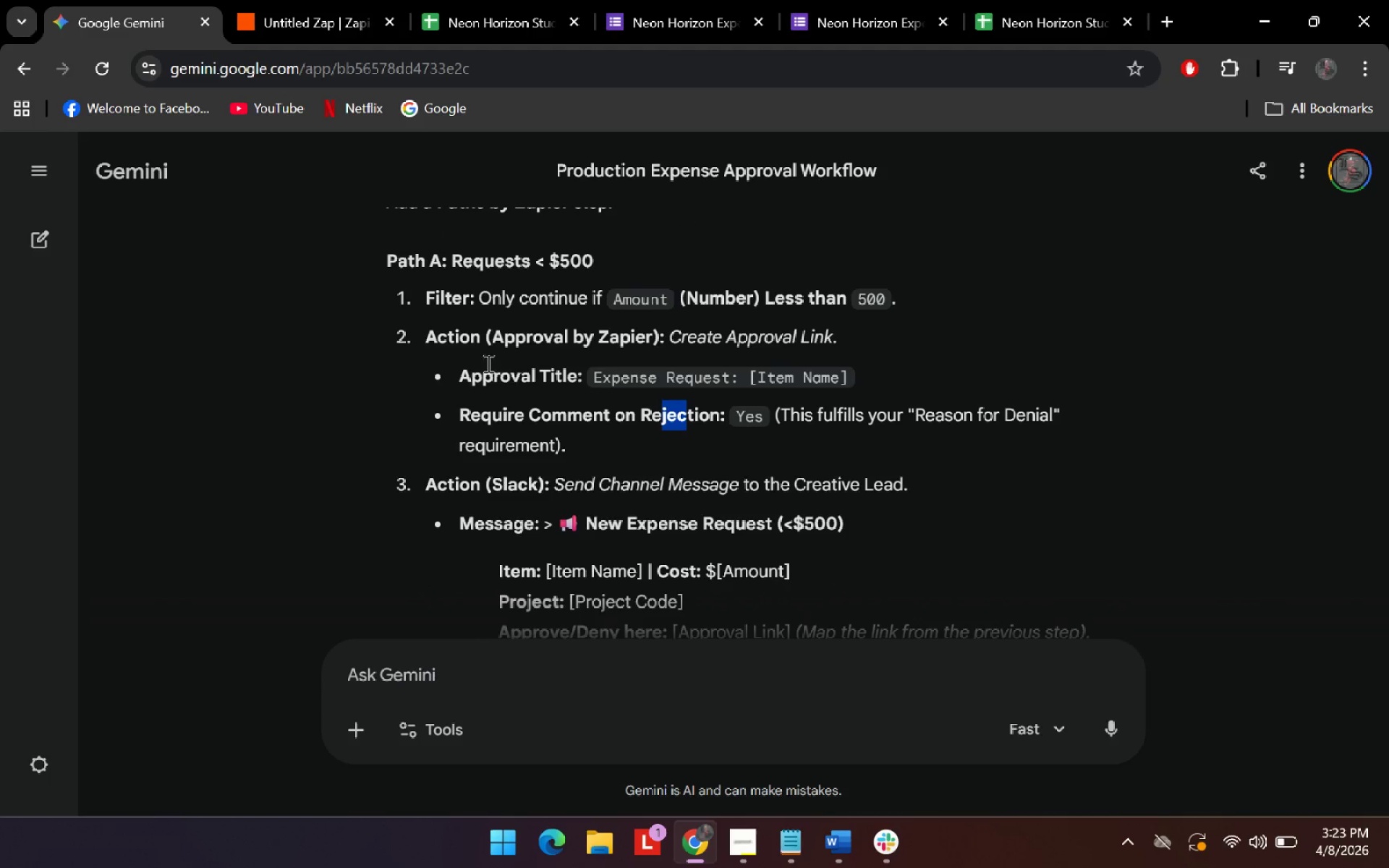 
left_click_drag(start_coordinate=[441, 332], to_coordinate=[466, 332])
 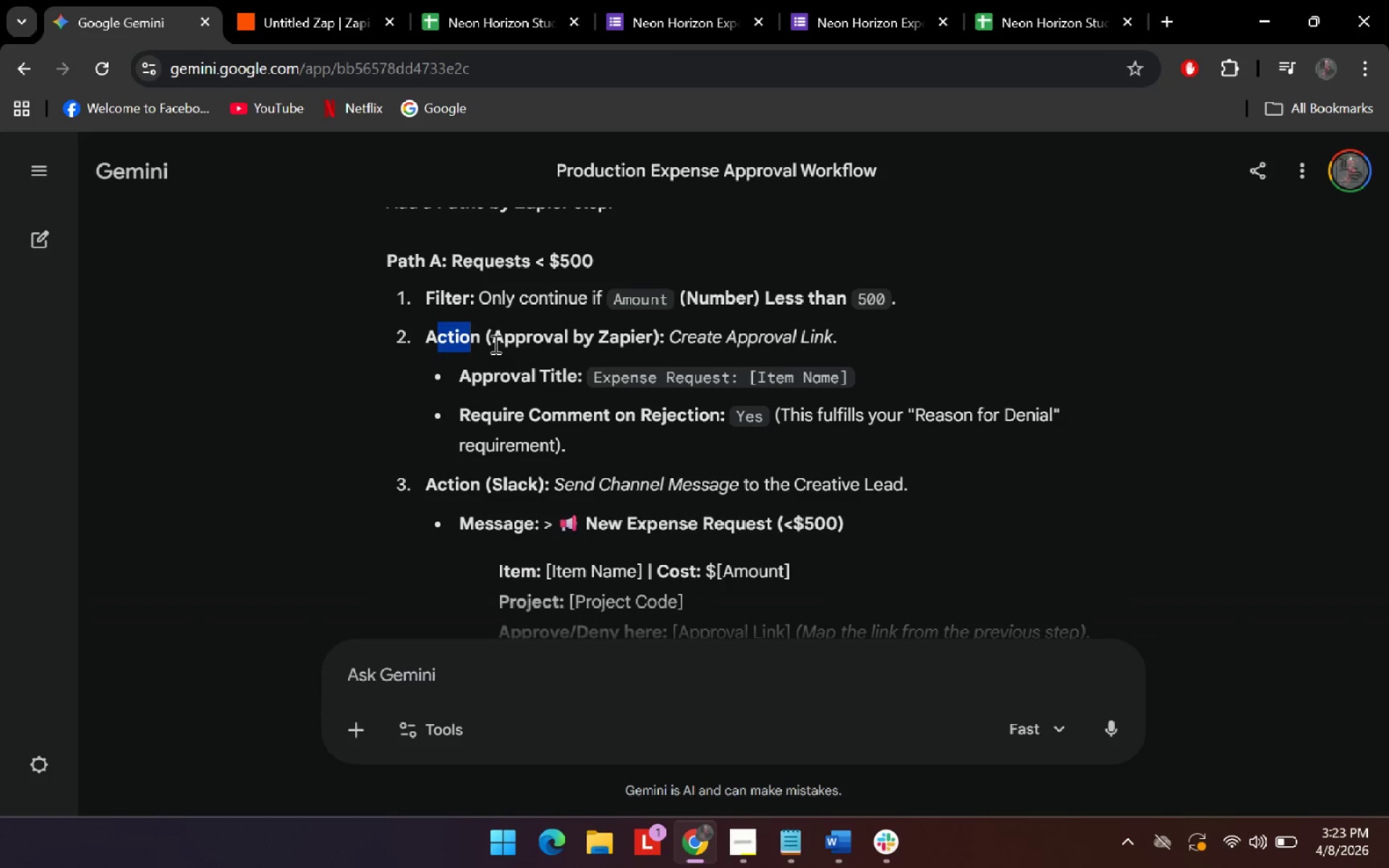 
left_click_drag(start_coordinate=[490, 344], to_coordinate=[506, 344])
 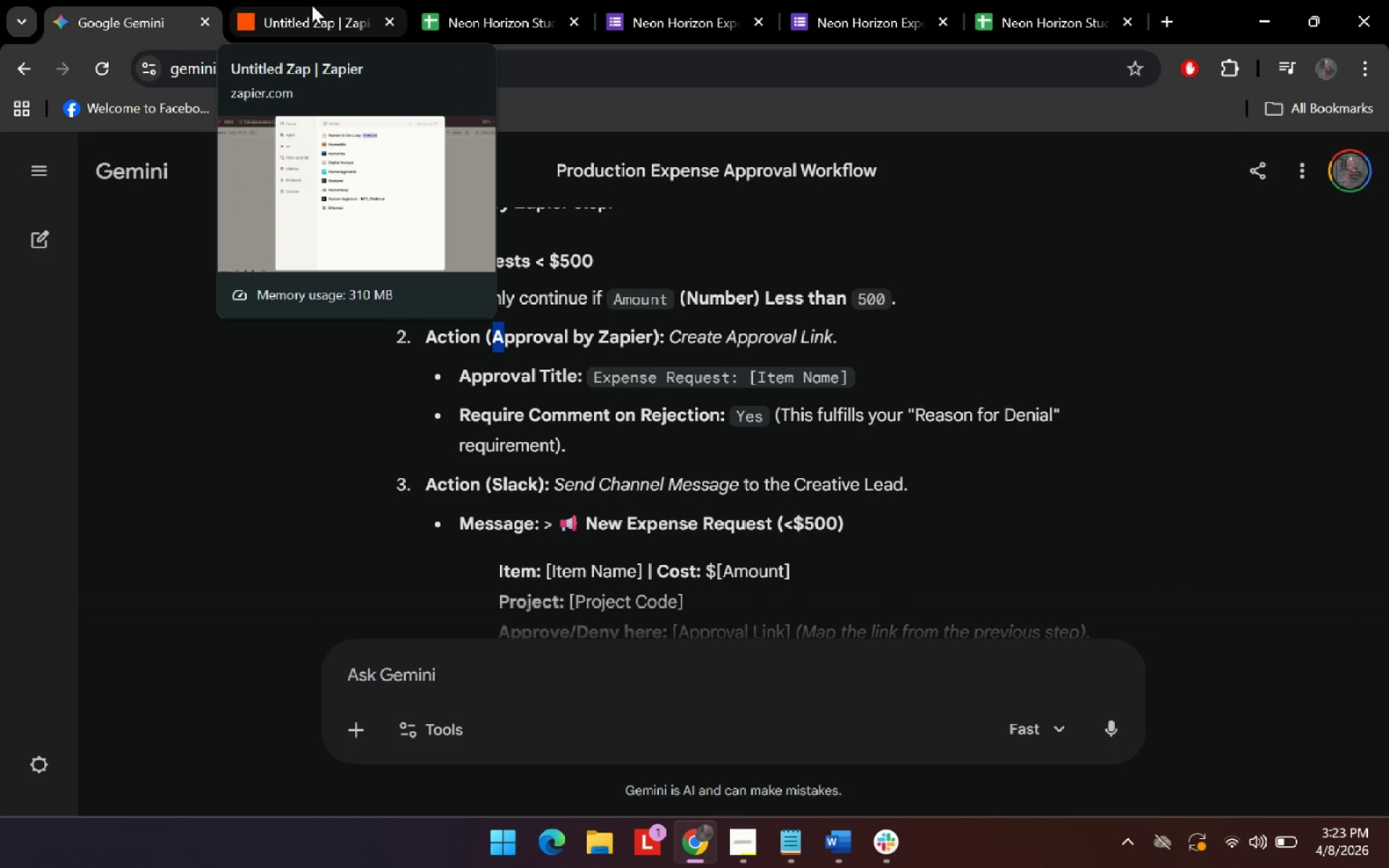 
left_click([312, 5])
 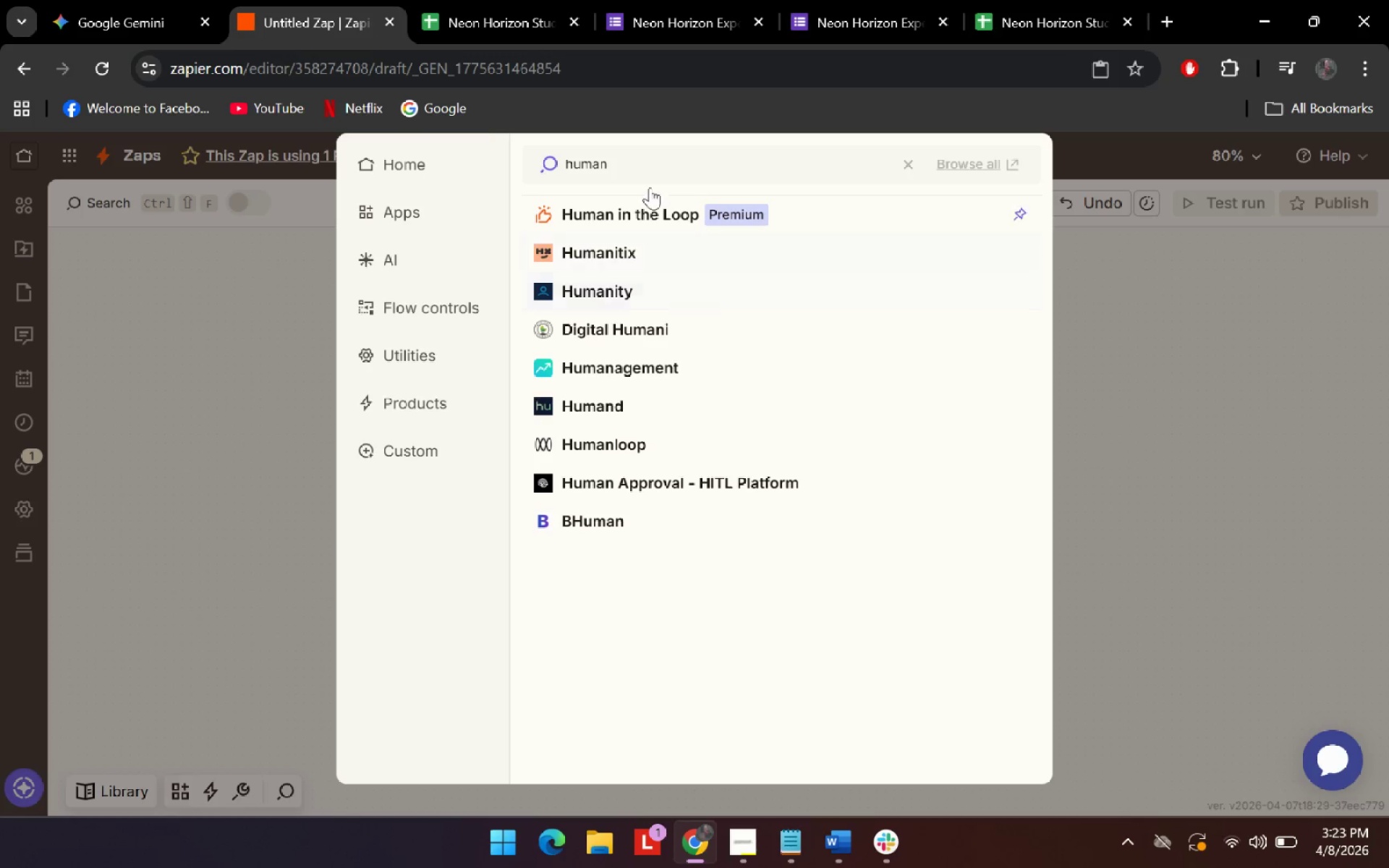 
left_click([653, 157])
 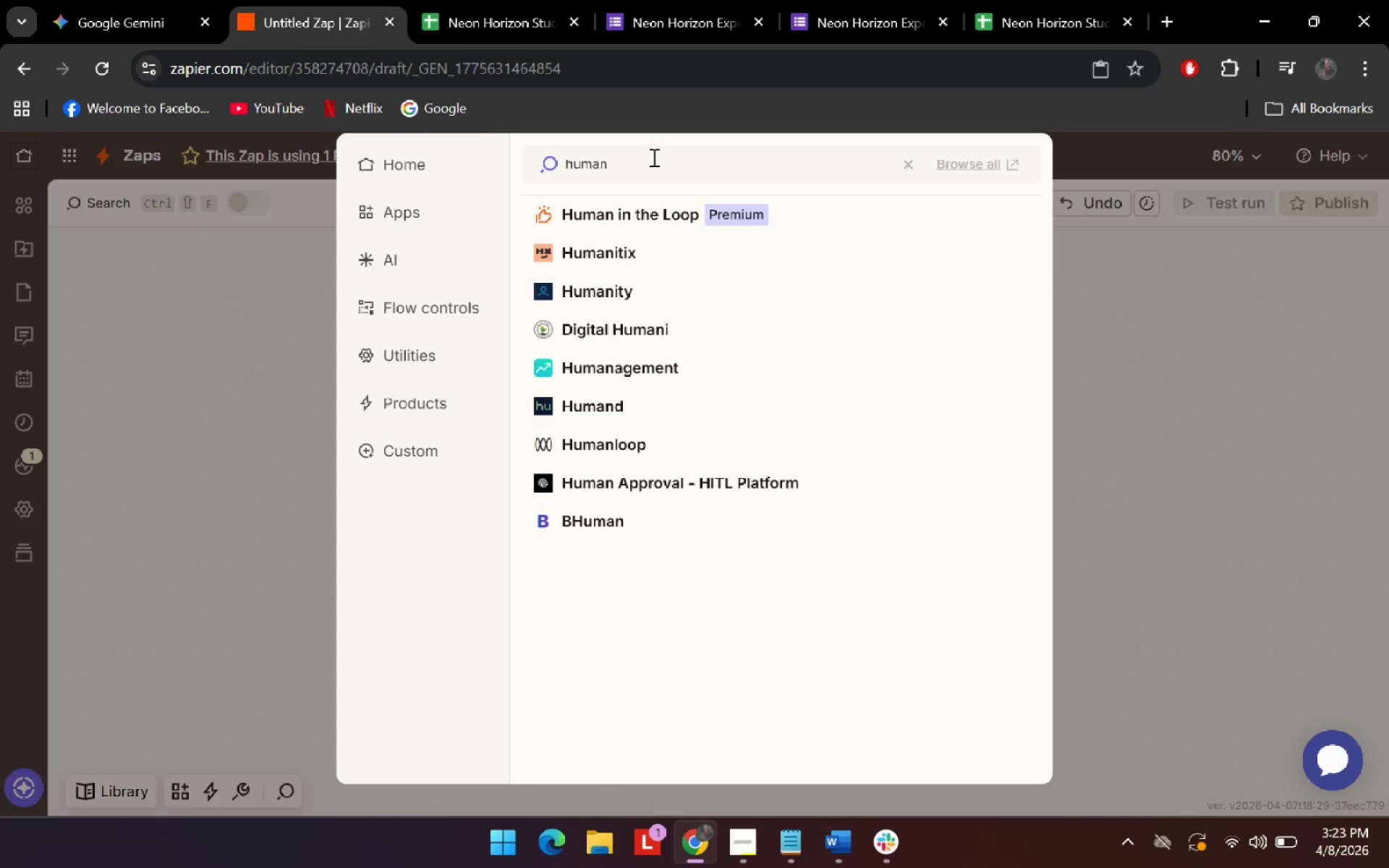 
key(Control+ControlLeft)
 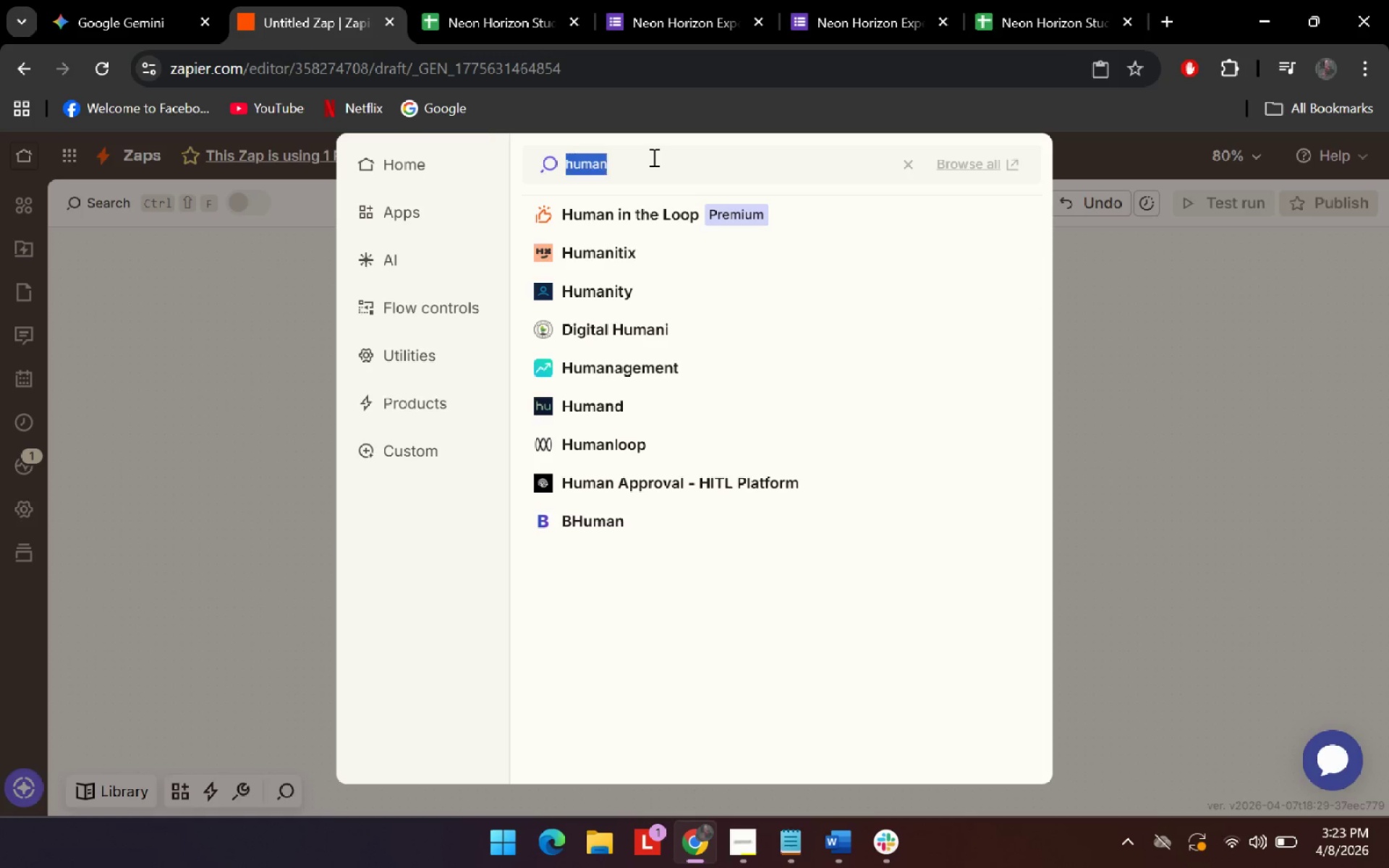 
key(Control+A)
 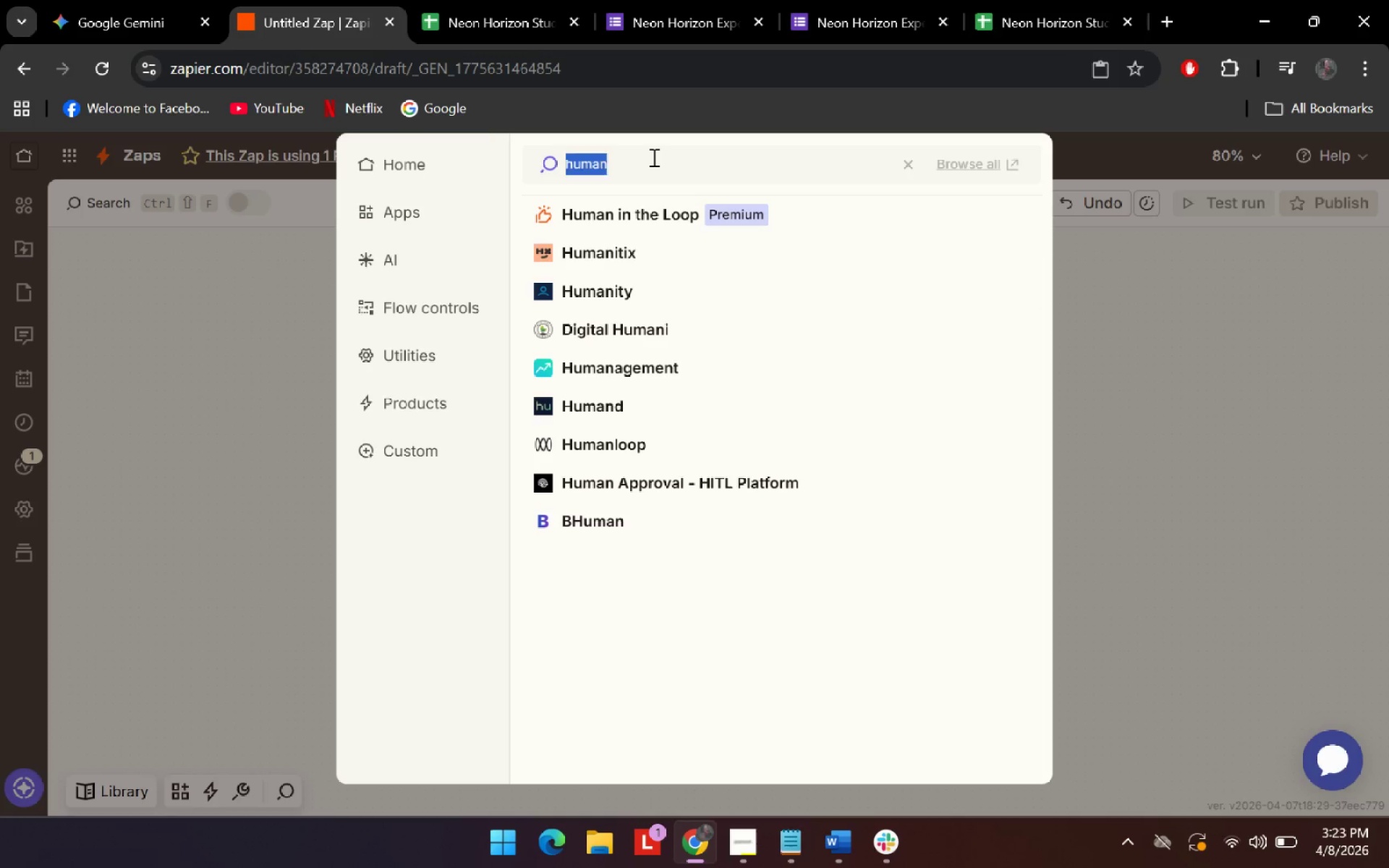 
type(appro)
 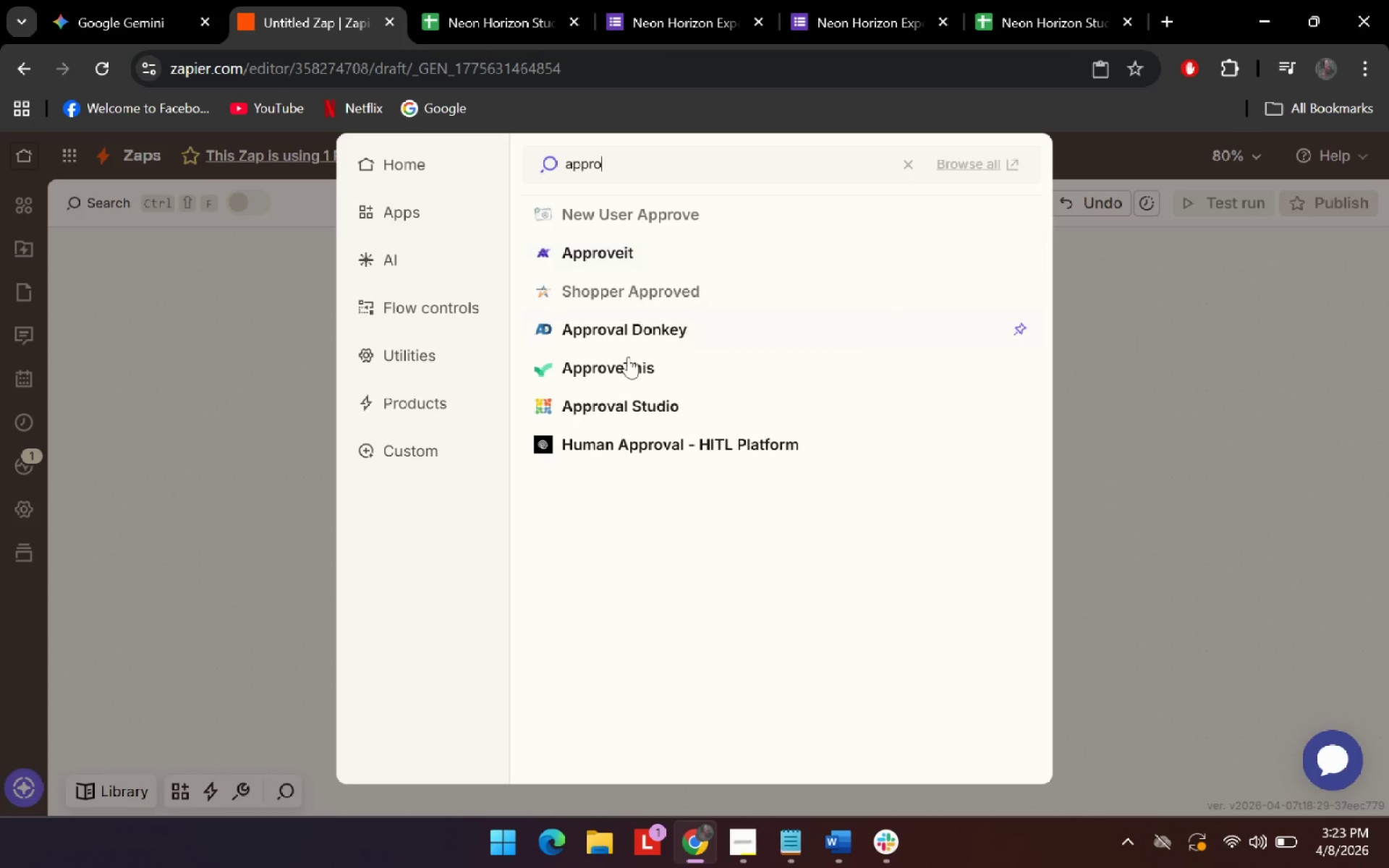 
type(va)
 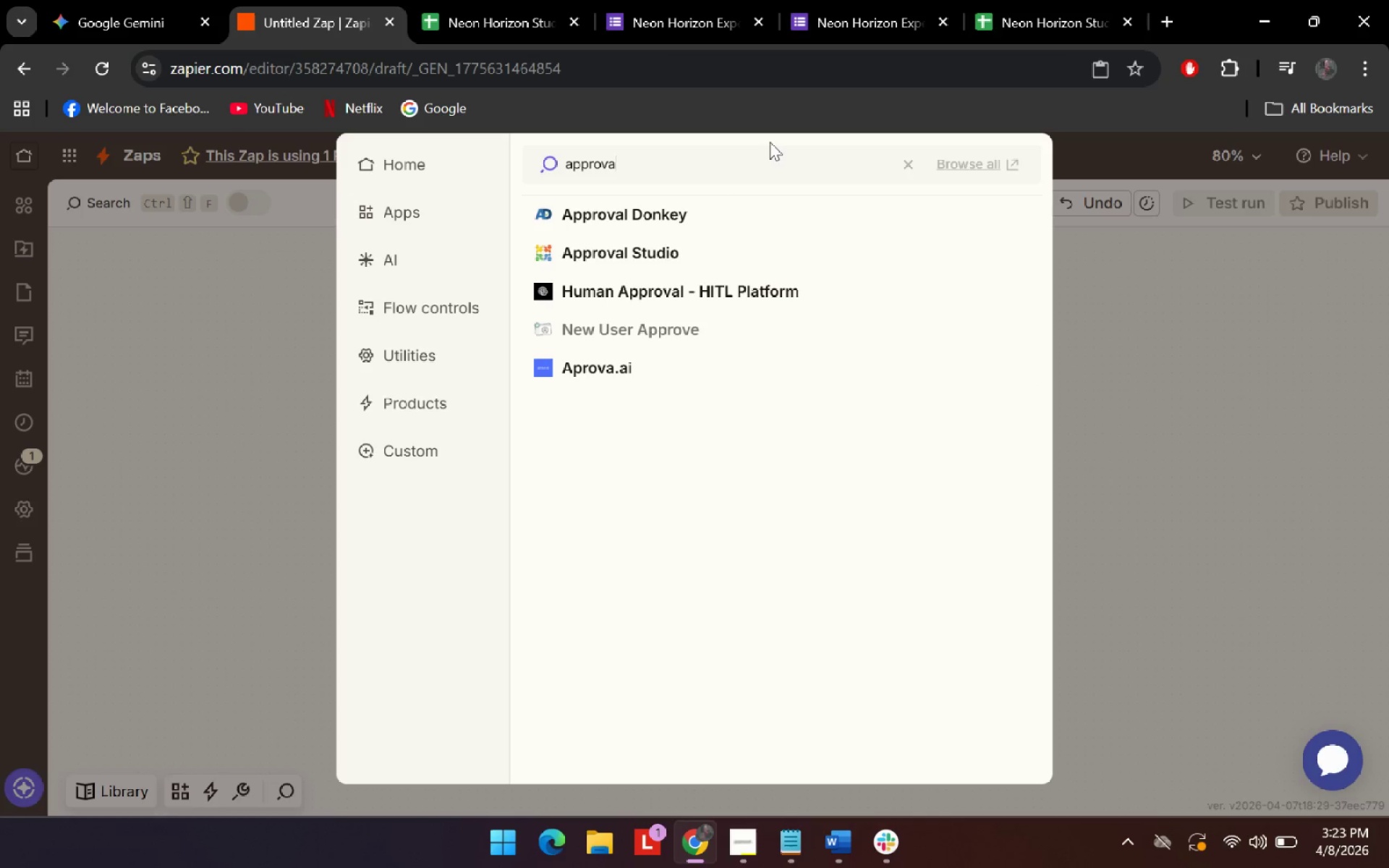 
key(Control+ControlLeft)
 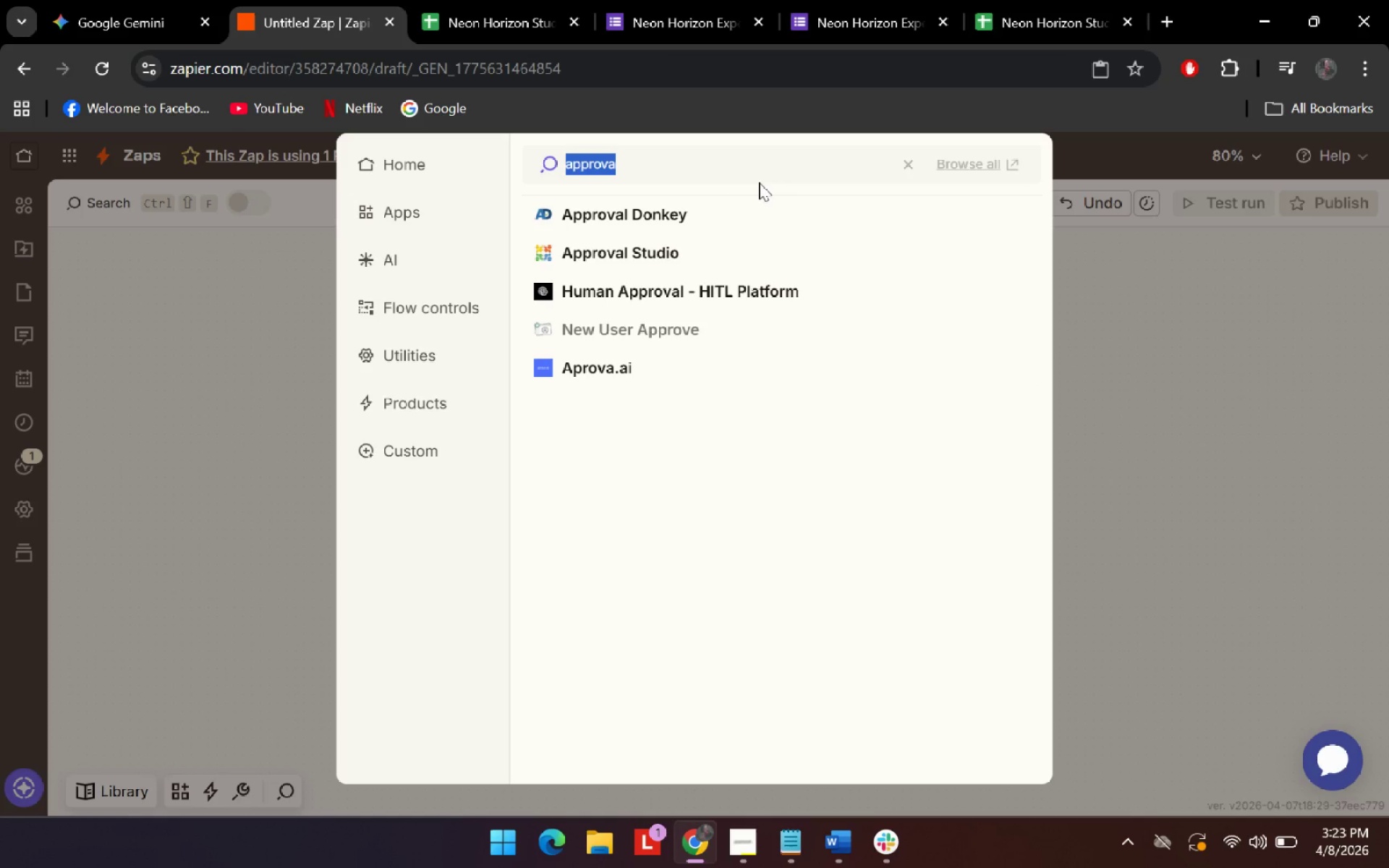 
key(Control+A)
 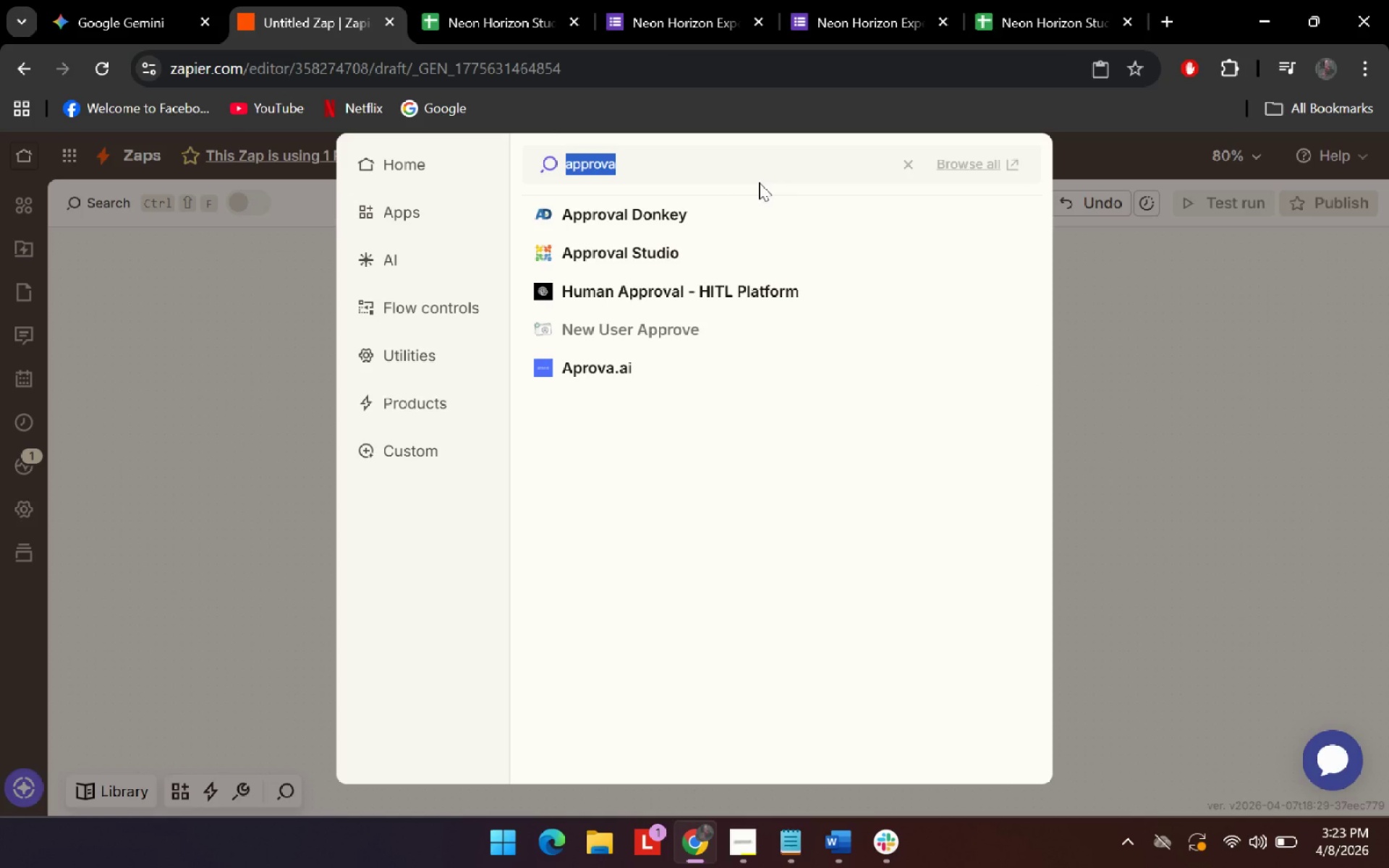 
key(Z)
 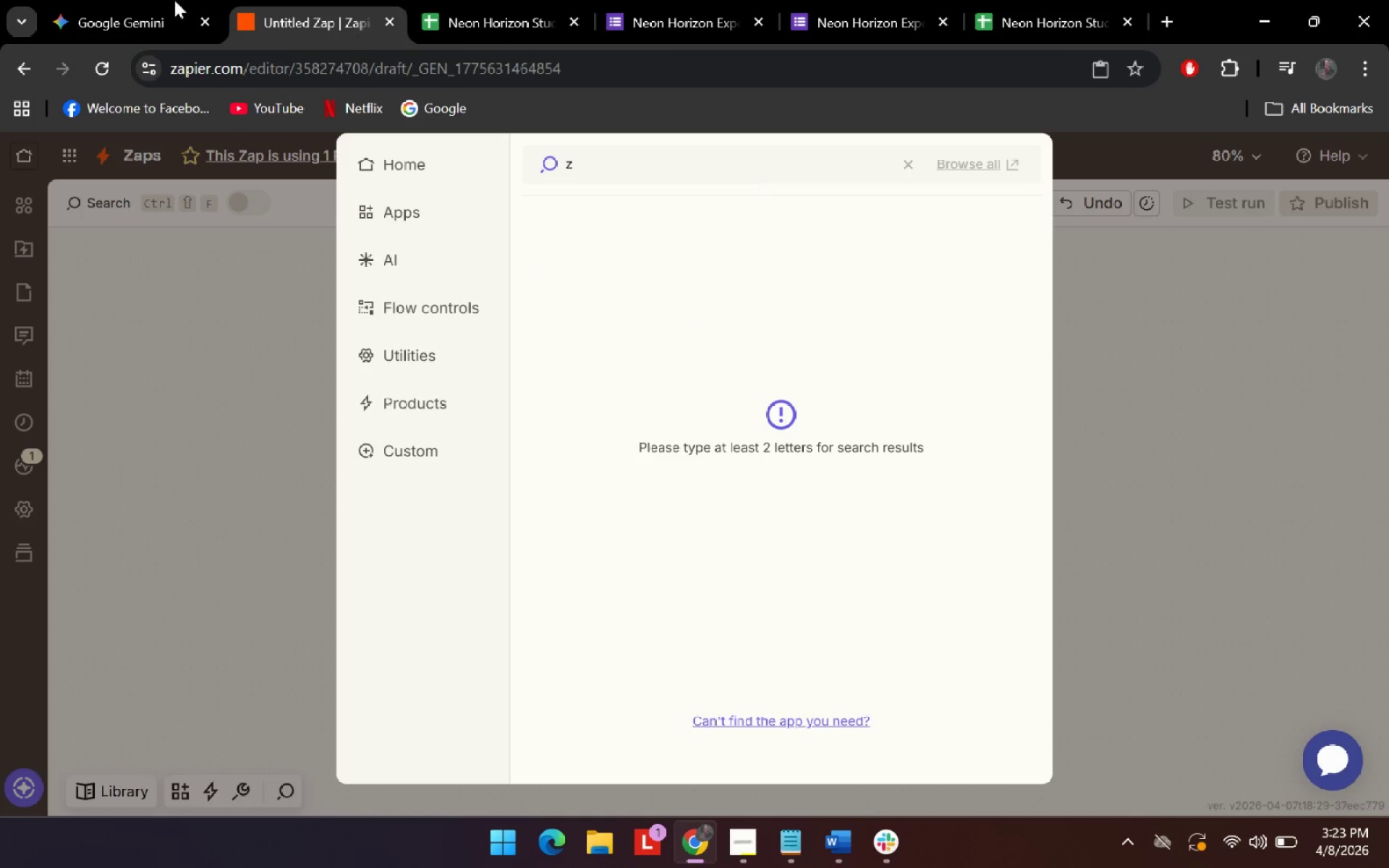 
left_click([127, 0])
 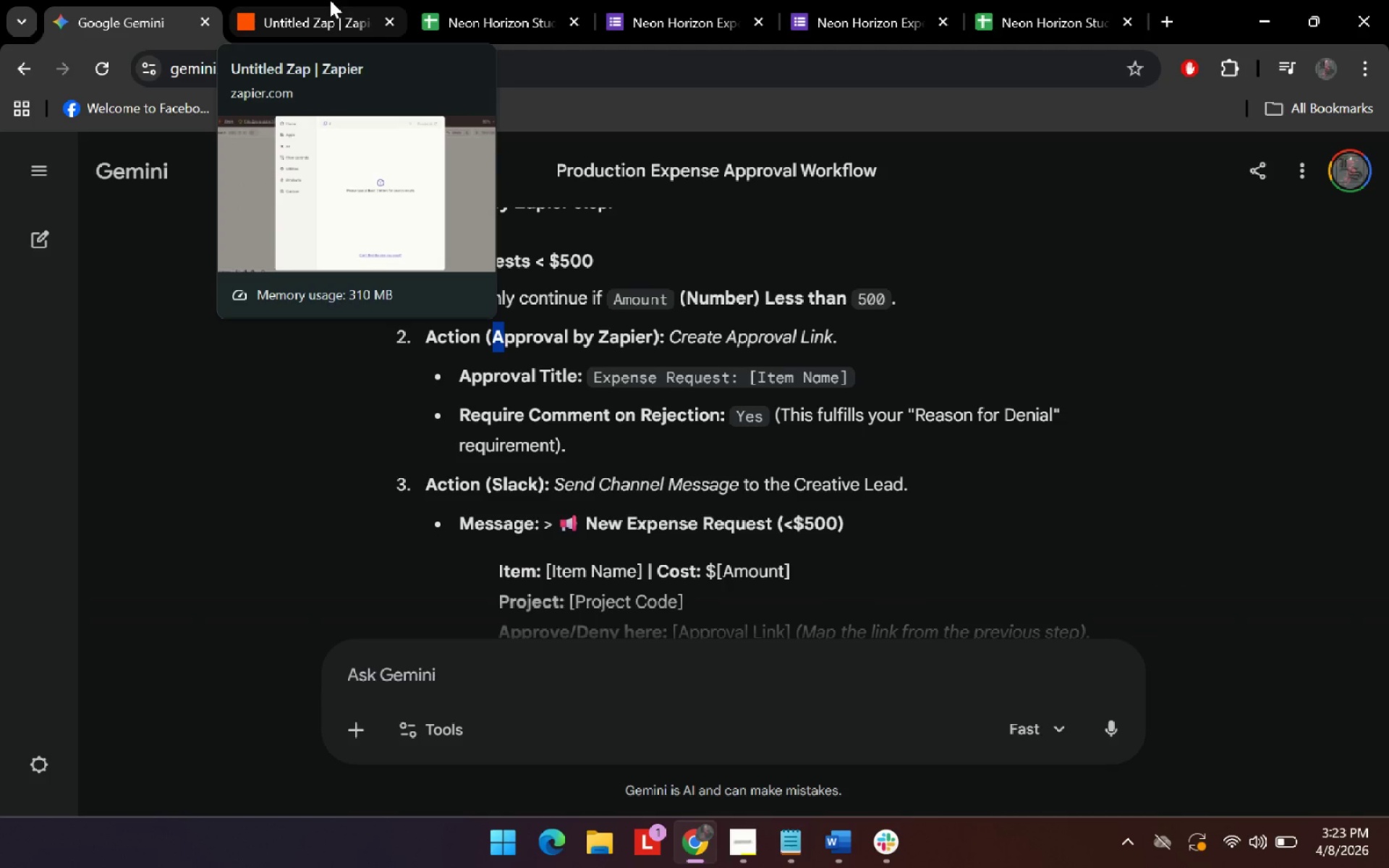 
left_click([330, 0])
 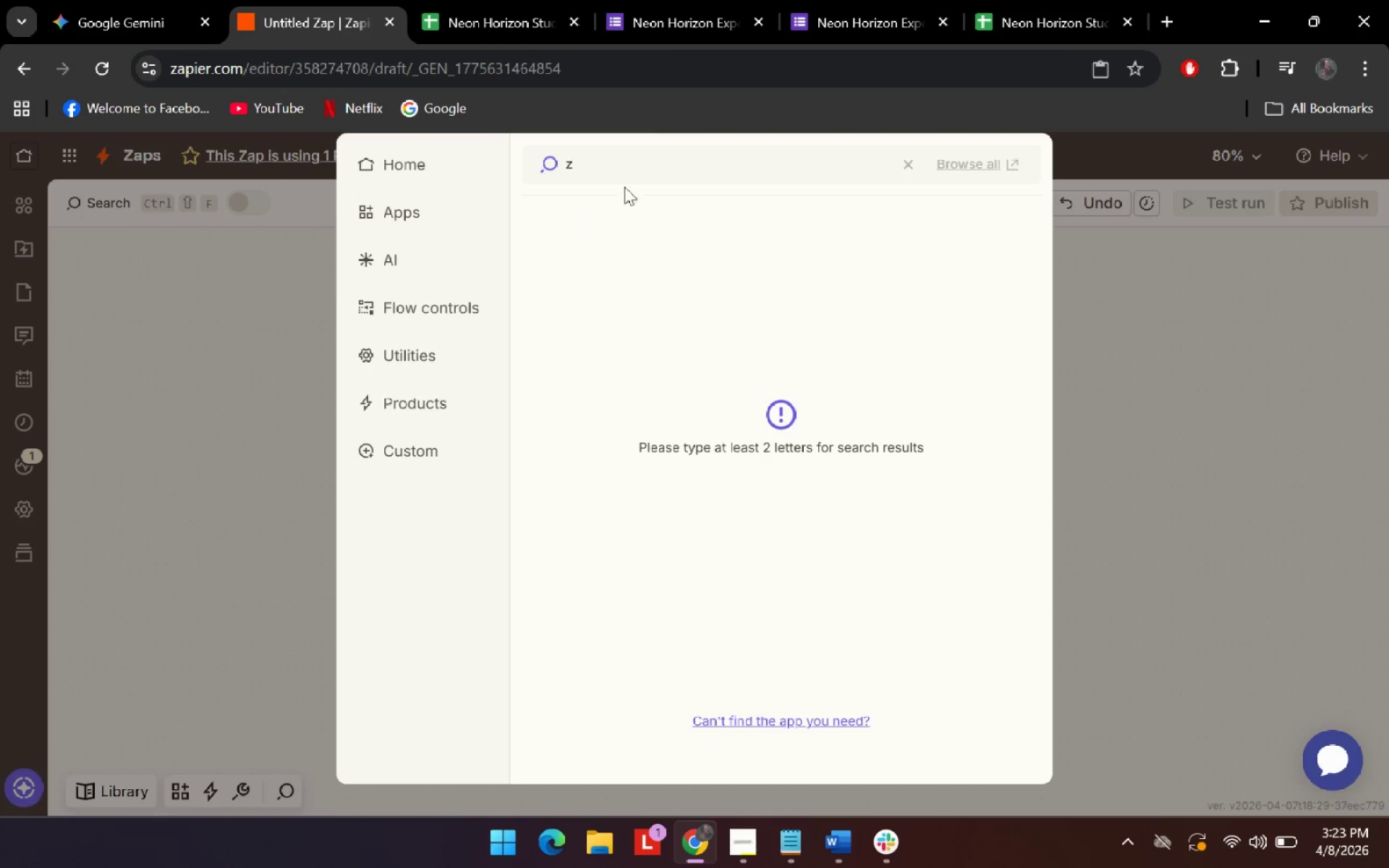 
left_click([666, 163])
 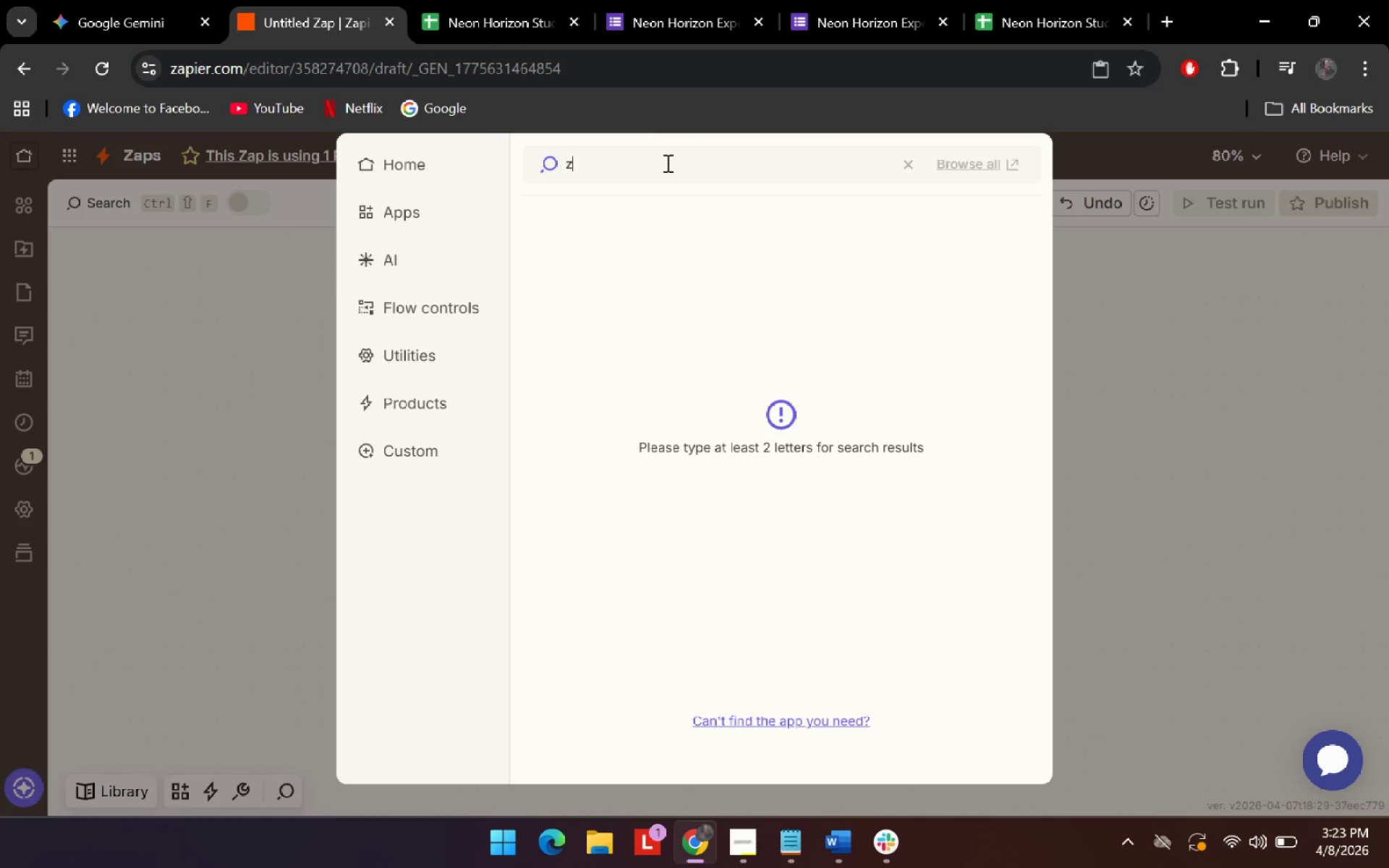 
key(Control+ControlLeft)
 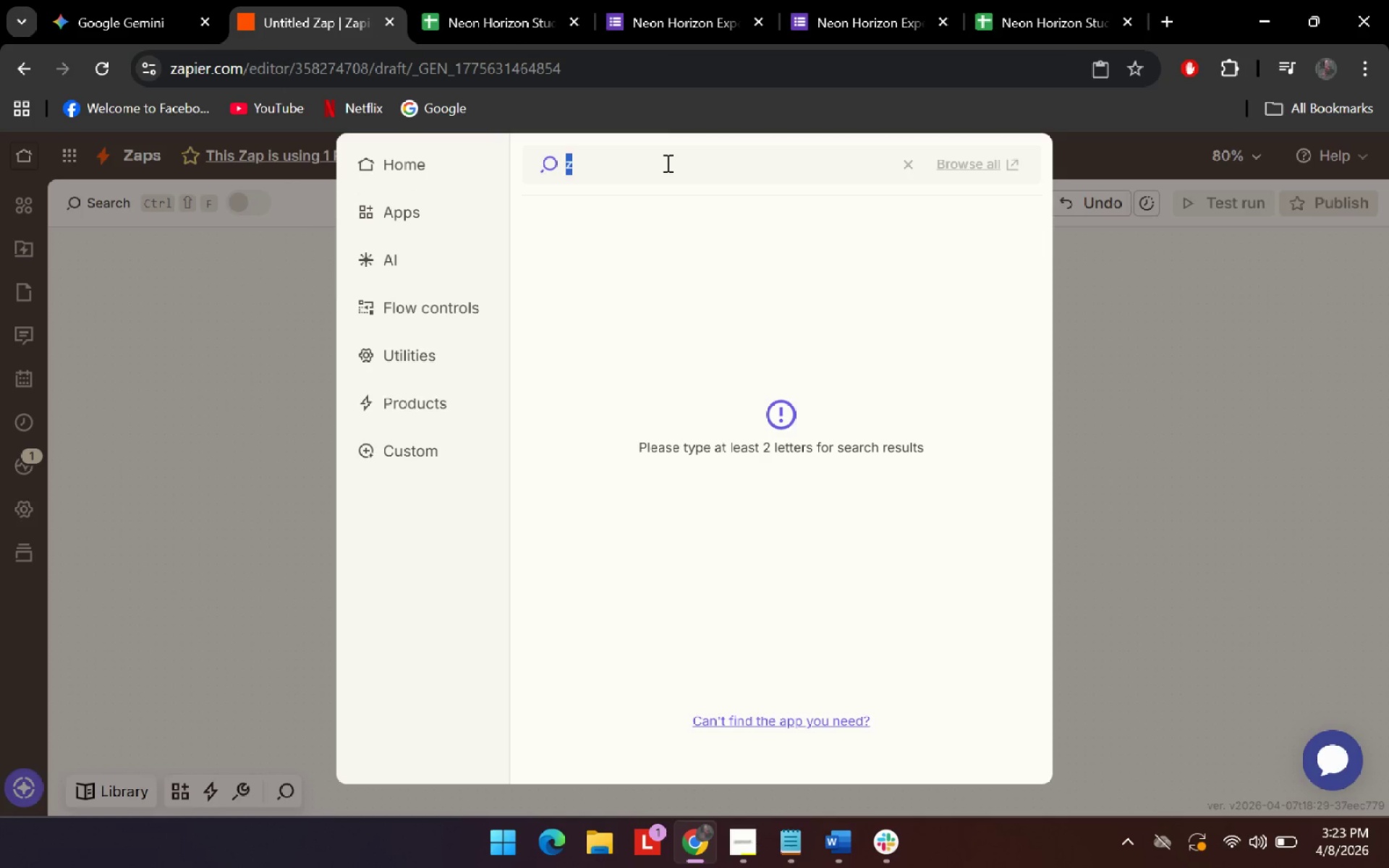 
key(Control+A)
 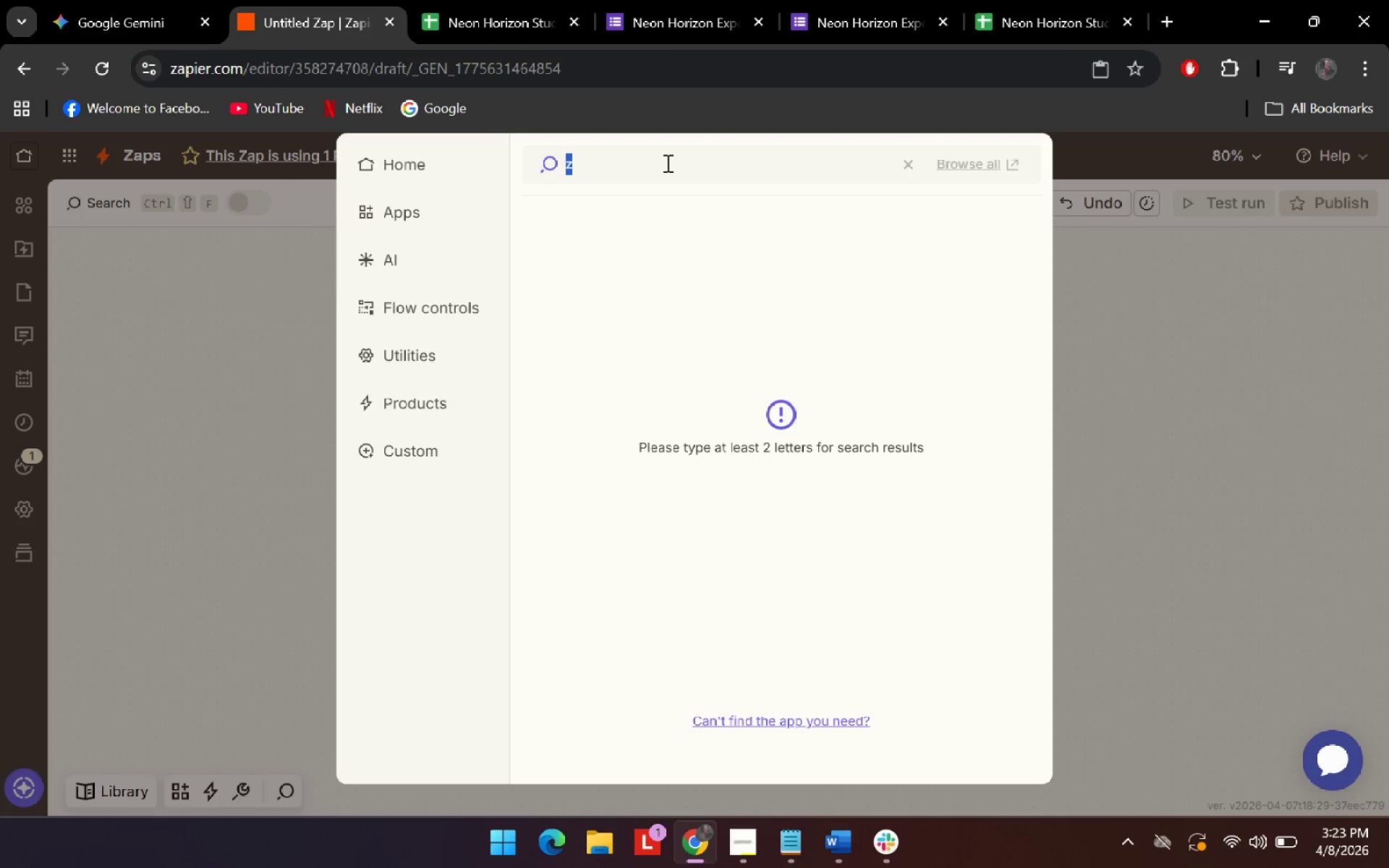 
type(z)
key(Backspace)
type(app)
 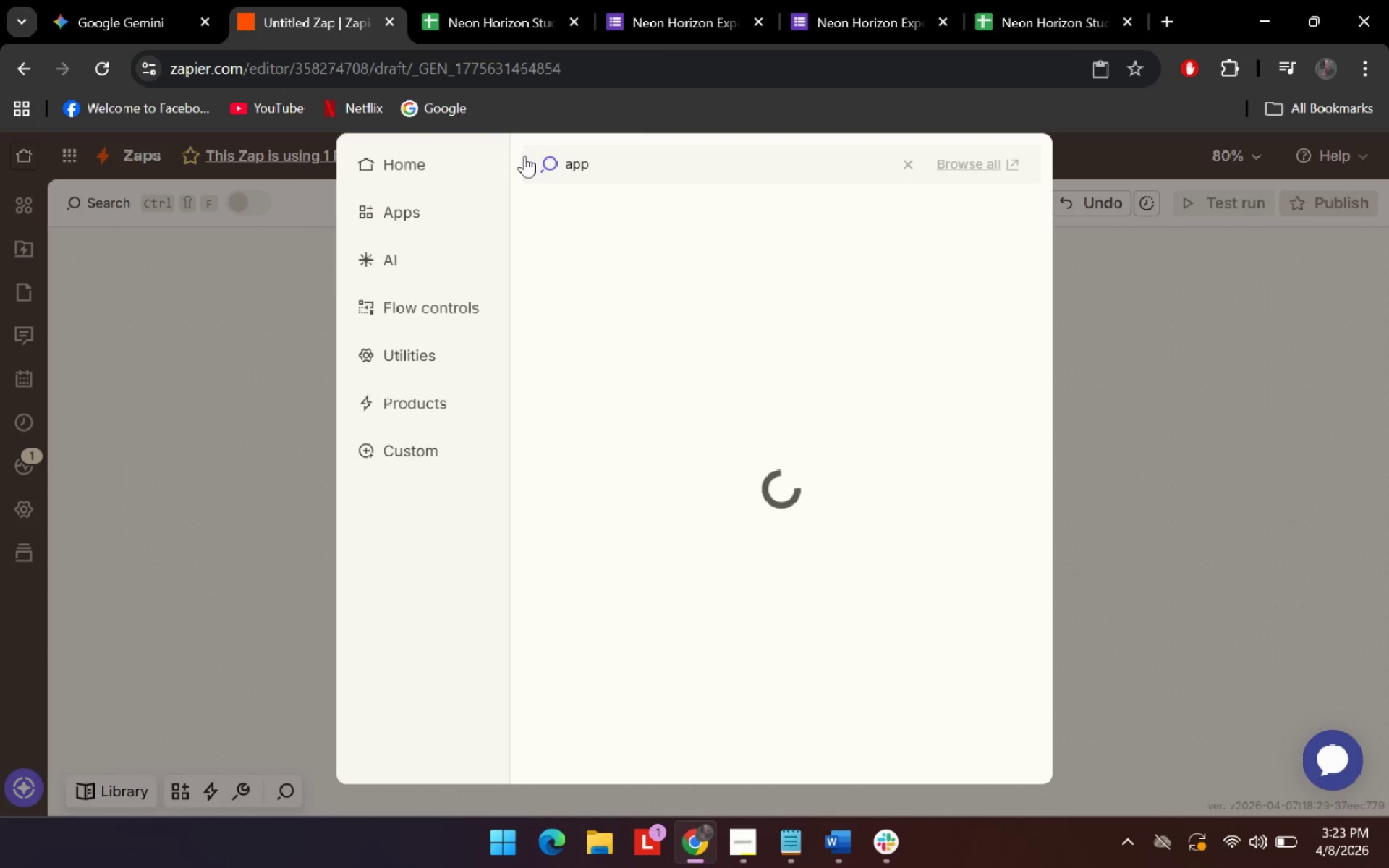 
key(R)
 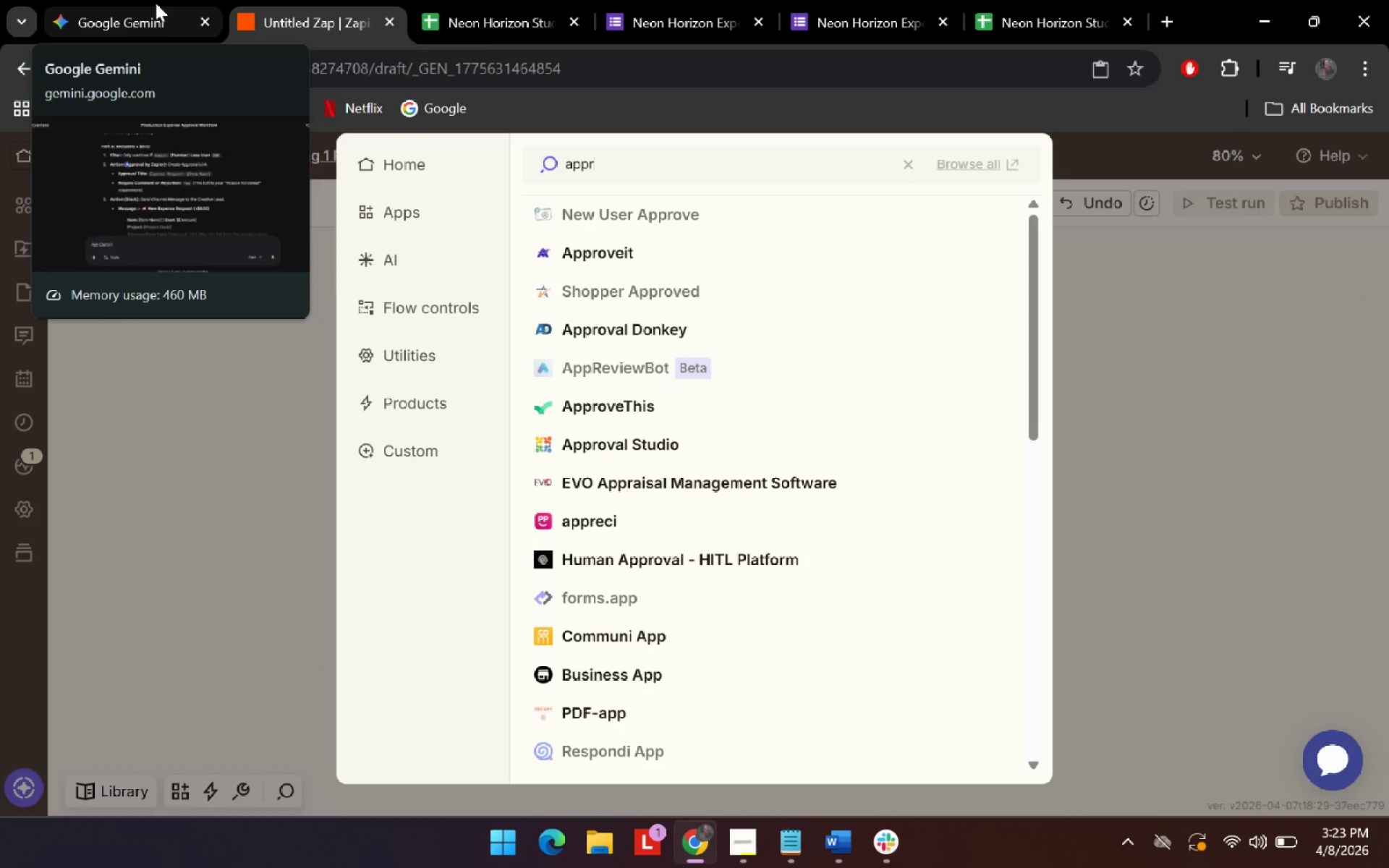 
scroll: coordinate [717, 344], scroll_direction: down, amount: 7.0
 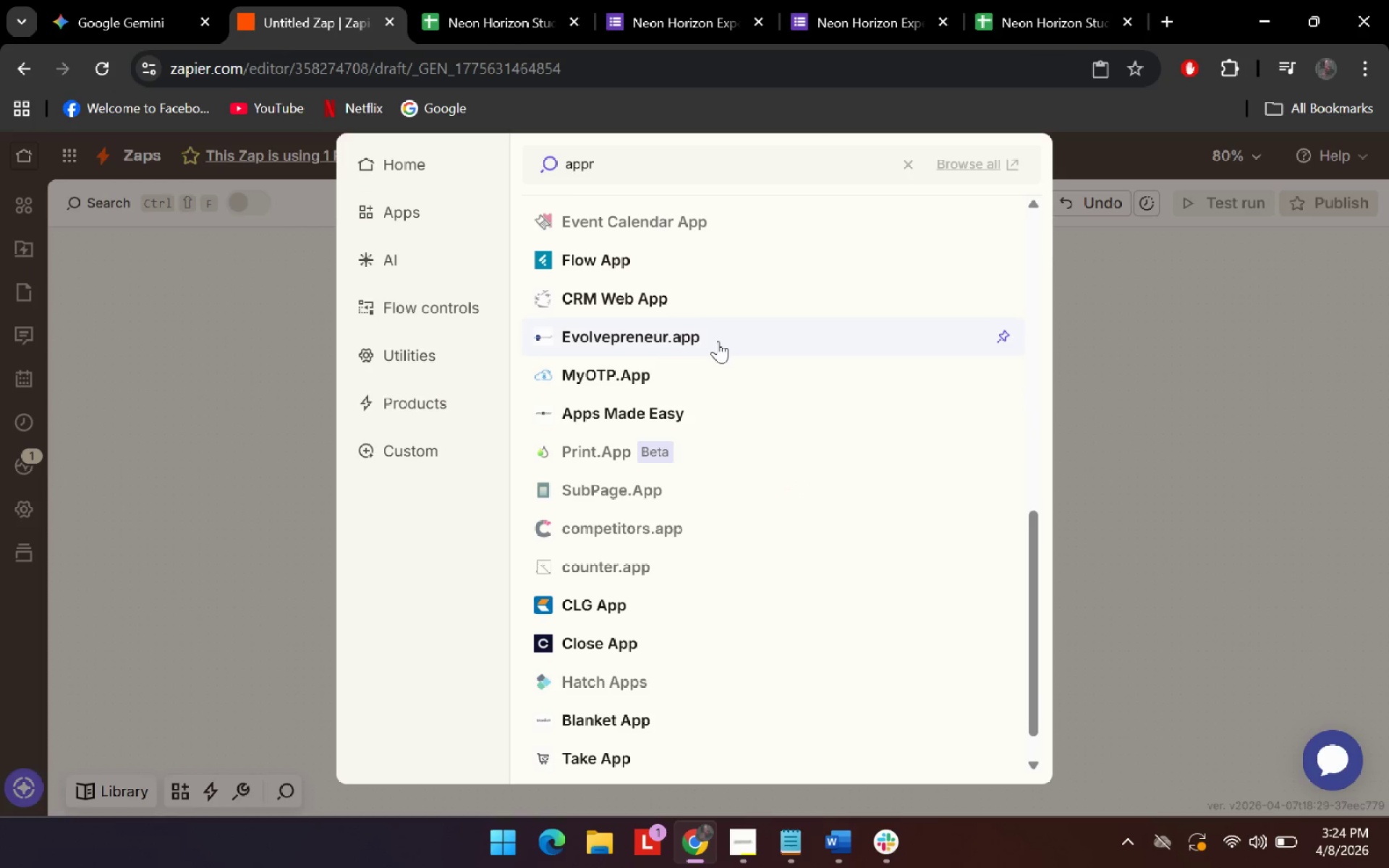 
left_click([133, 0])
 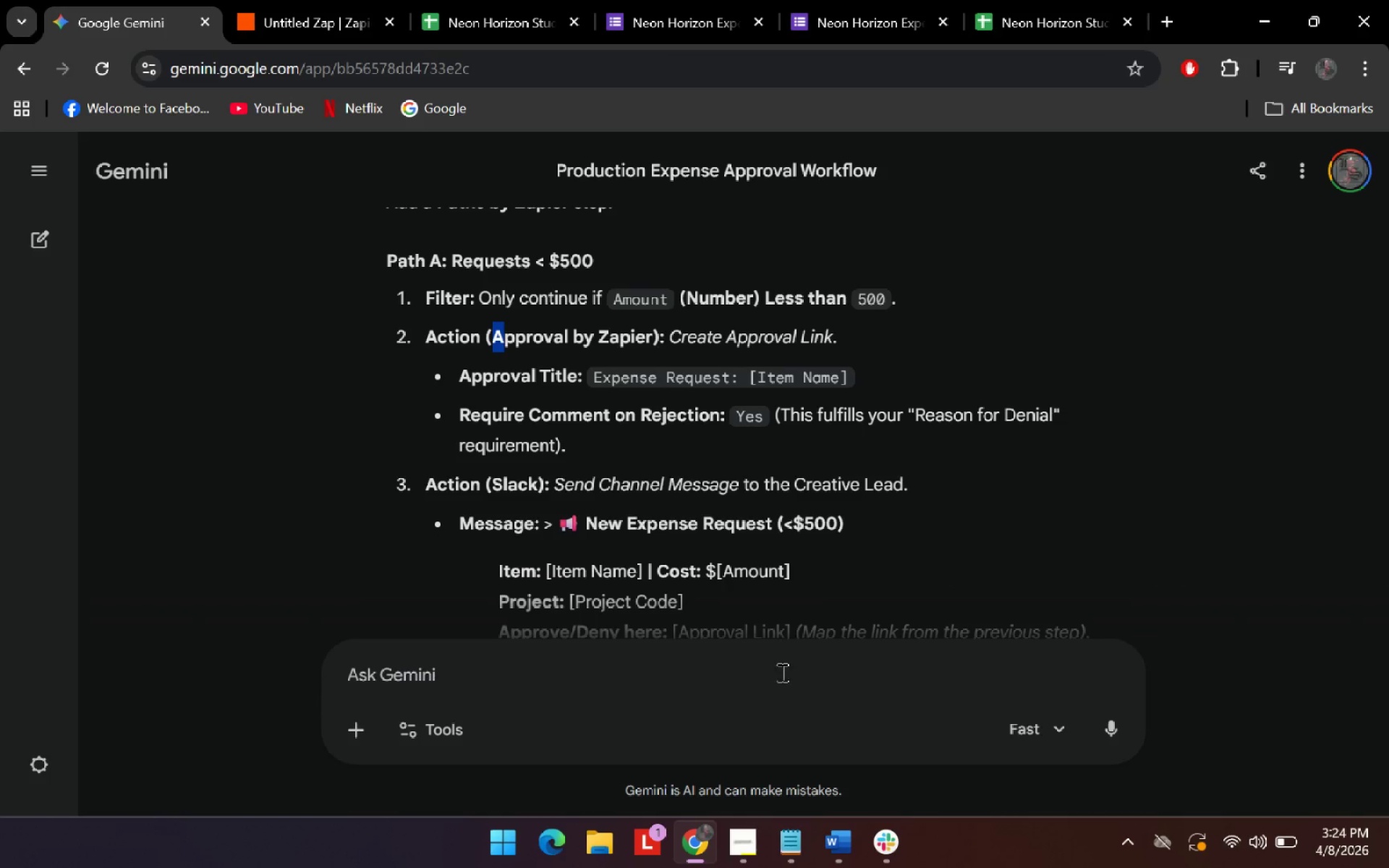 
scroll: coordinate [717, 337], scroll_direction: down, amount: 5.0
 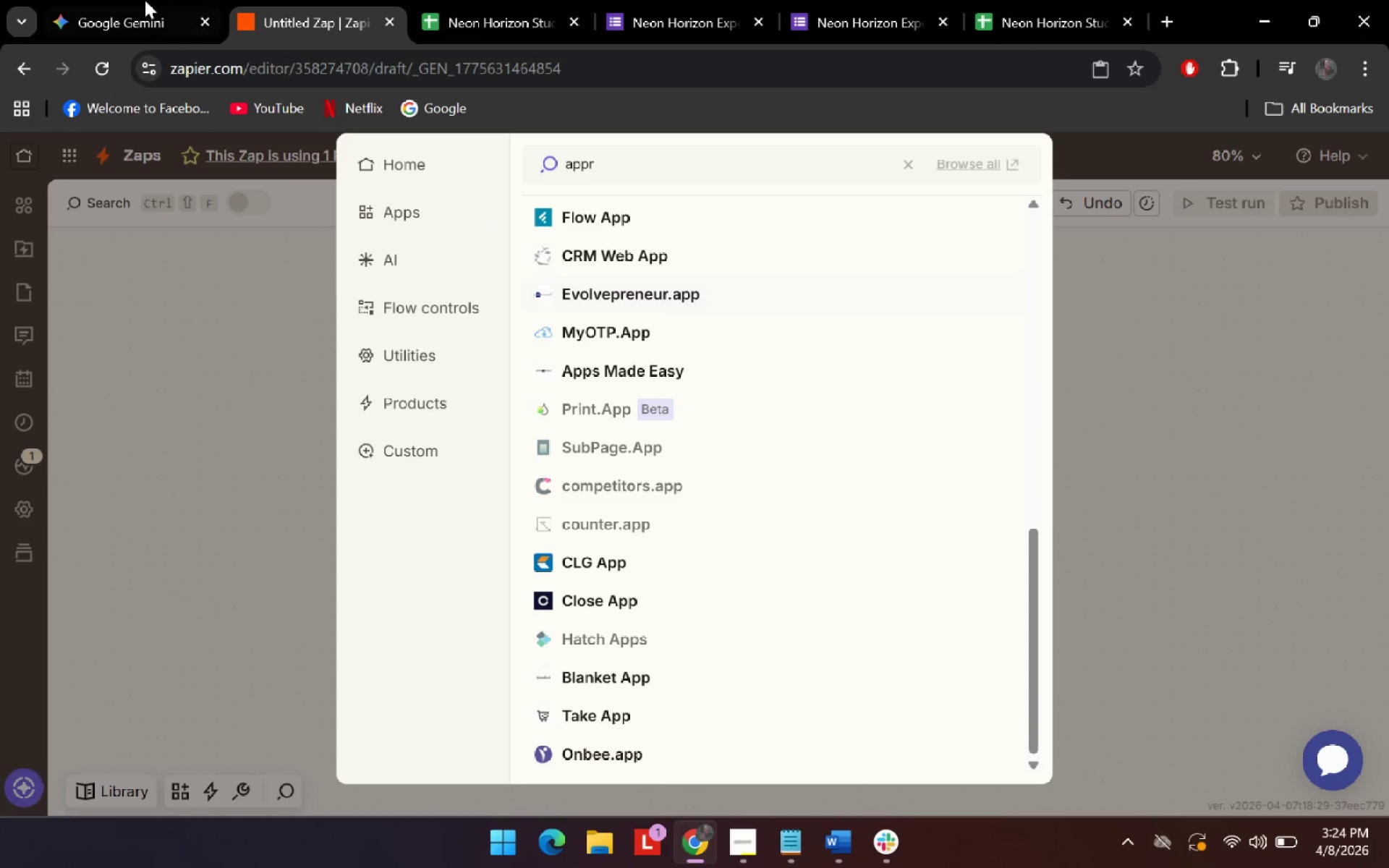 
left_click([763, 674])
 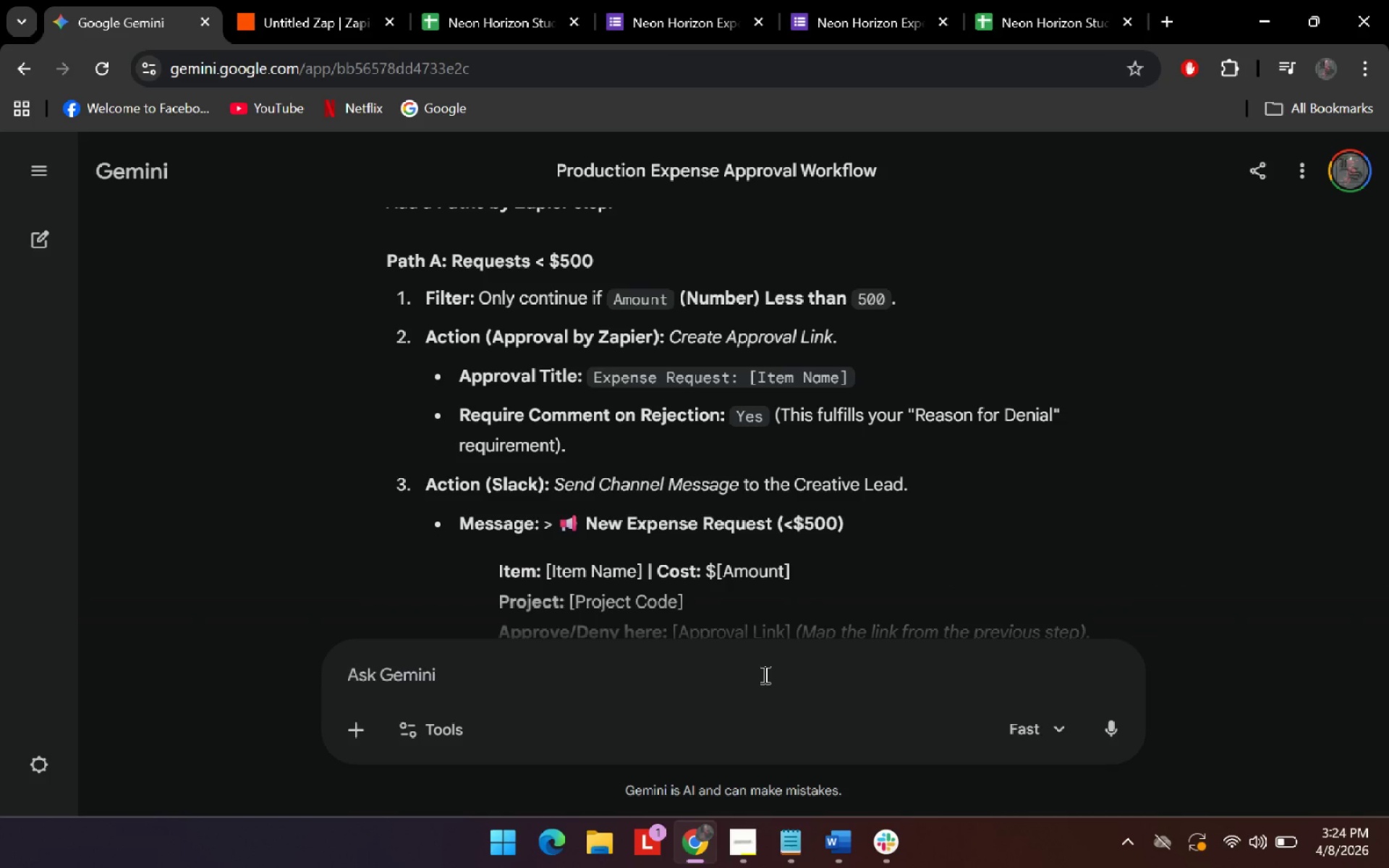 
type(i cant find approval by zapier)
 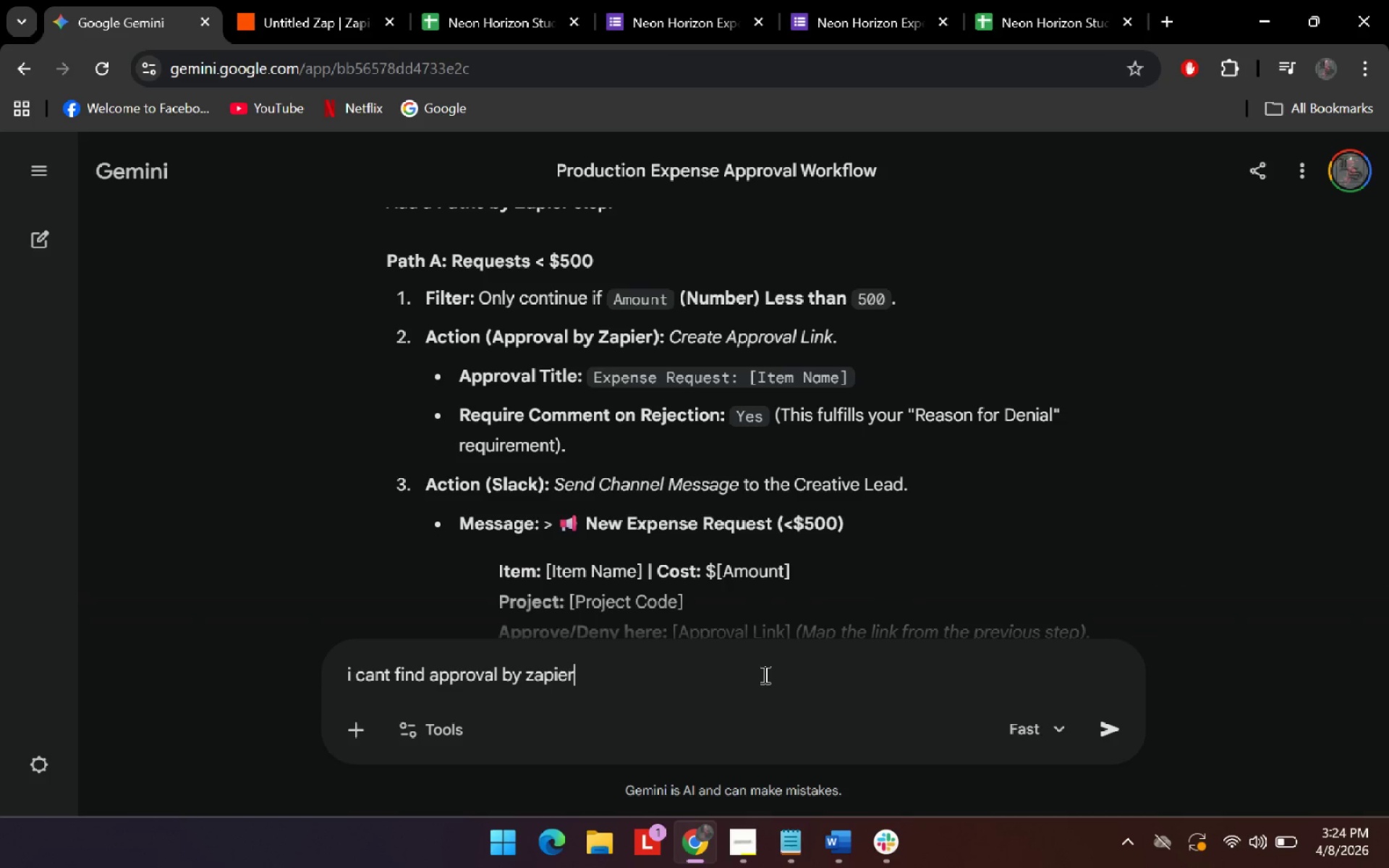 
key(Enter)
 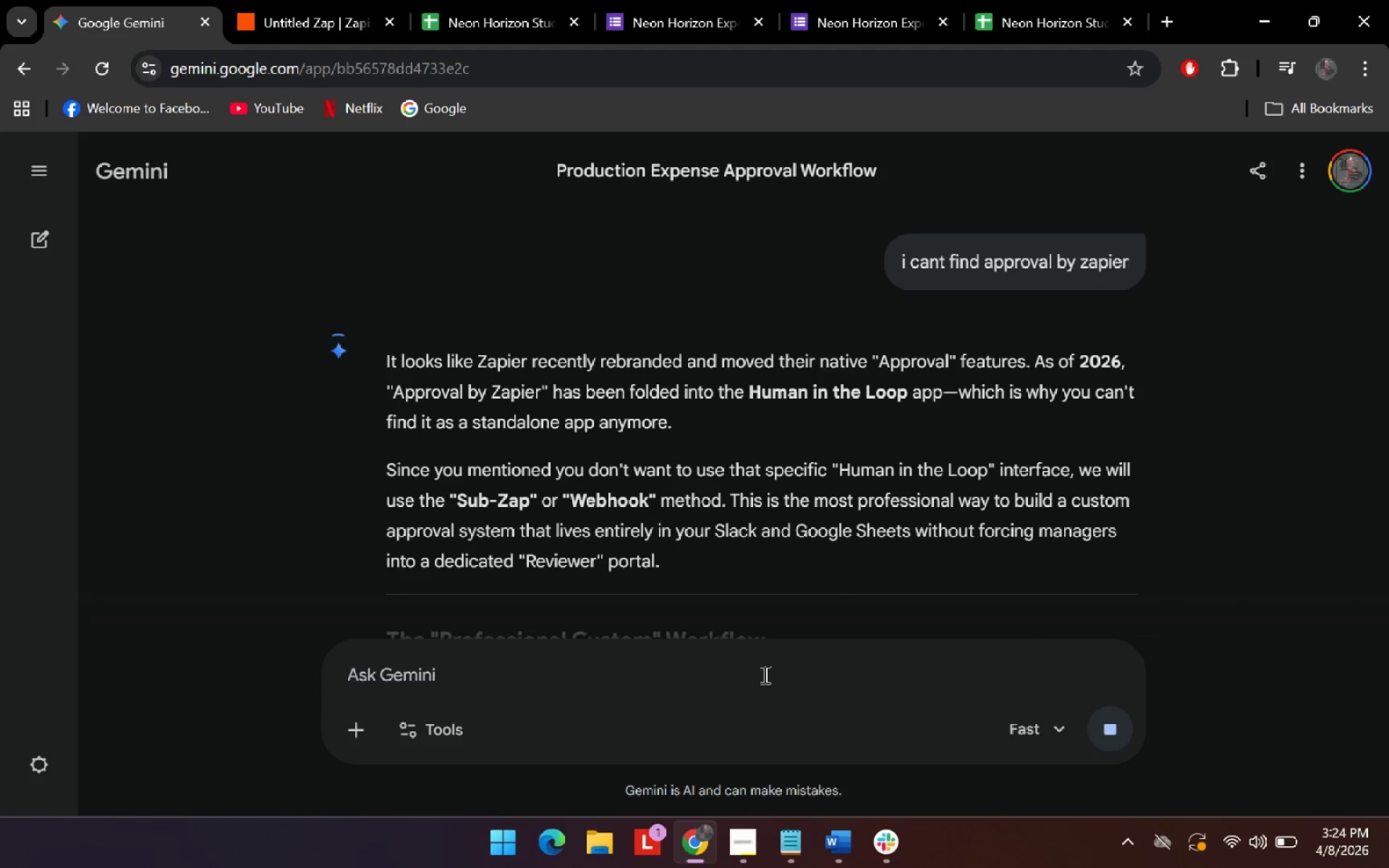 
wait(13.48)
 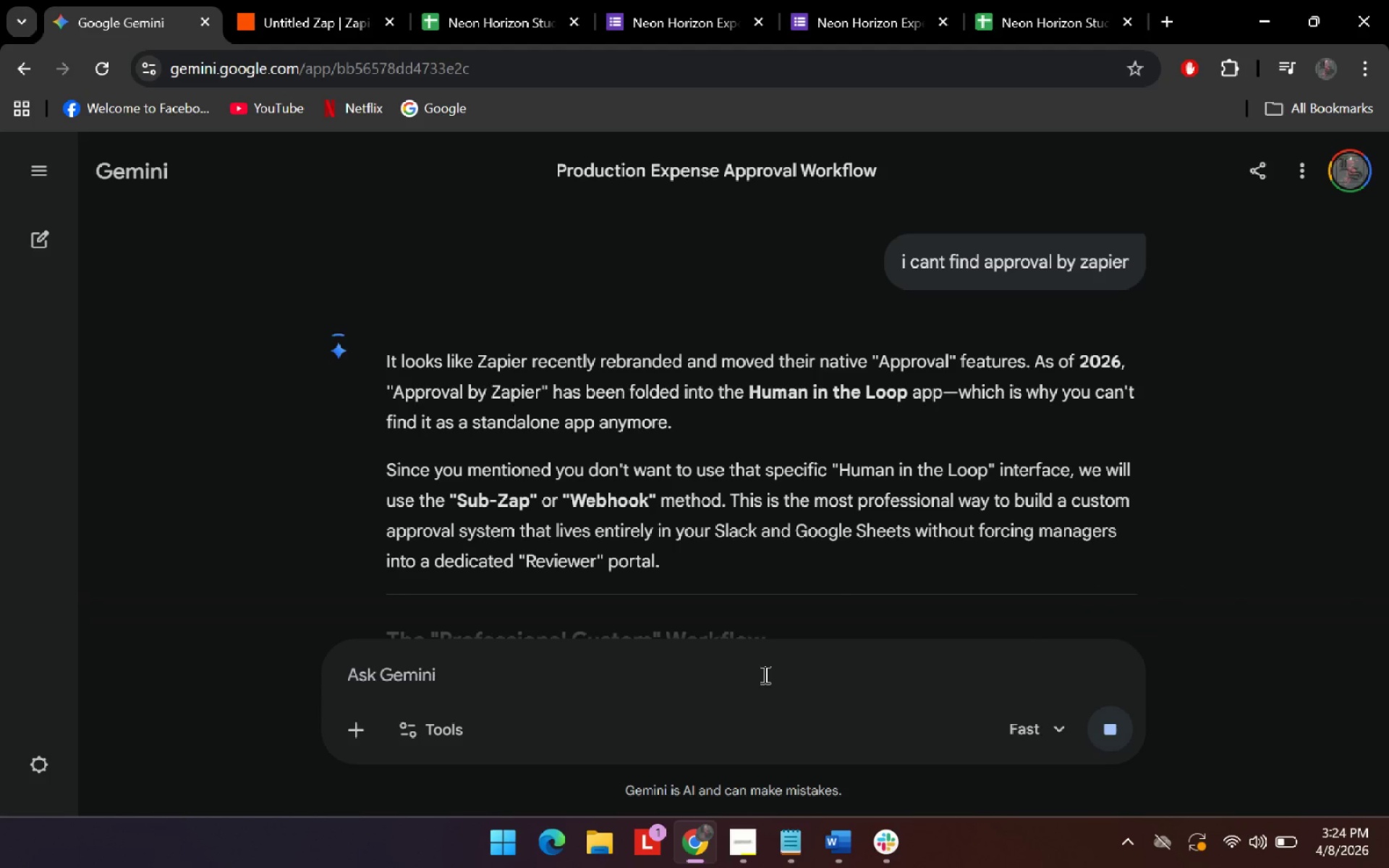 
type(can we do it in slack instead?)
 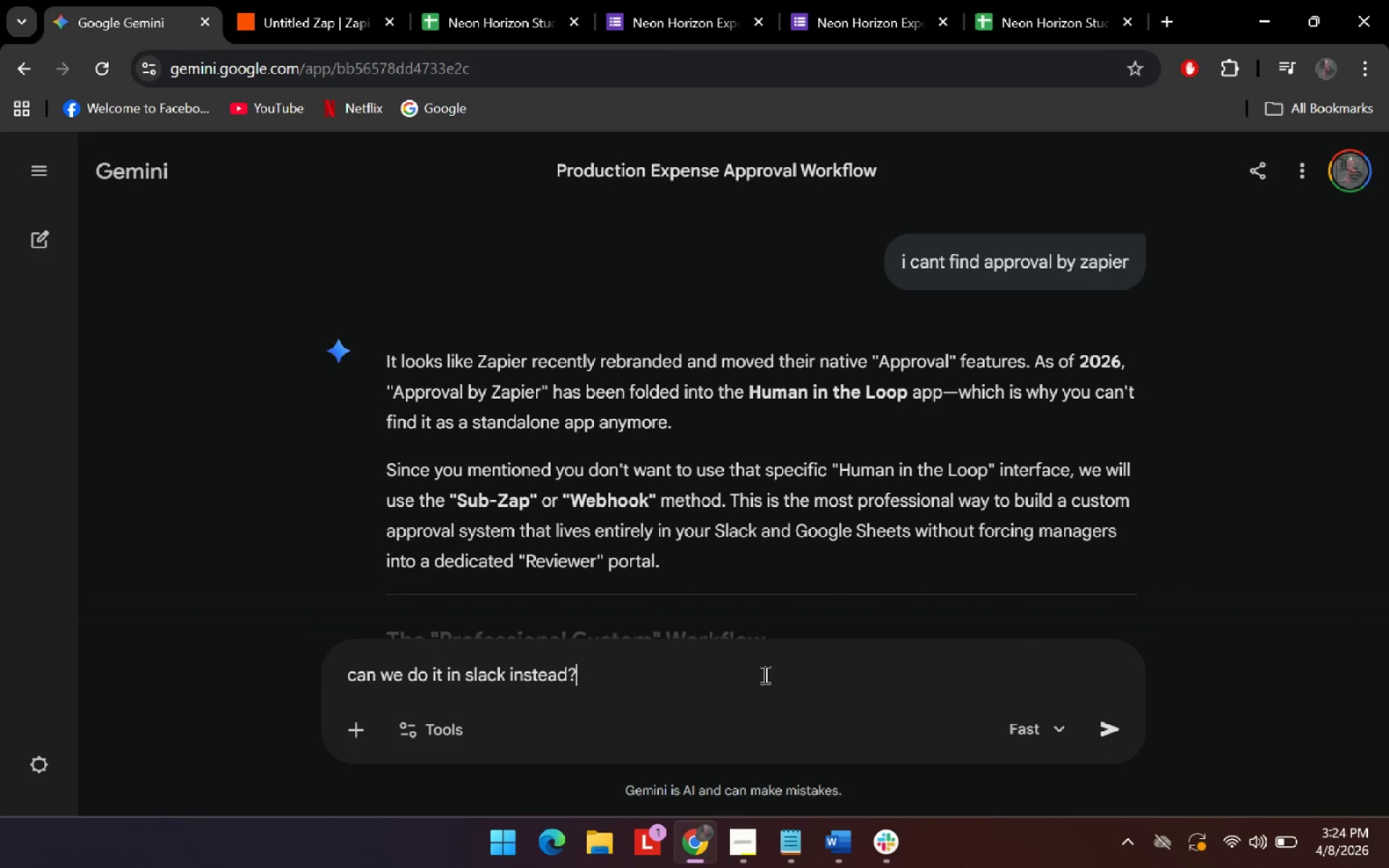 
key(Enter)
 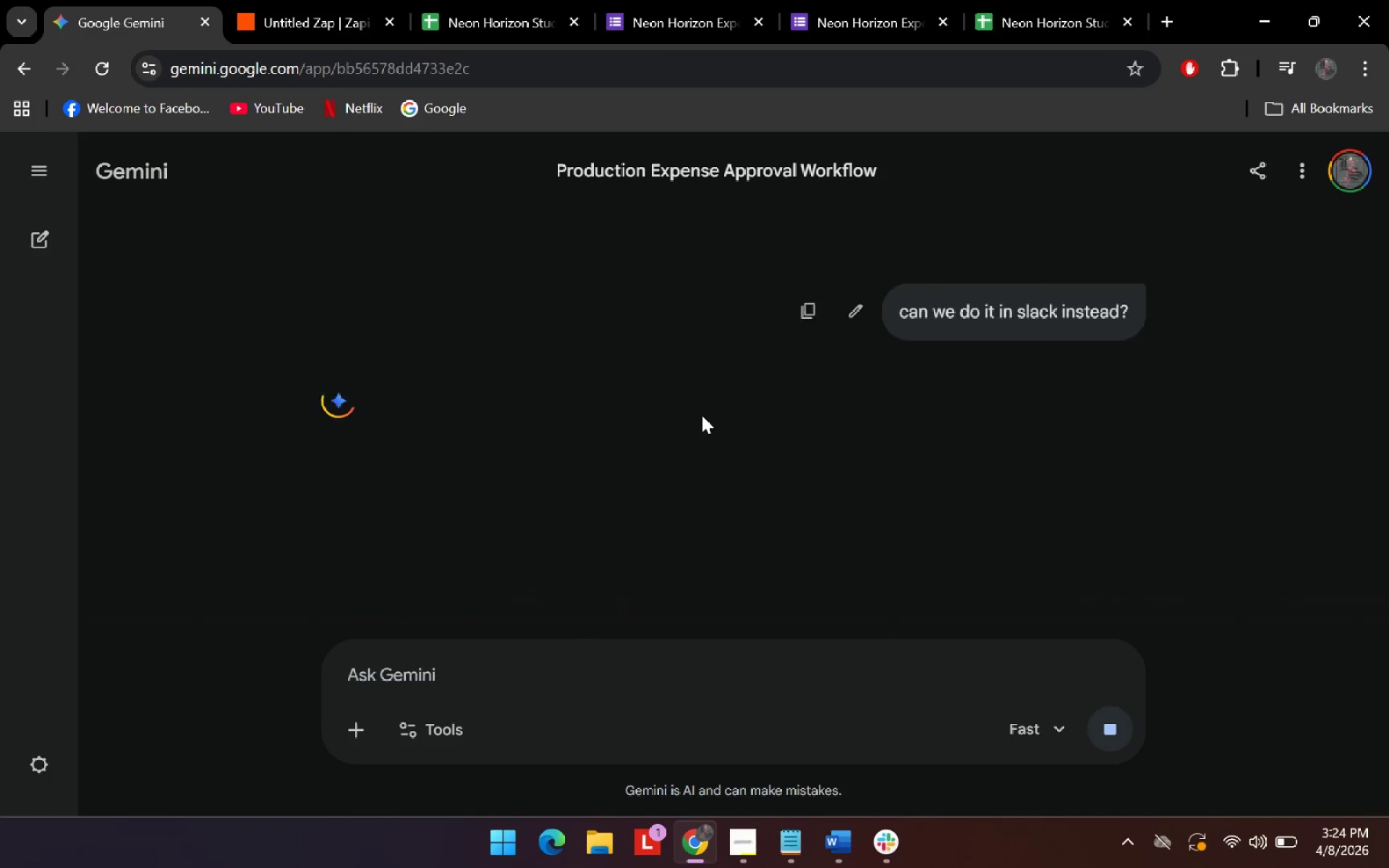 
scroll: coordinate [702, 415], scroll_direction: up, amount: 4.0
 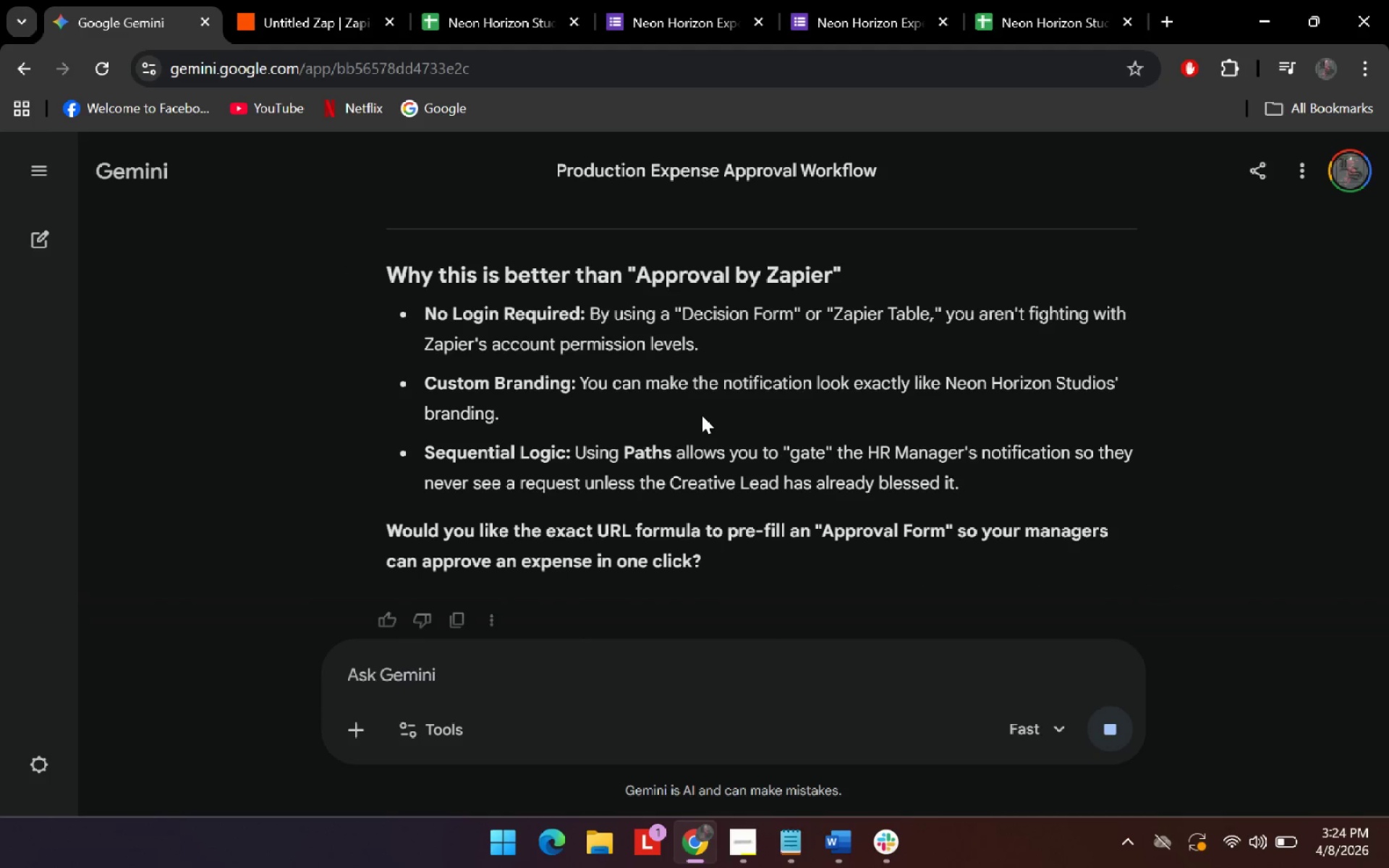 
scroll: coordinate [600, 391], scroll_direction: down, amount: 7.0
 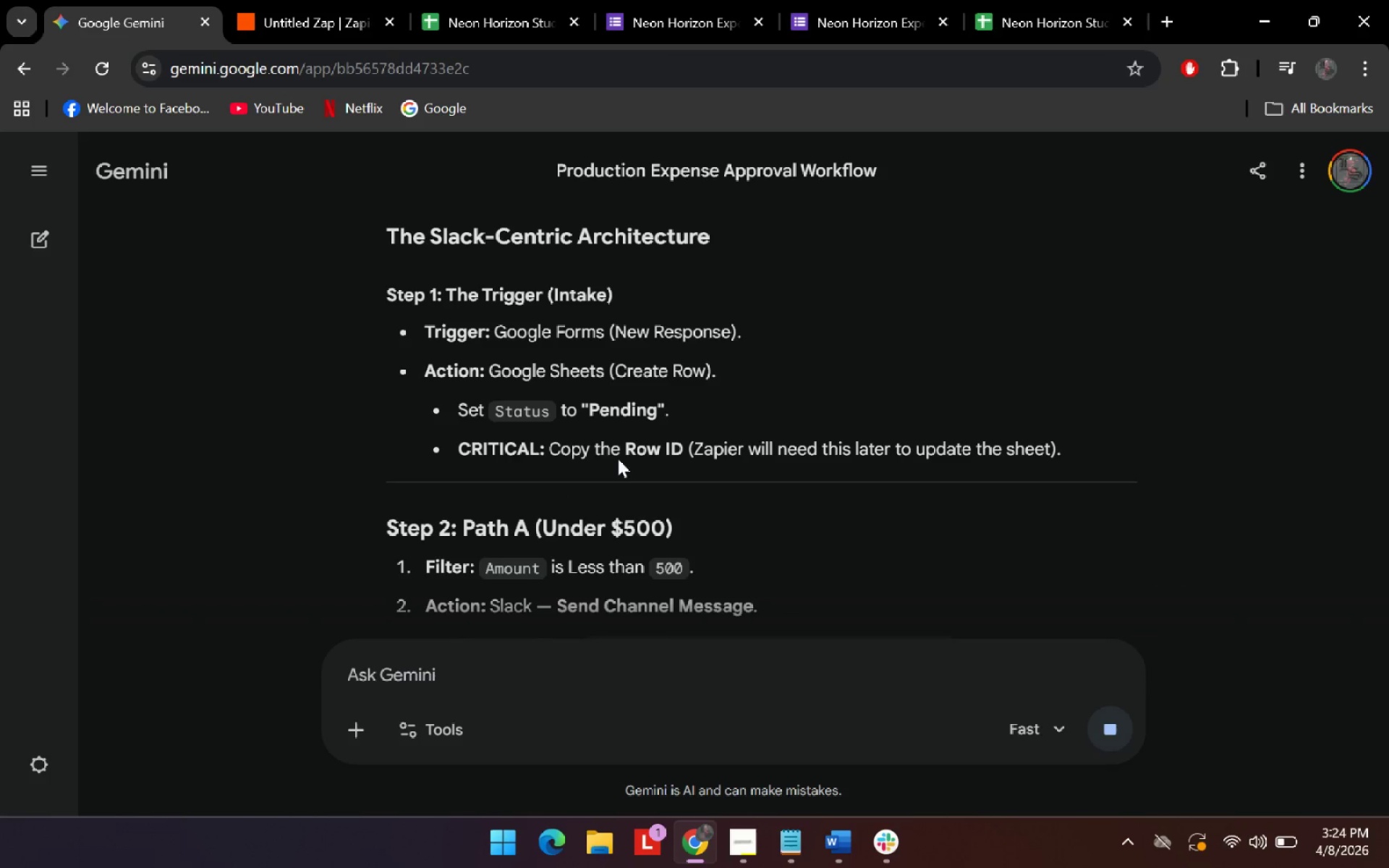 
left_click_drag(start_coordinate=[744, 448], to_coordinate=[775, 454])
 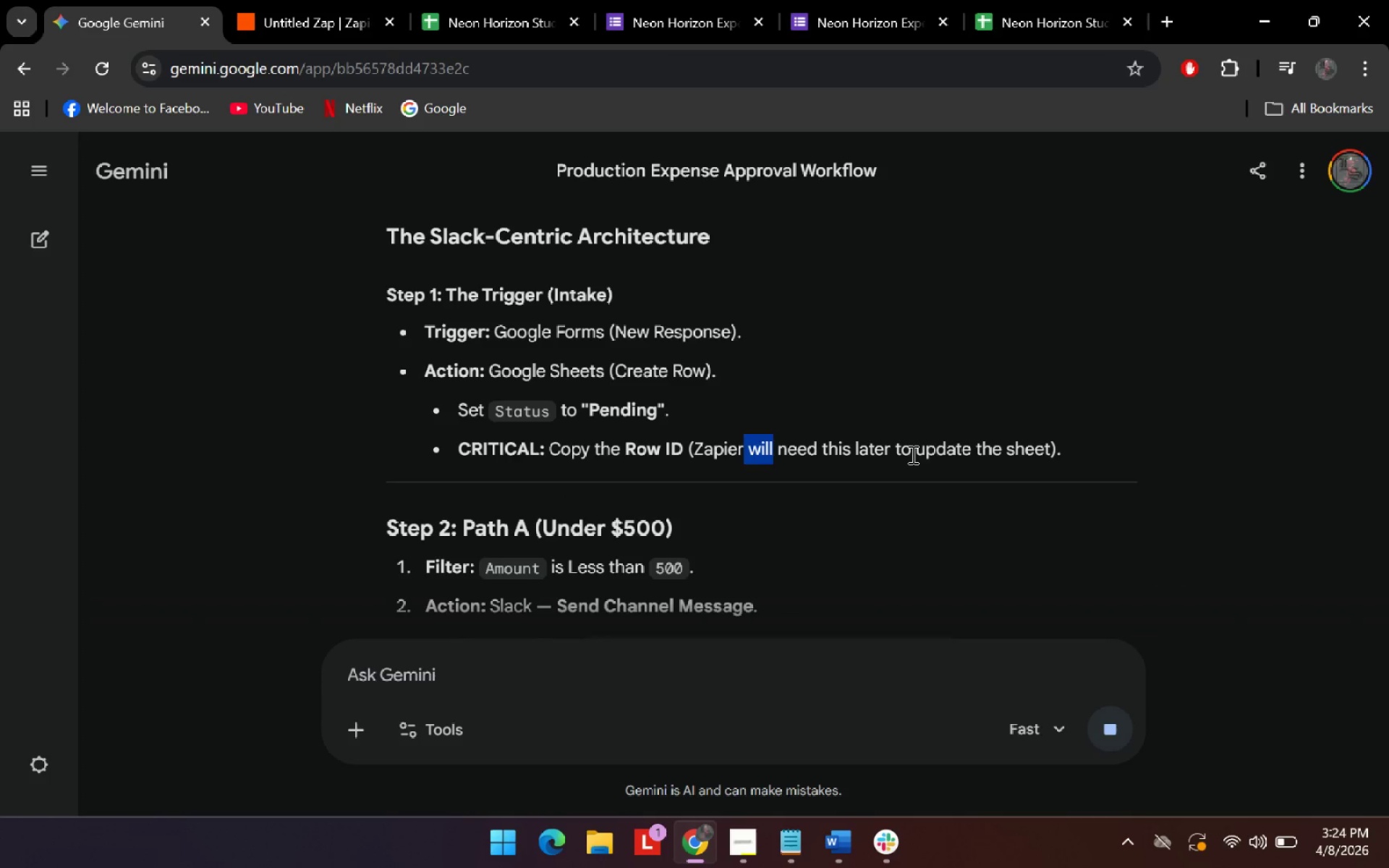 
left_click_drag(start_coordinate=[912, 454], to_coordinate=[922, 454])
 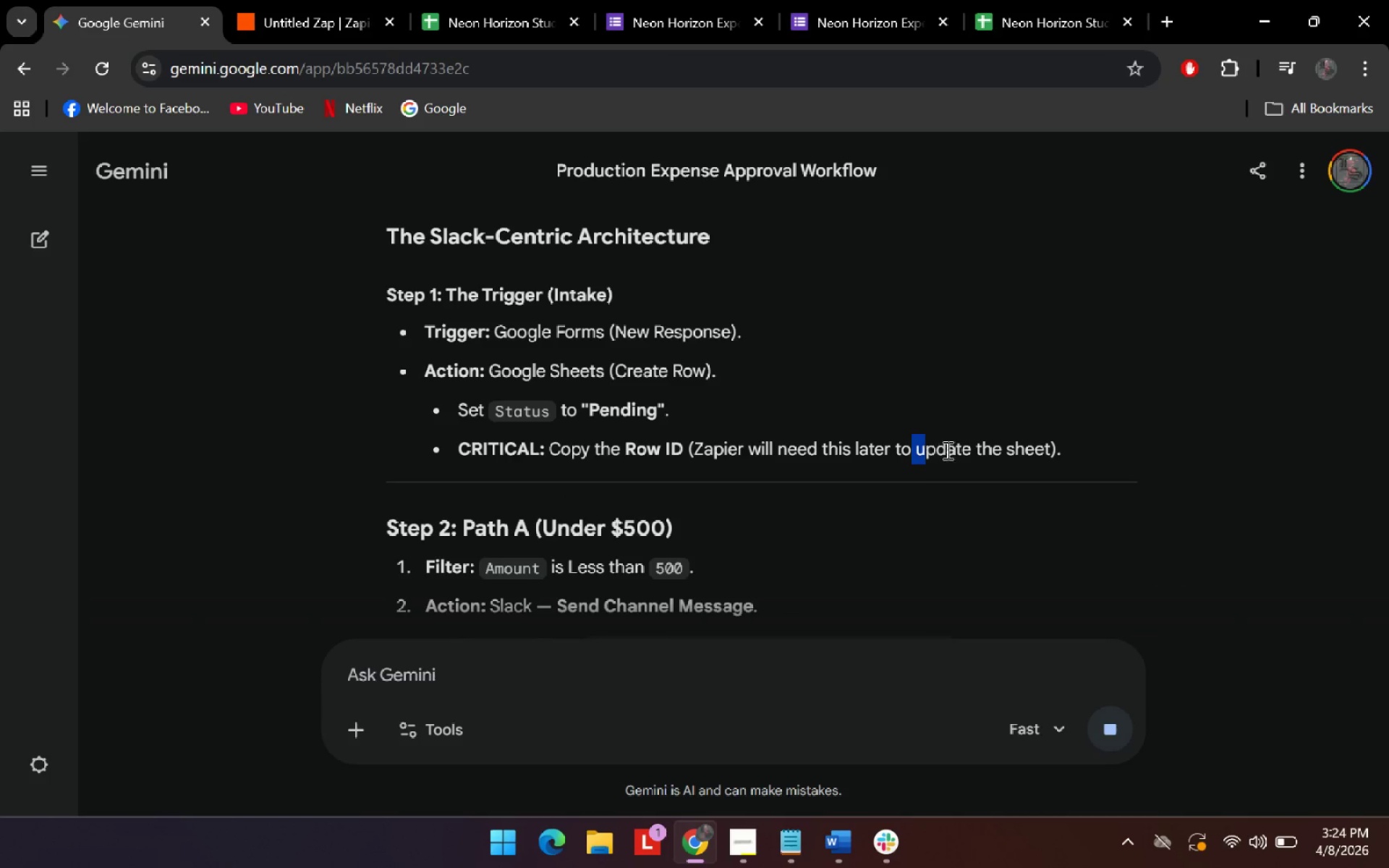 
left_click_drag(start_coordinate=[950, 450], to_coordinate=[967, 451])
 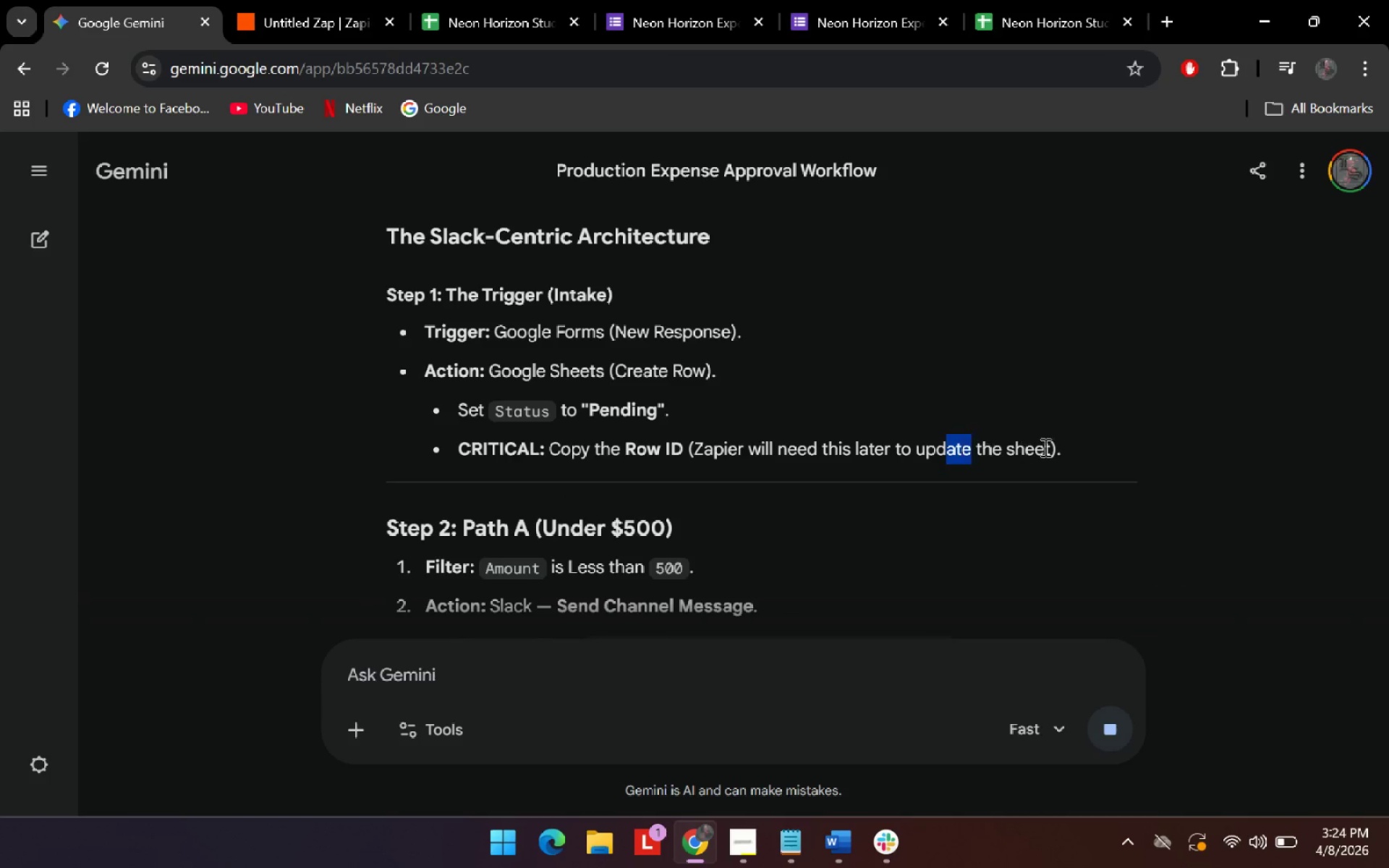 
left_click_drag(start_coordinate=[1048, 447], to_coordinate=[1057, 450])
 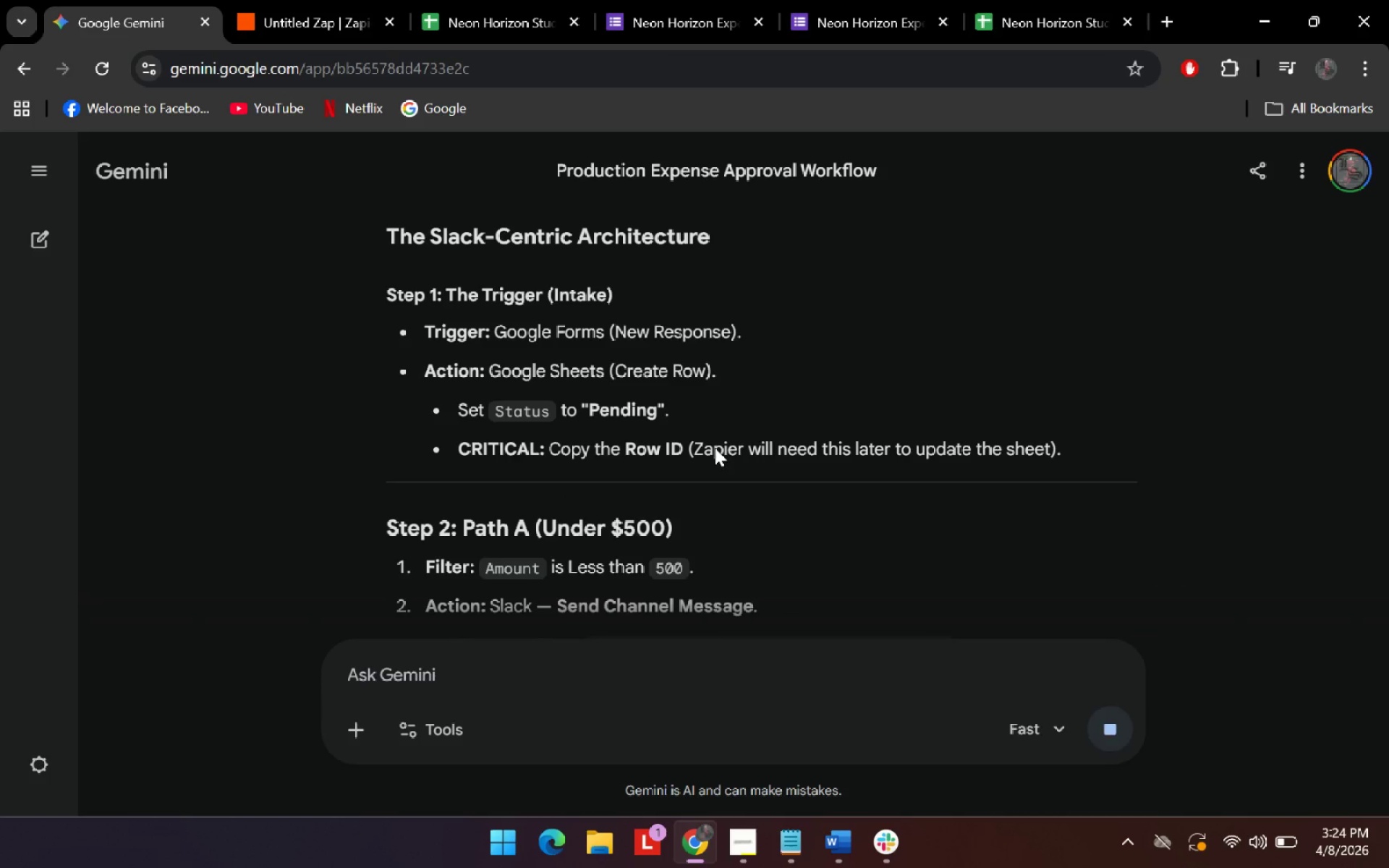 
triple_click([715, 448])
 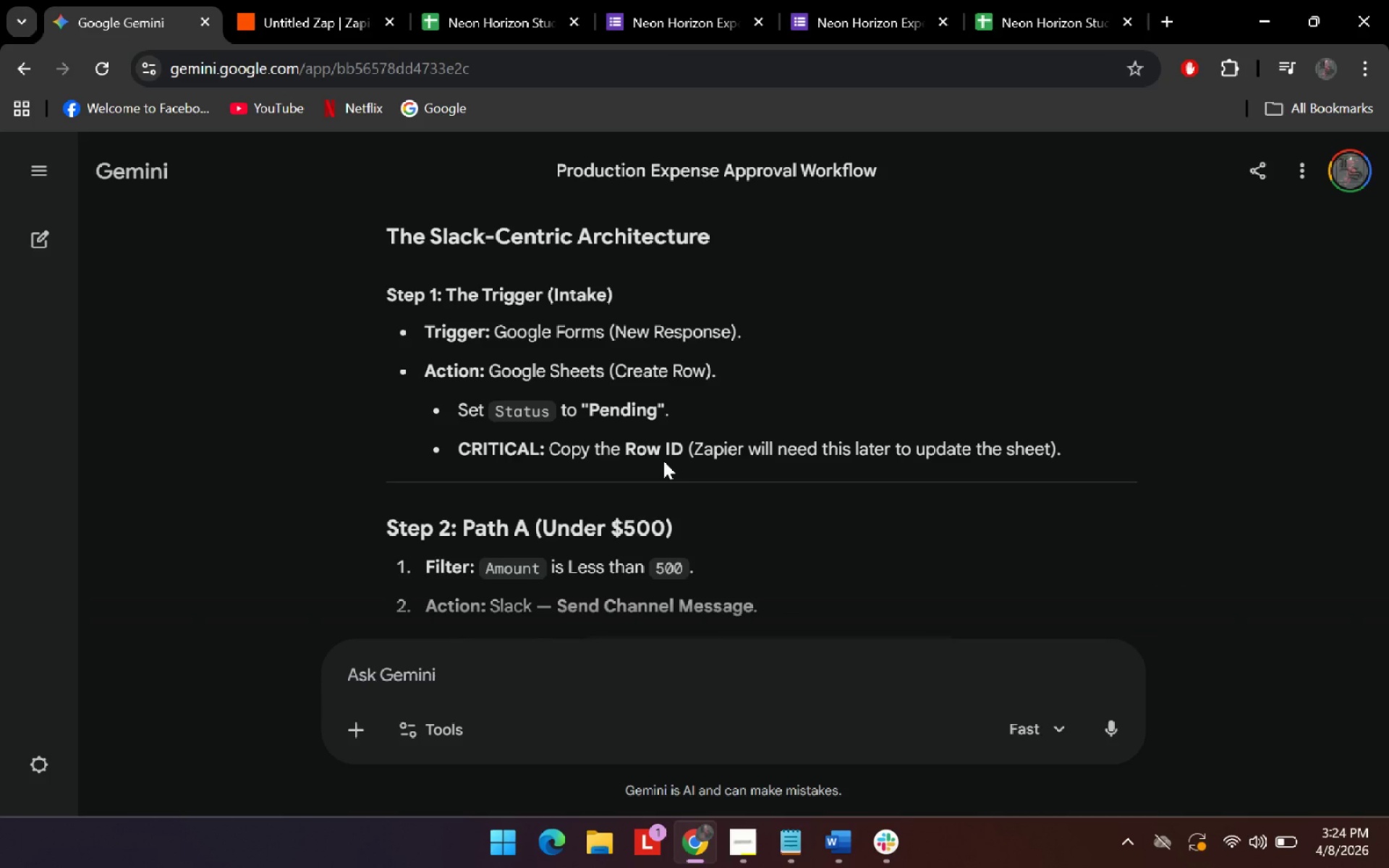 
wait(12.33)
 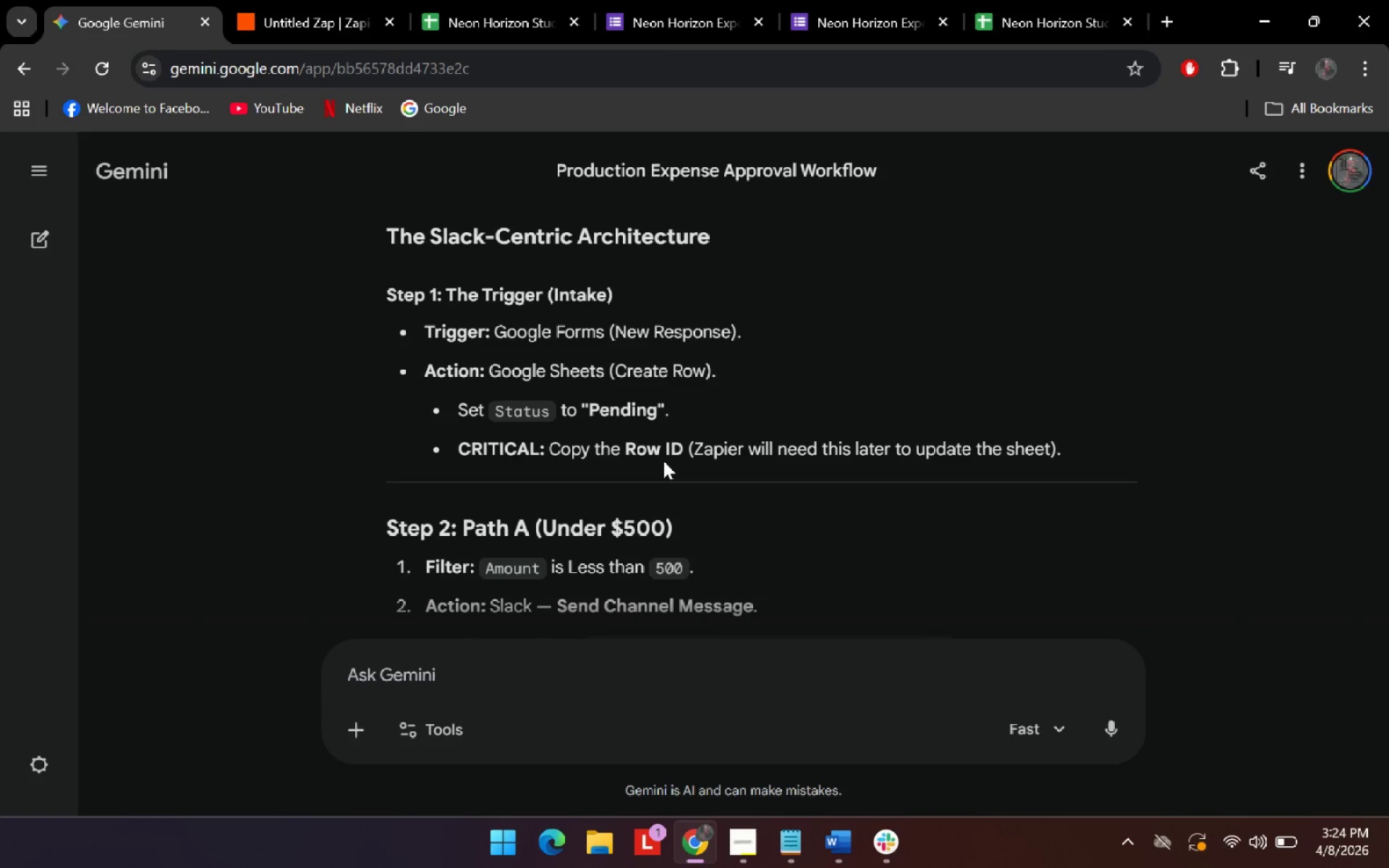 
scroll: coordinate [663, 461], scroll_direction: down, amount: 1.0
 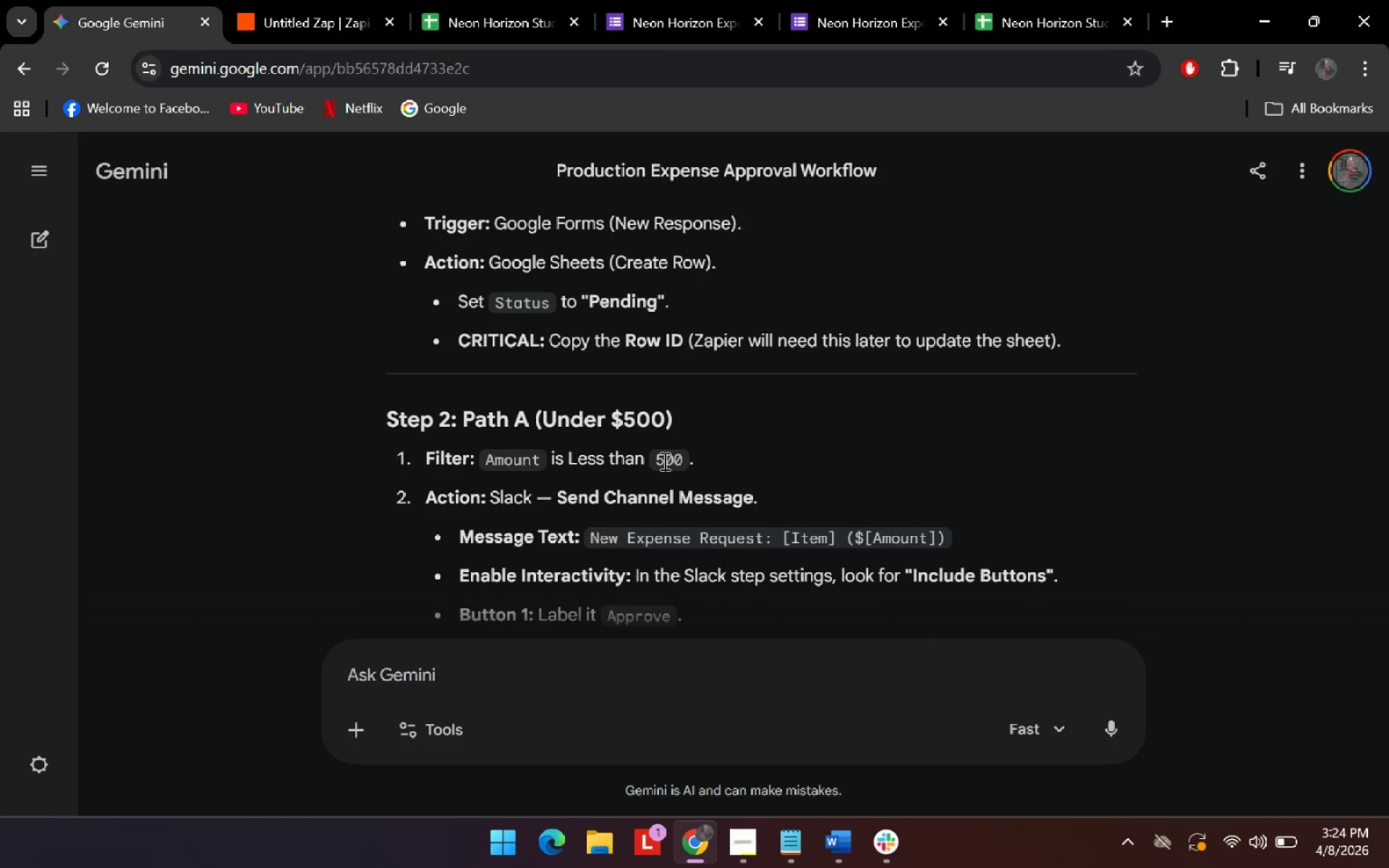 
scroll: coordinate [663, 461], scroll_direction: up, amount: 1.0
 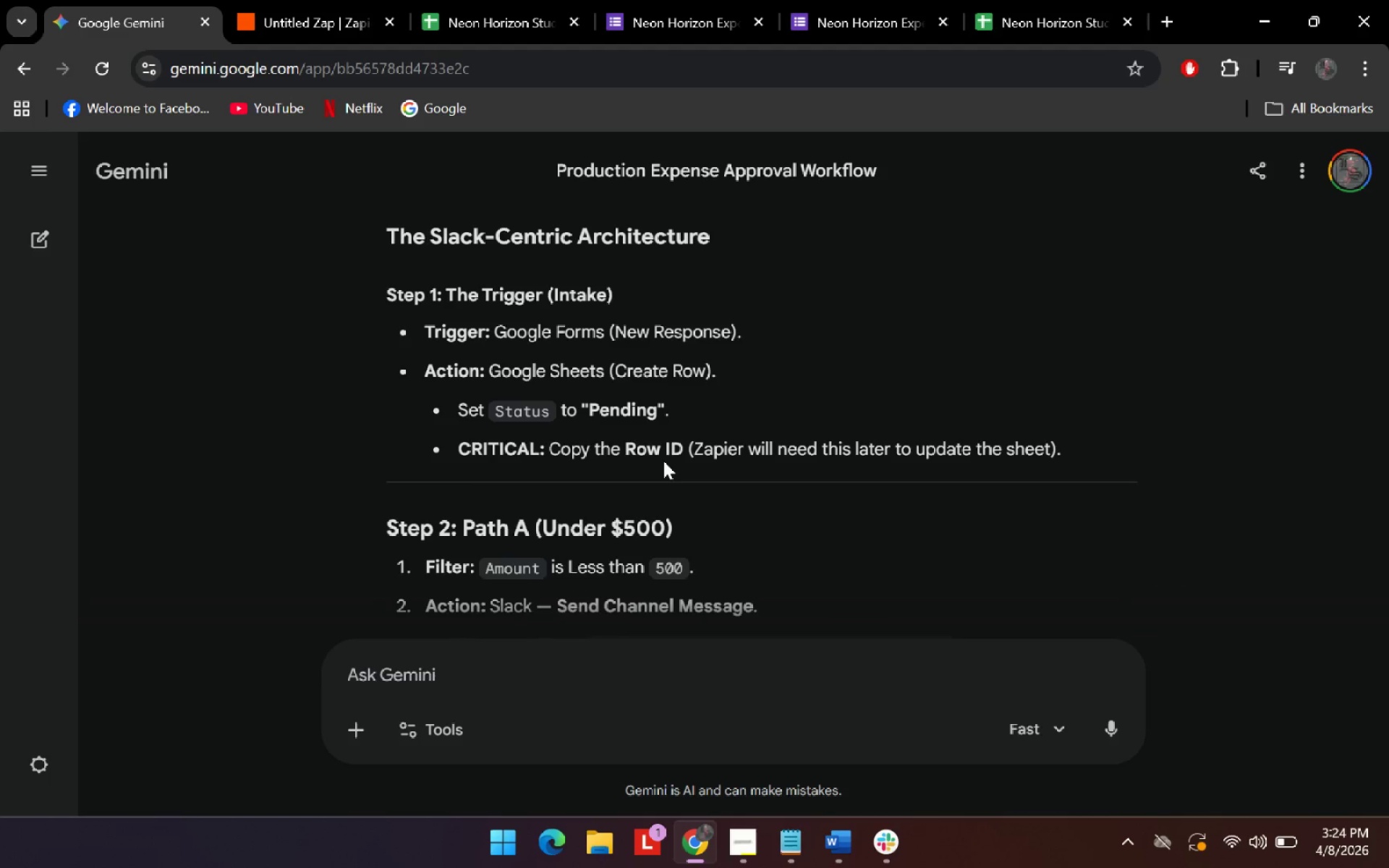 
scroll: coordinate [577, 409], scroll_direction: down, amount: 3.0
 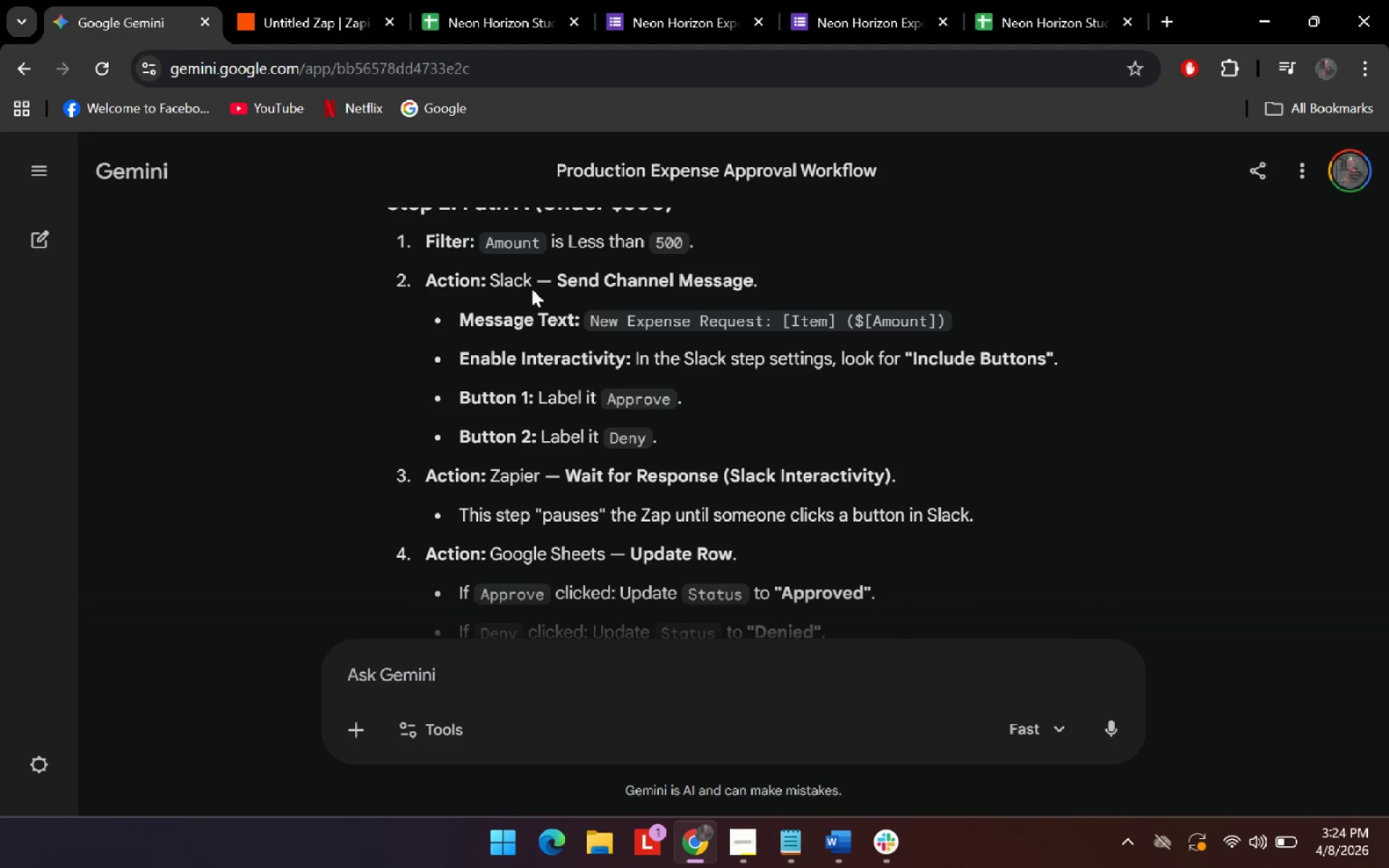 
left_click_drag(start_coordinate=[557, 280], to_coordinate=[776, 281])
 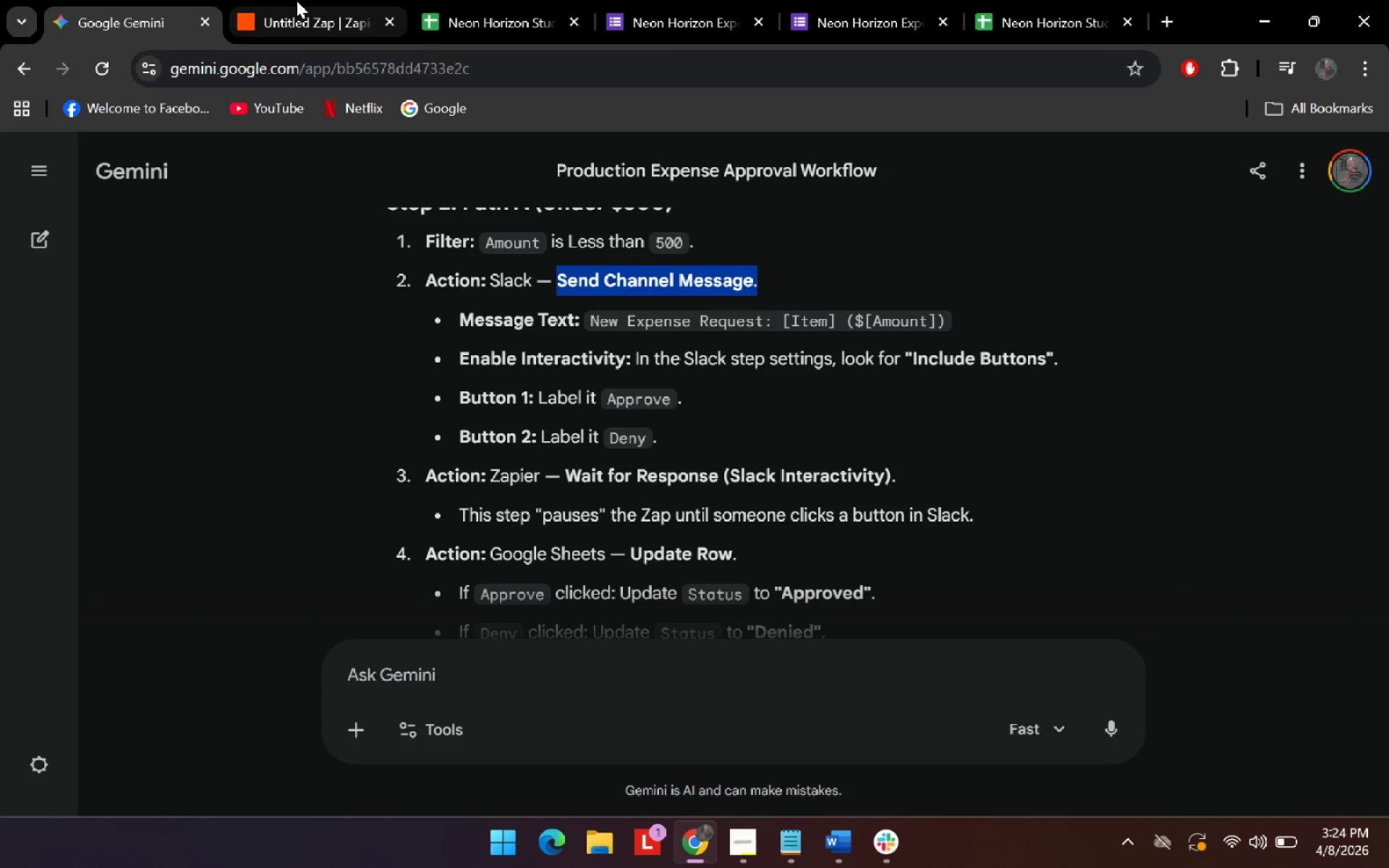 
left_click([296, 0])
 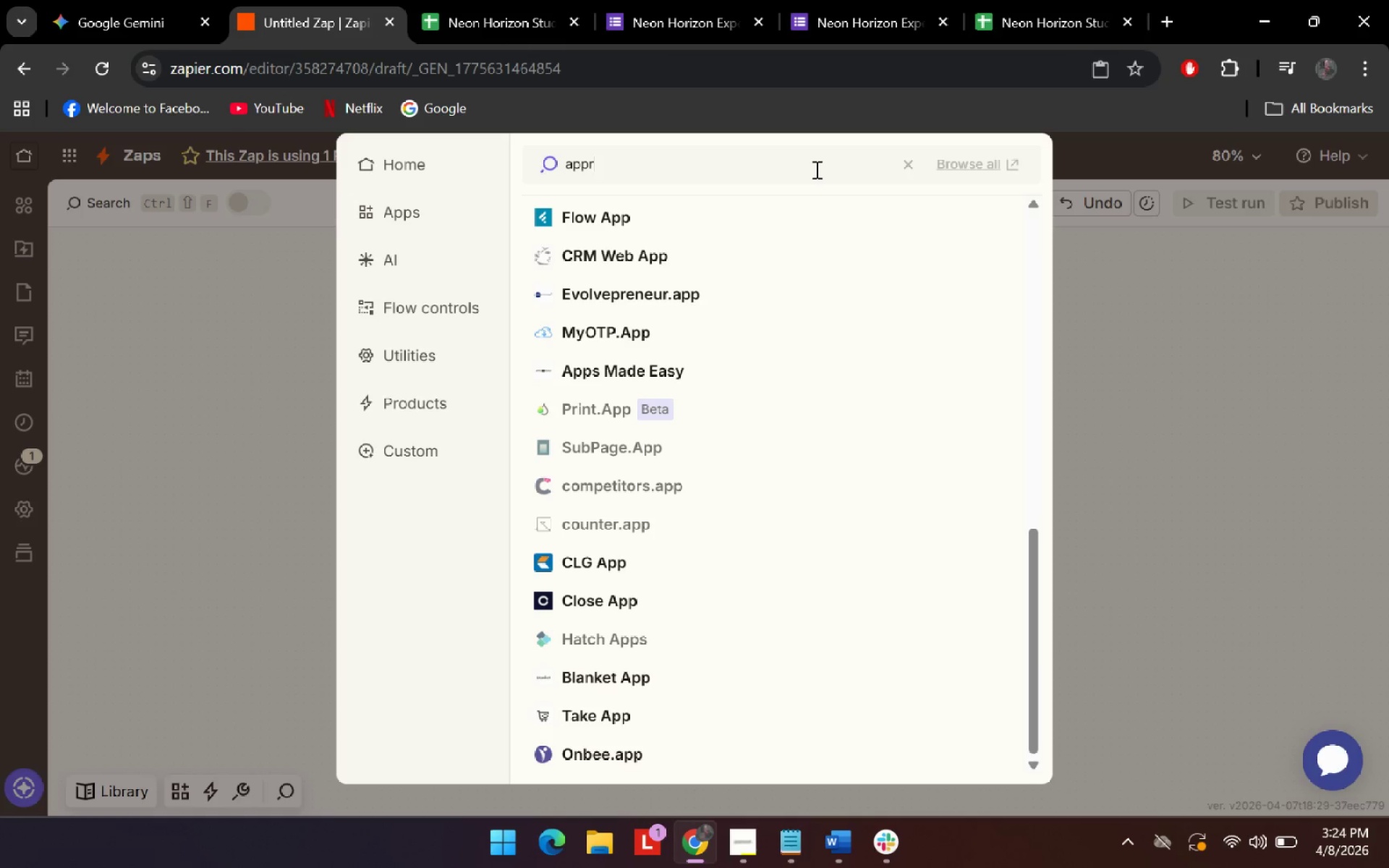 
key(Control+ControlLeft)
 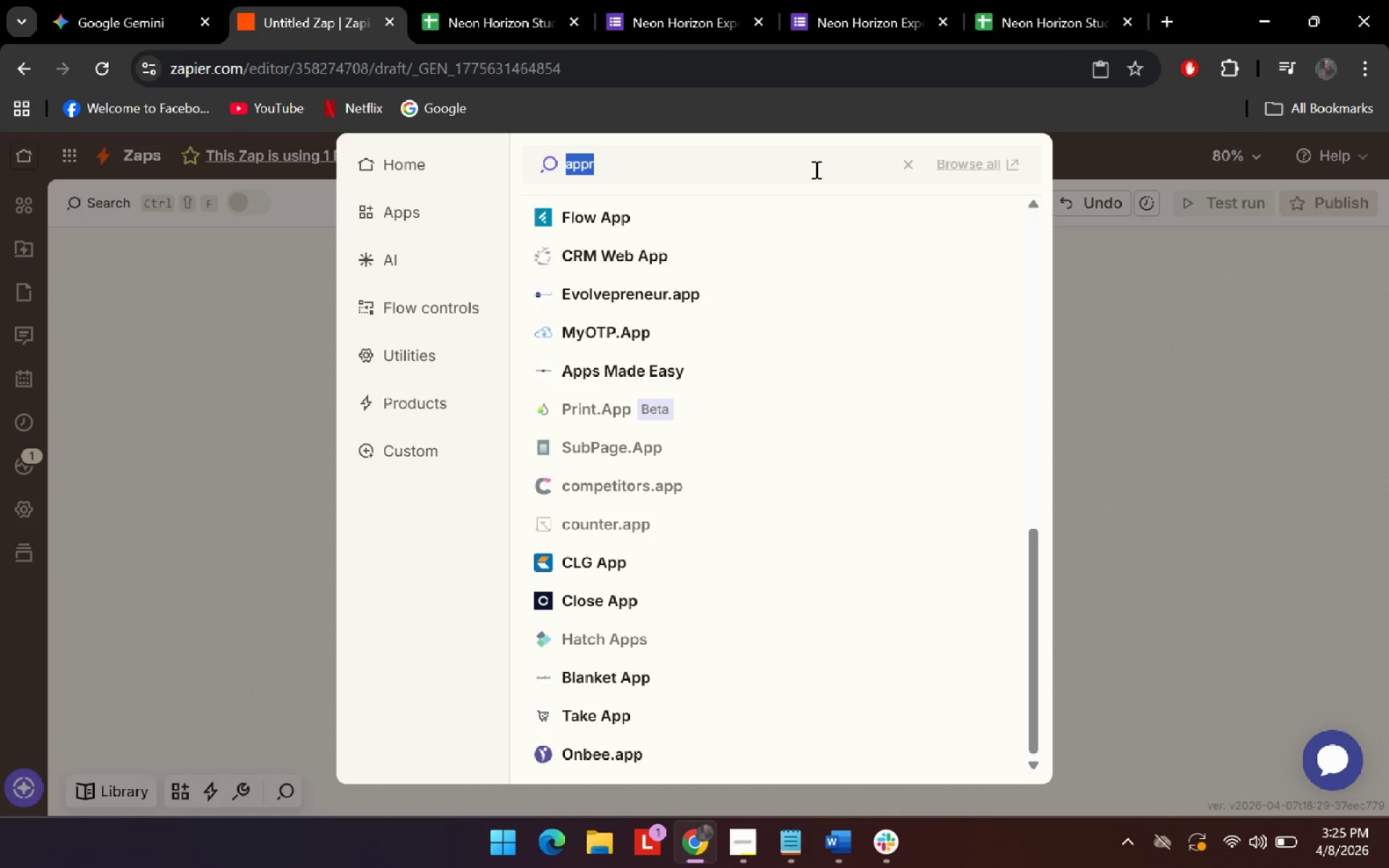 
key(Control+A)
 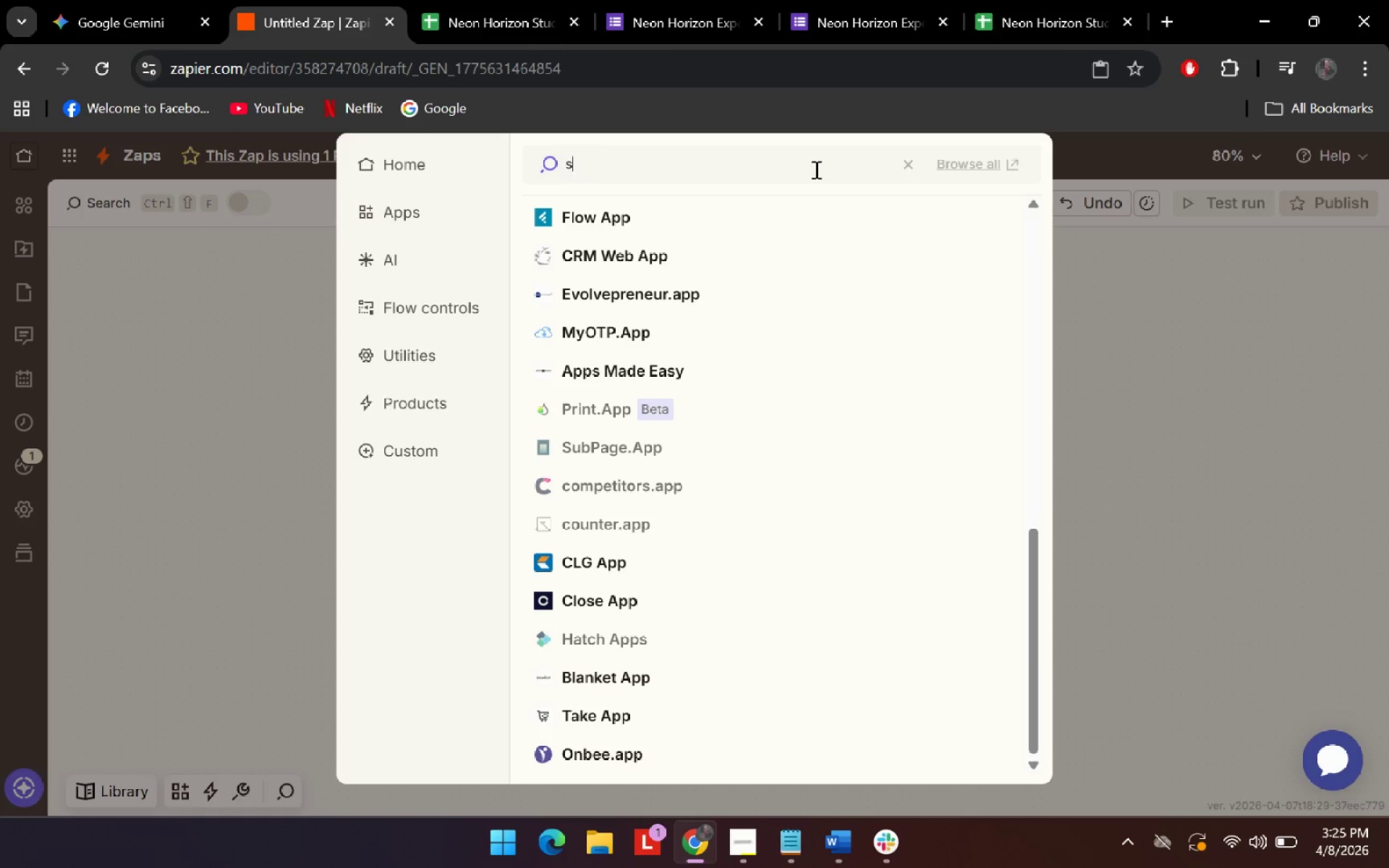 
type(sla)
 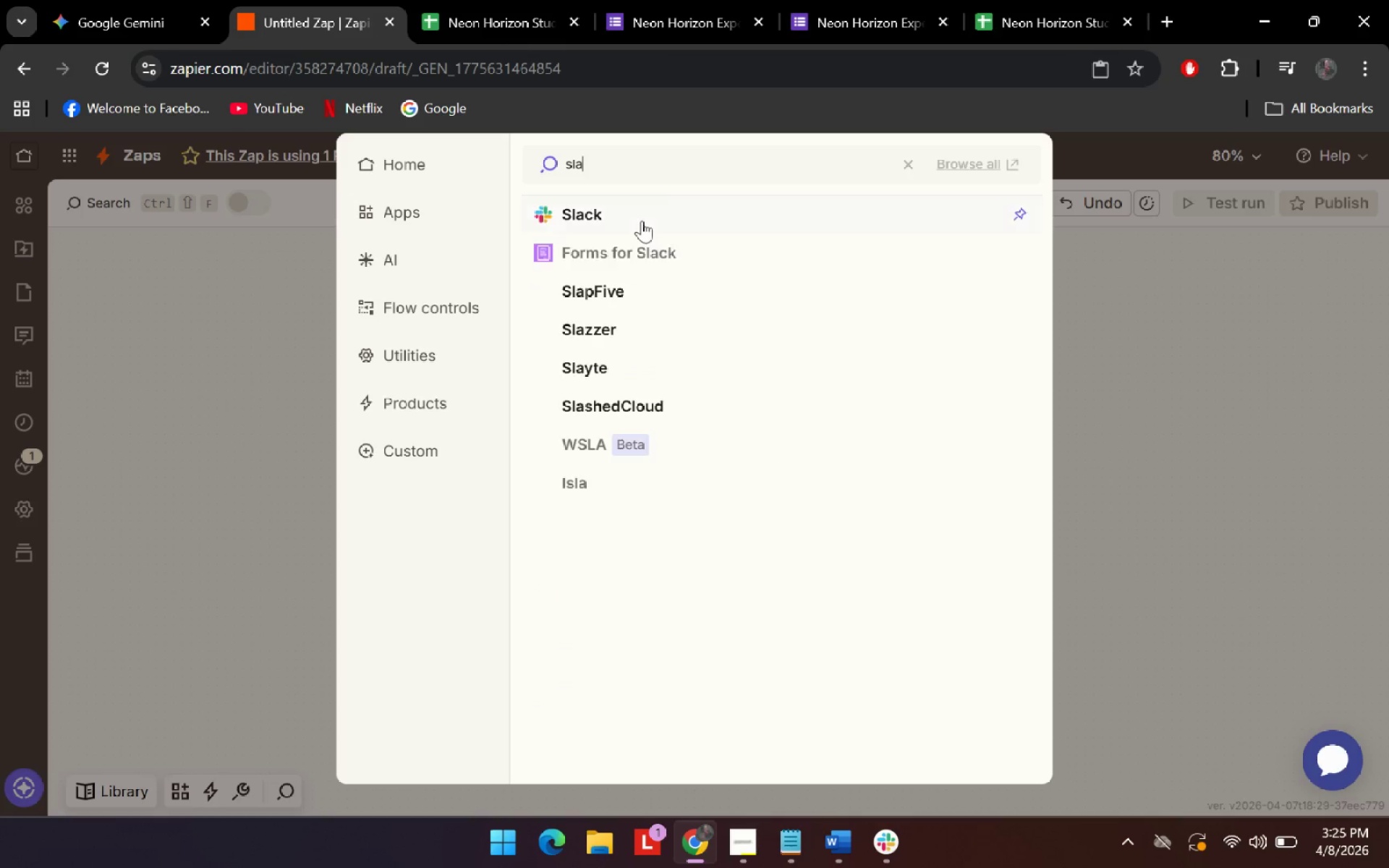 
left_click([624, 213])
 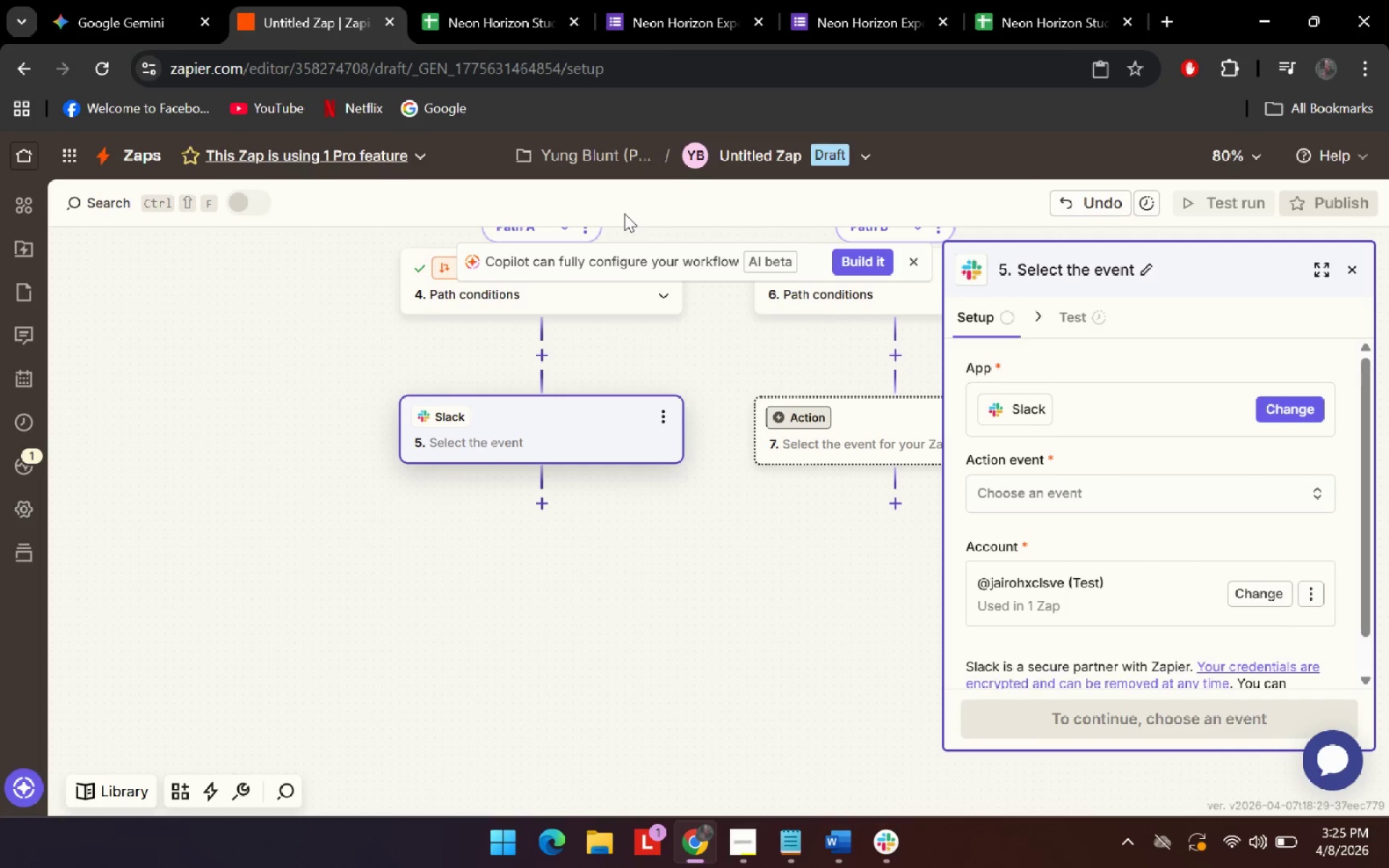 
left_click([1137, 480])
 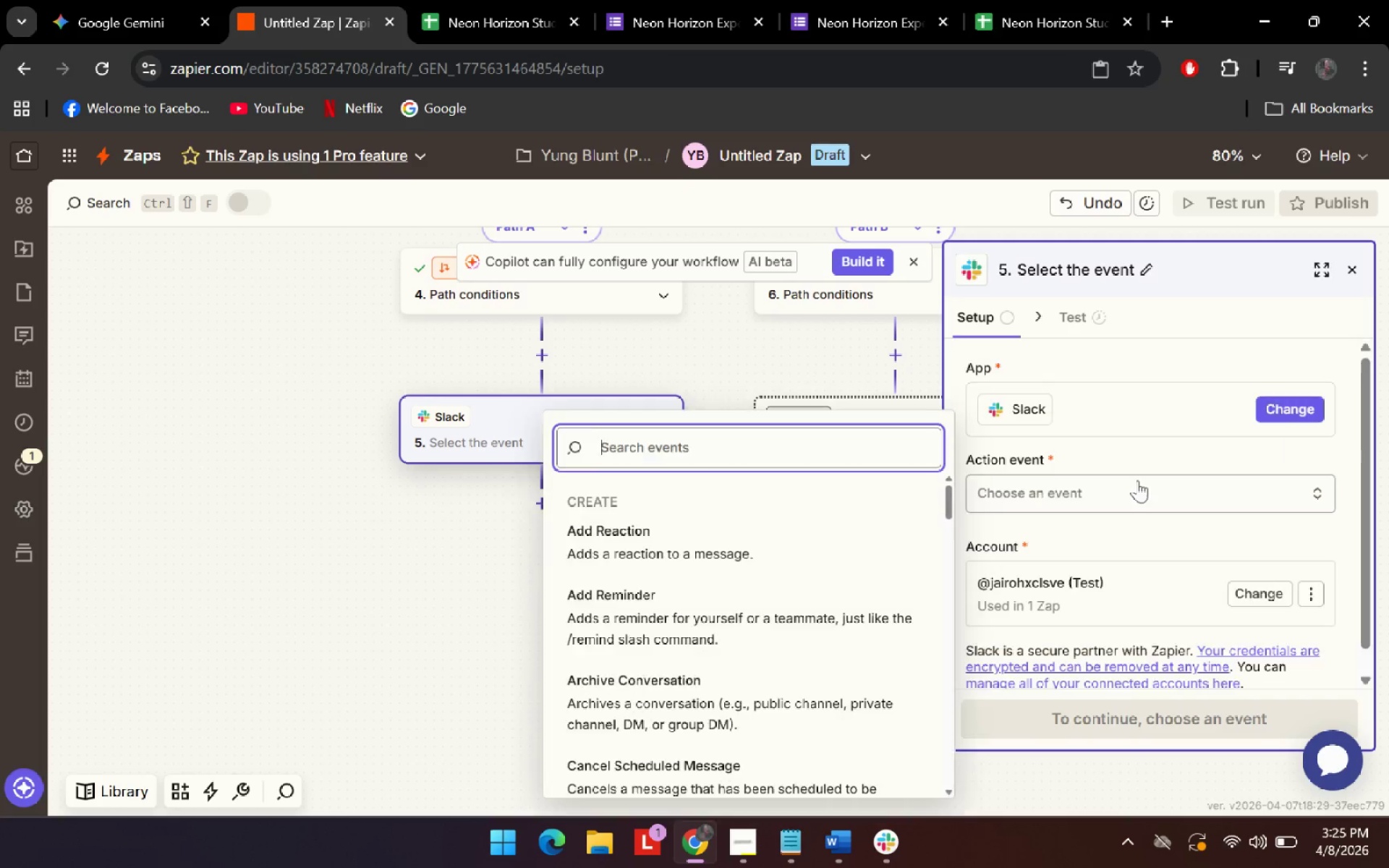 
type(send)
 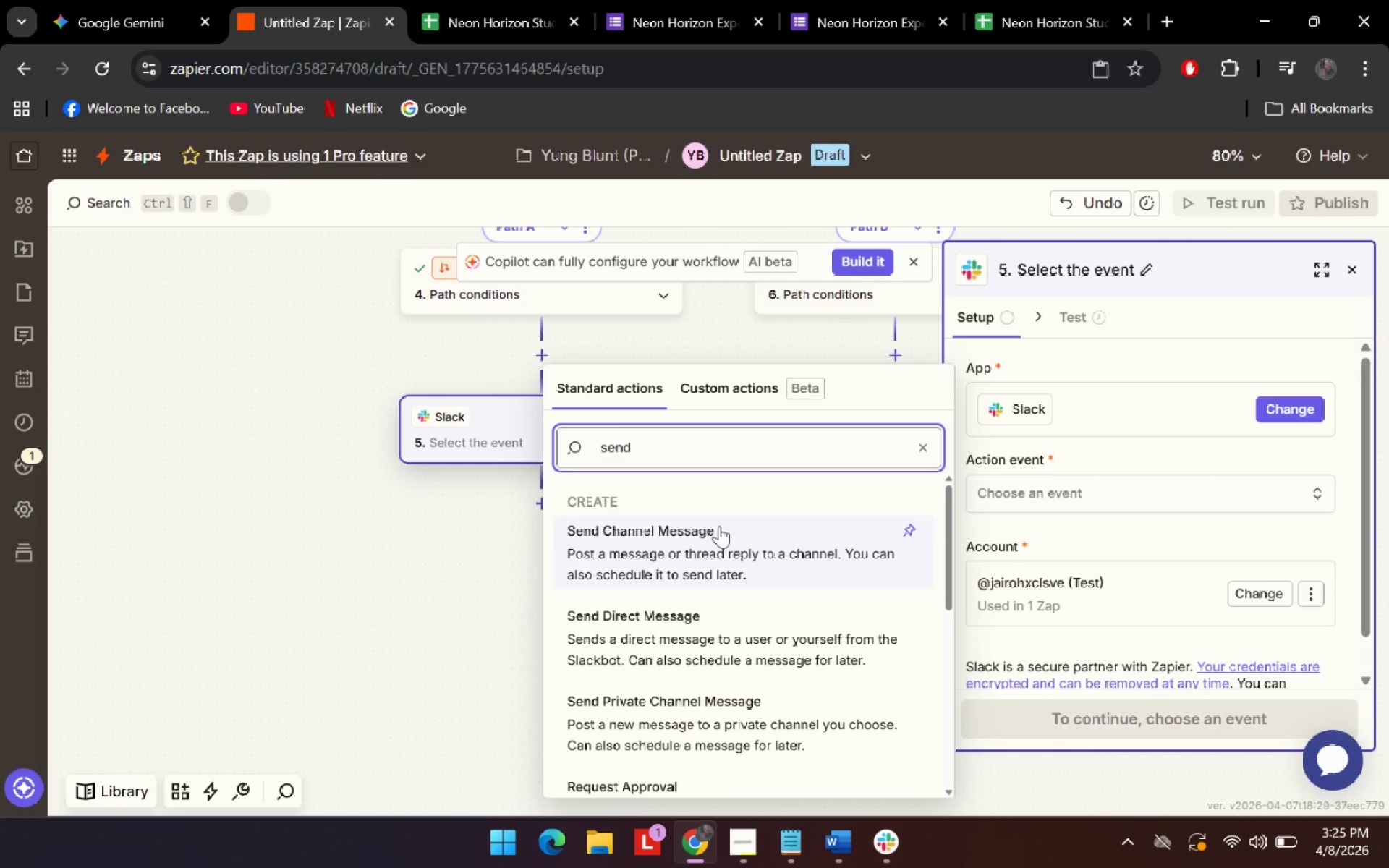 
key(Control+ControlLeft)
 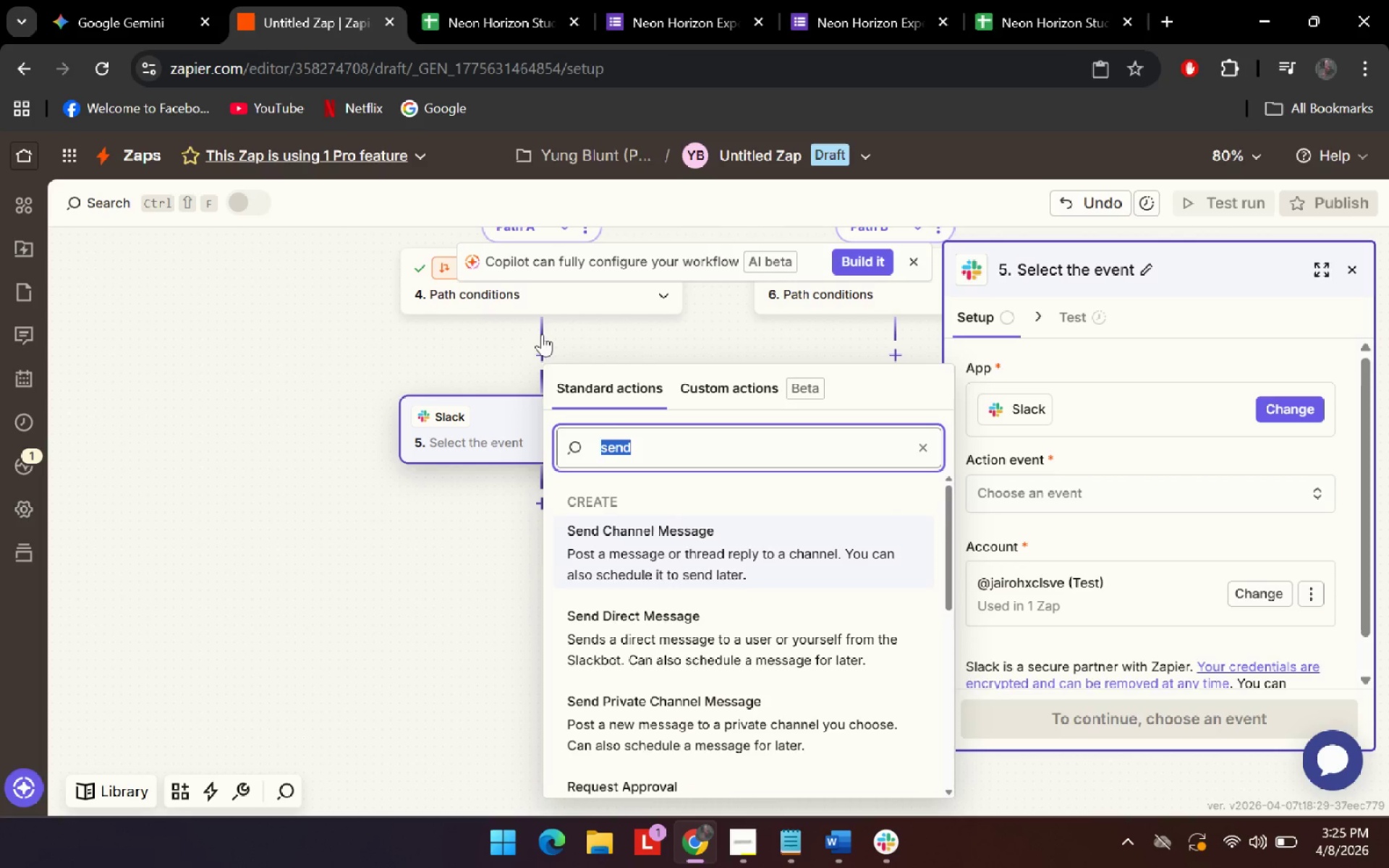 
key(Control+A)
 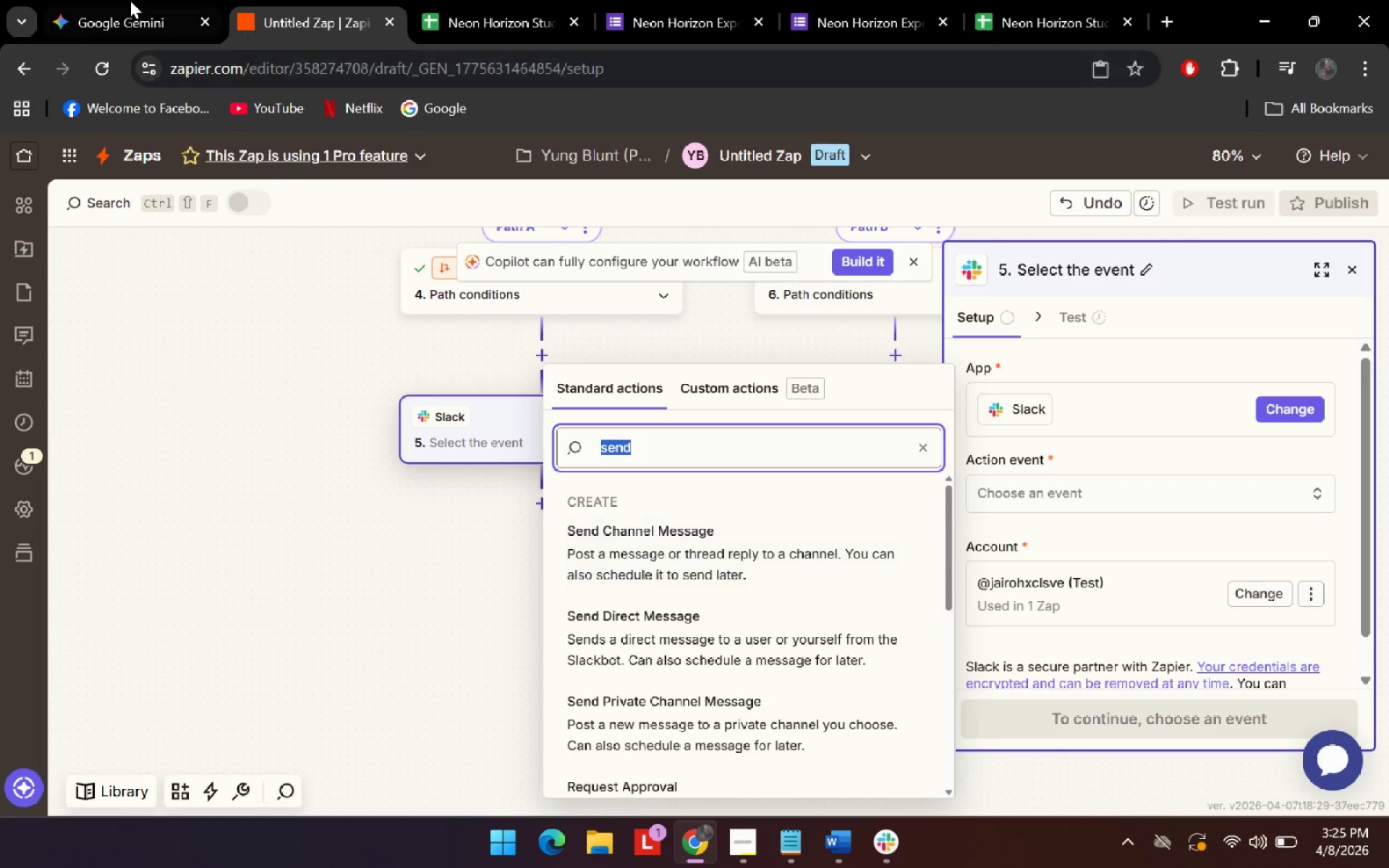 
left_click([129, 0])
 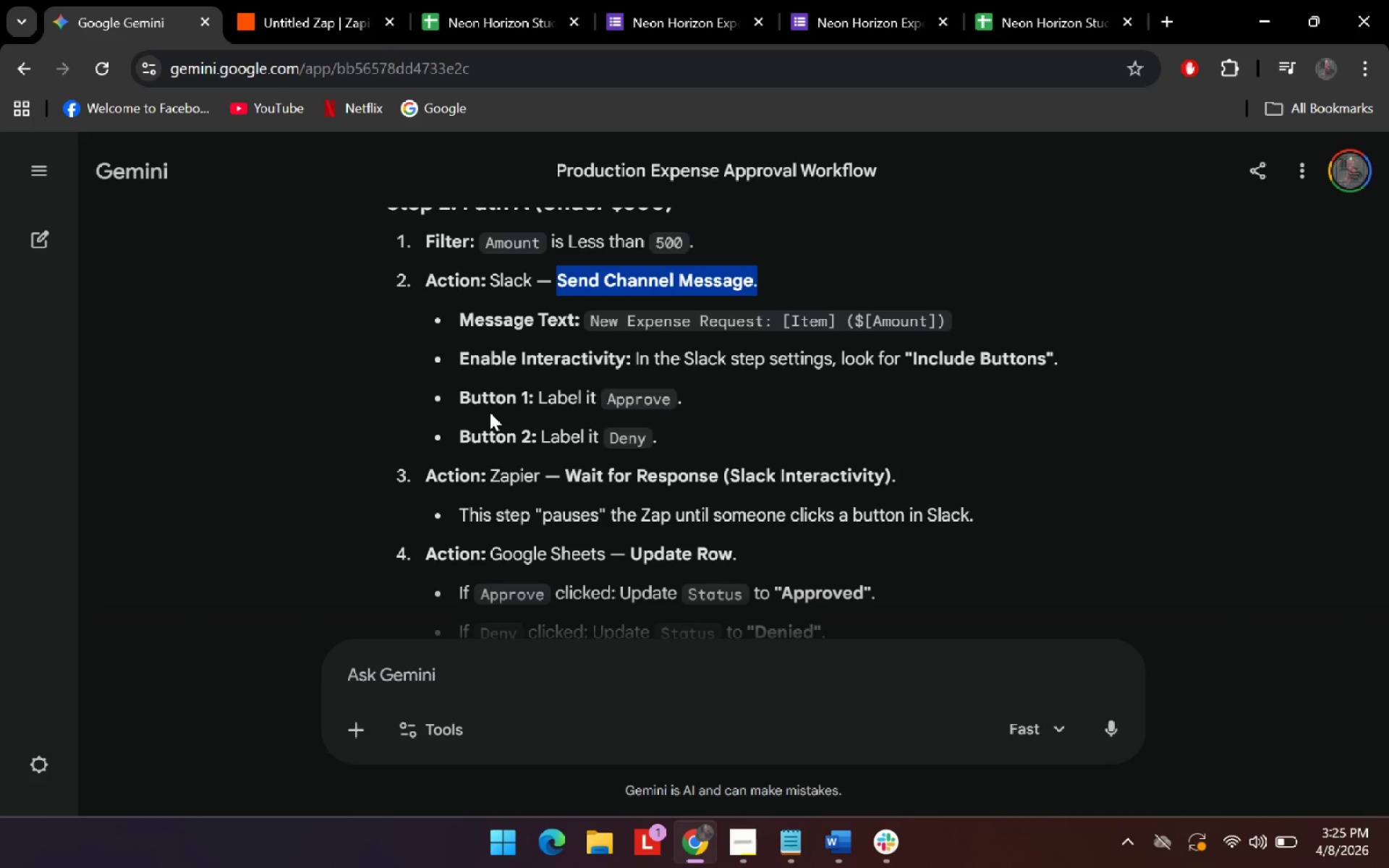 
wait(18.42)
 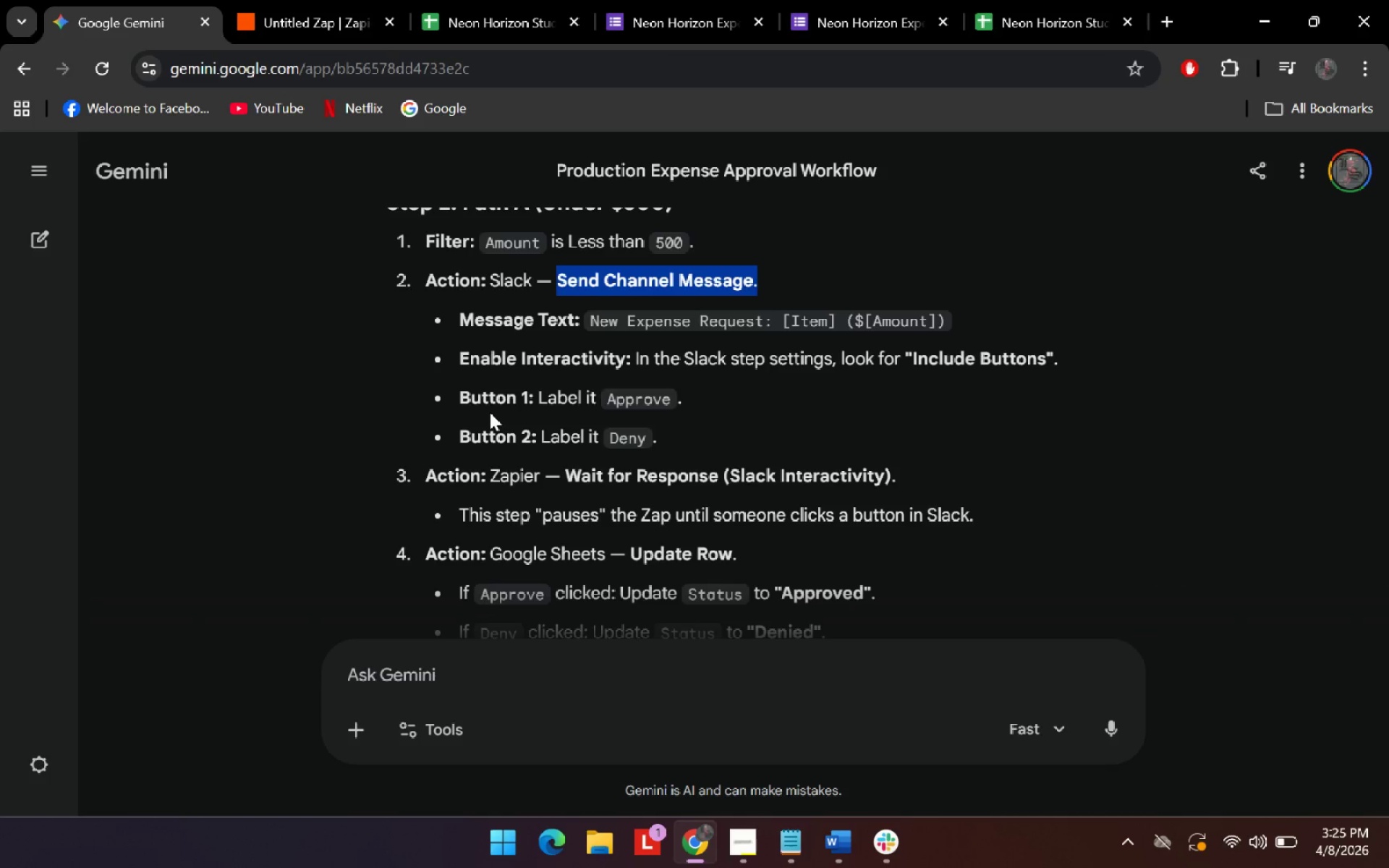 
left_click([302, 0])
 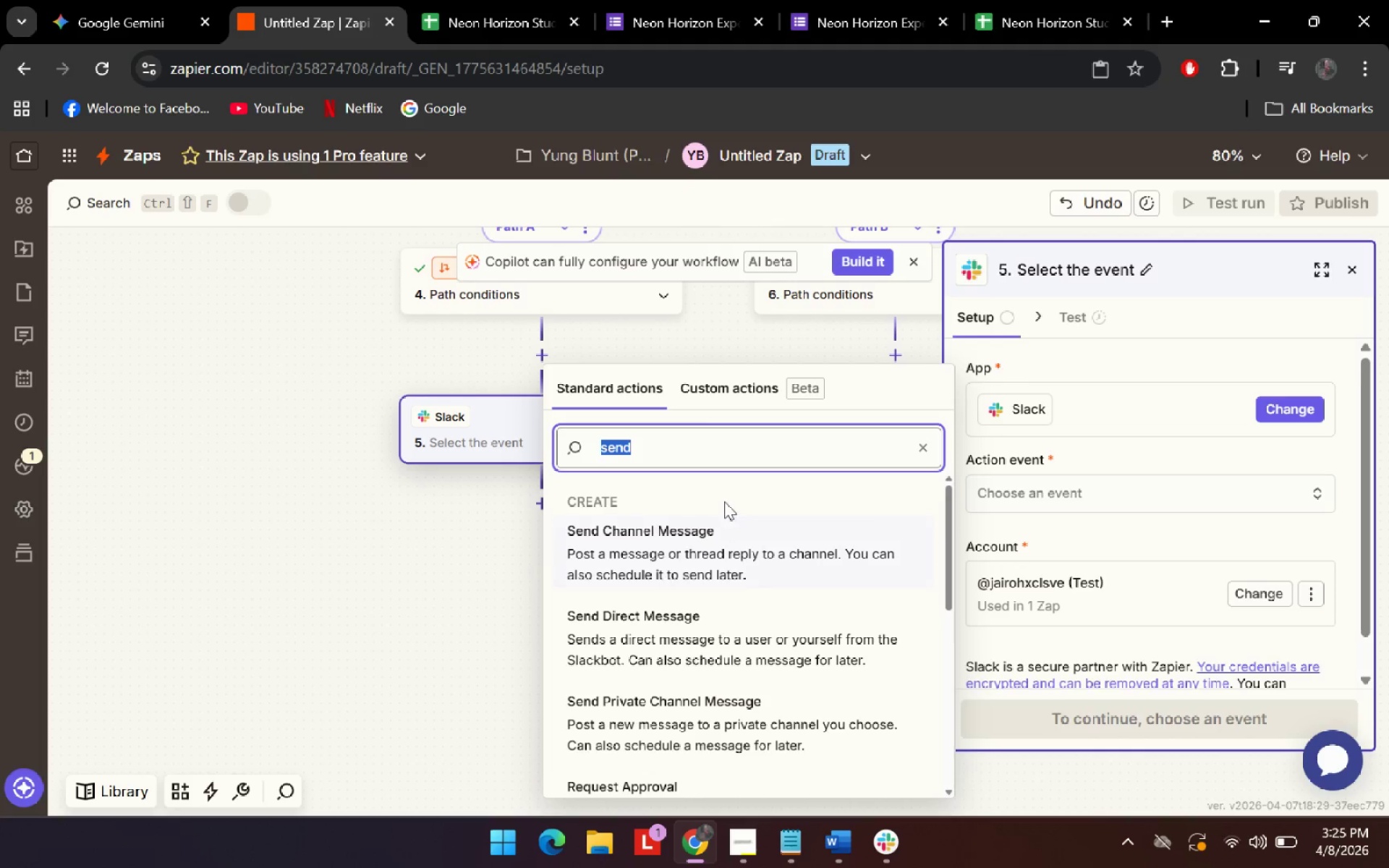 
type(appr)
 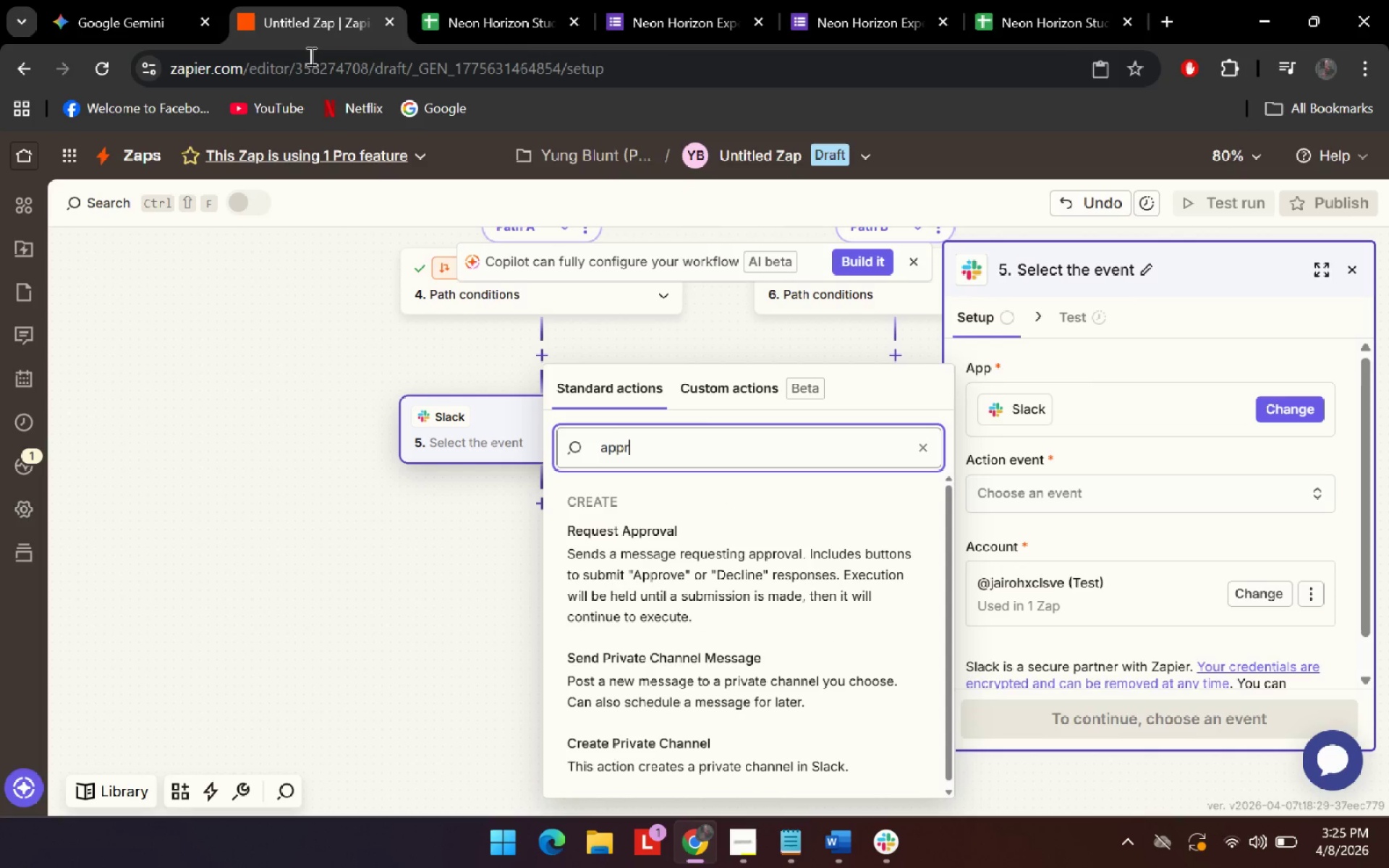 
left_click([156, 0])
 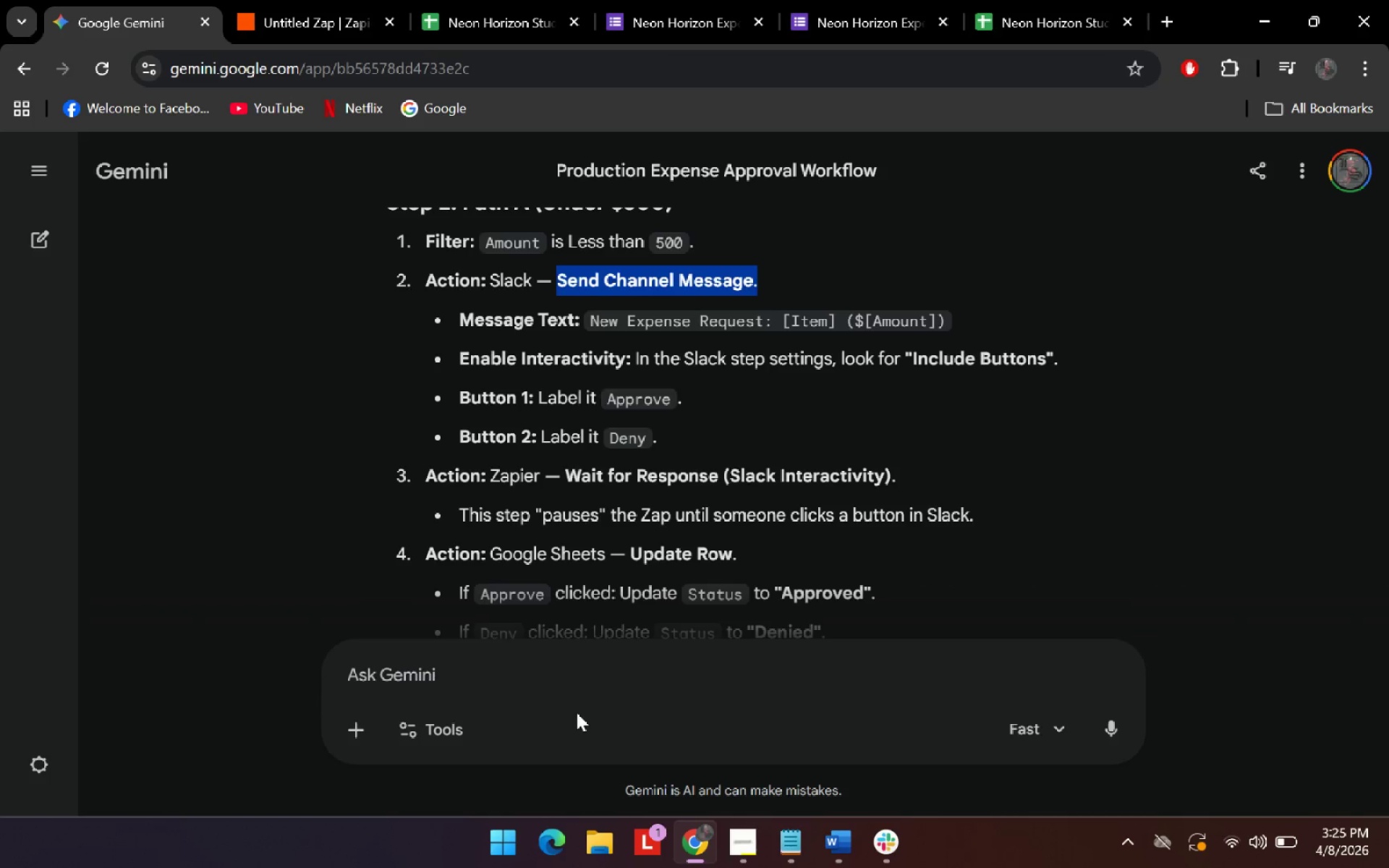 
left_click([610, 676])
 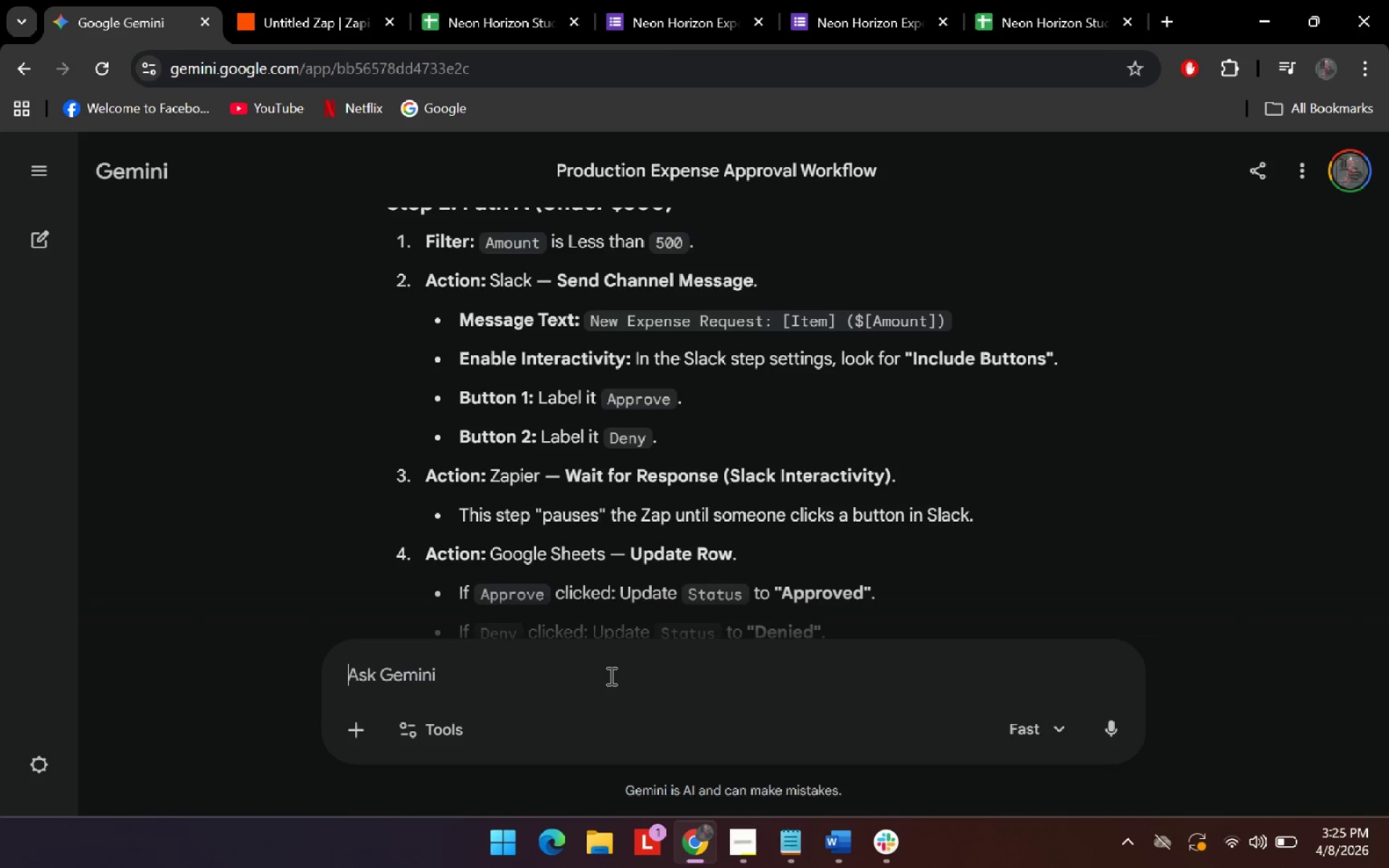 
type(i want to use request p)
key(Backspace)
type(approval )
 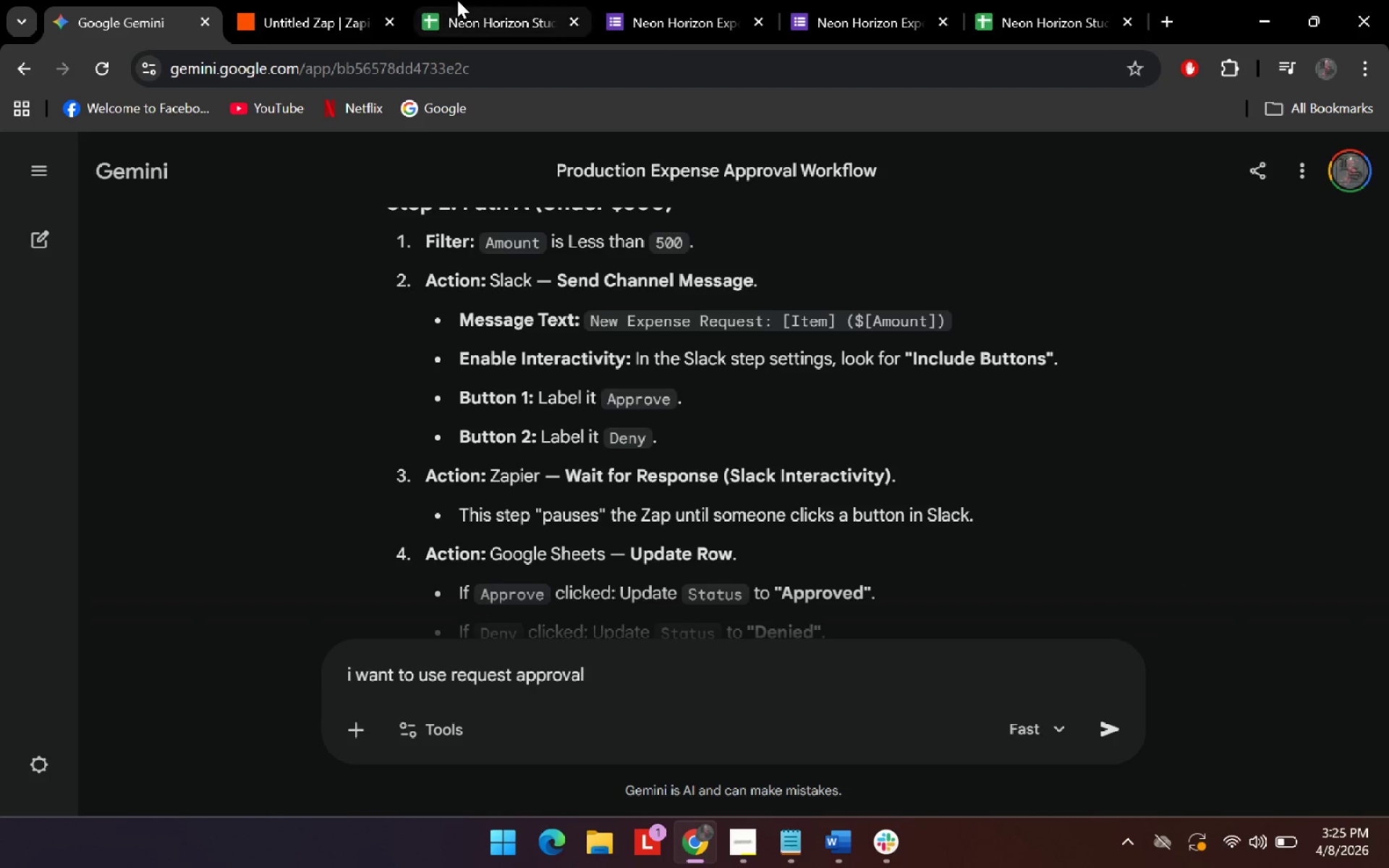 
left_click([340, 0])
 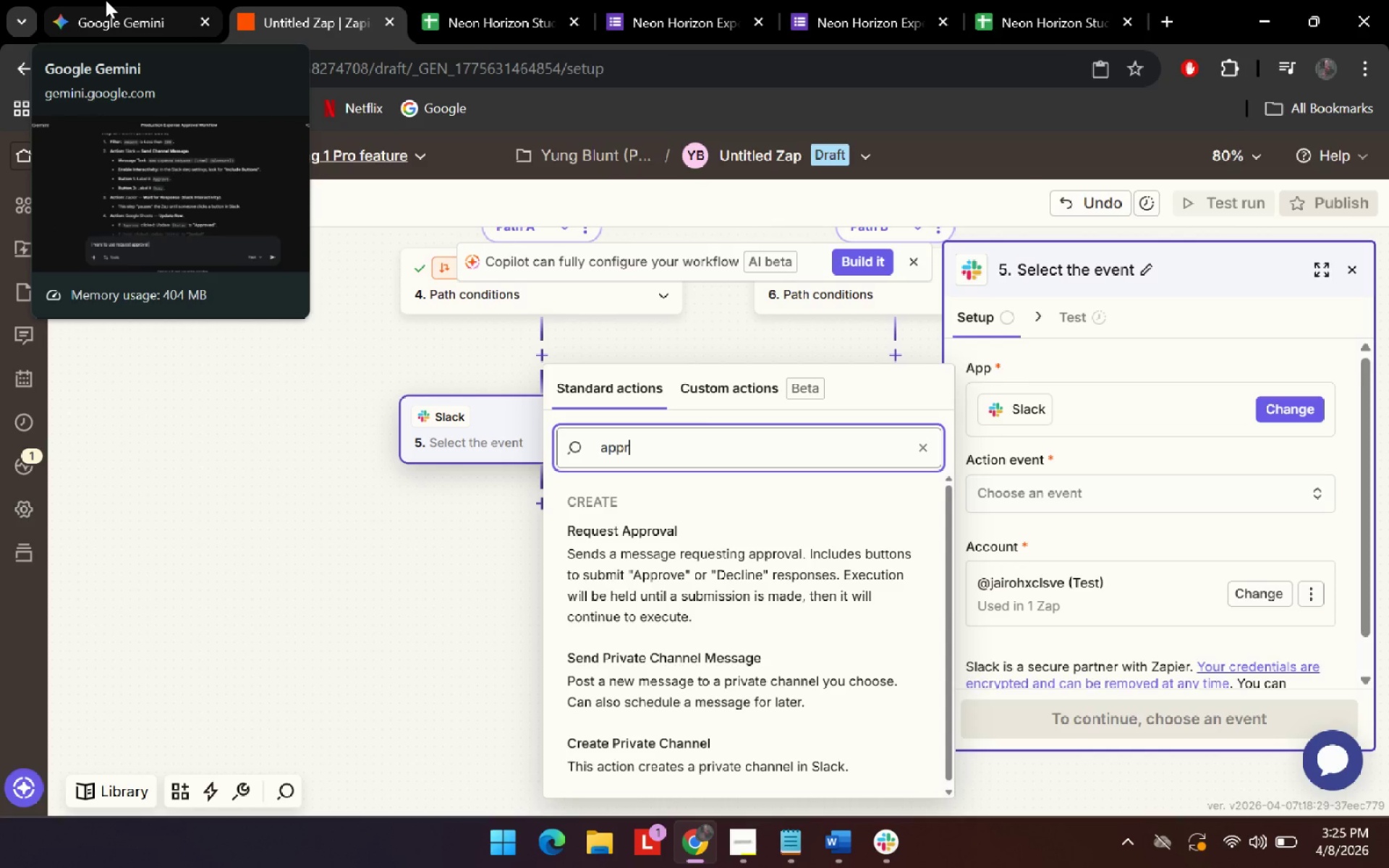 
left_click([106, 0])
 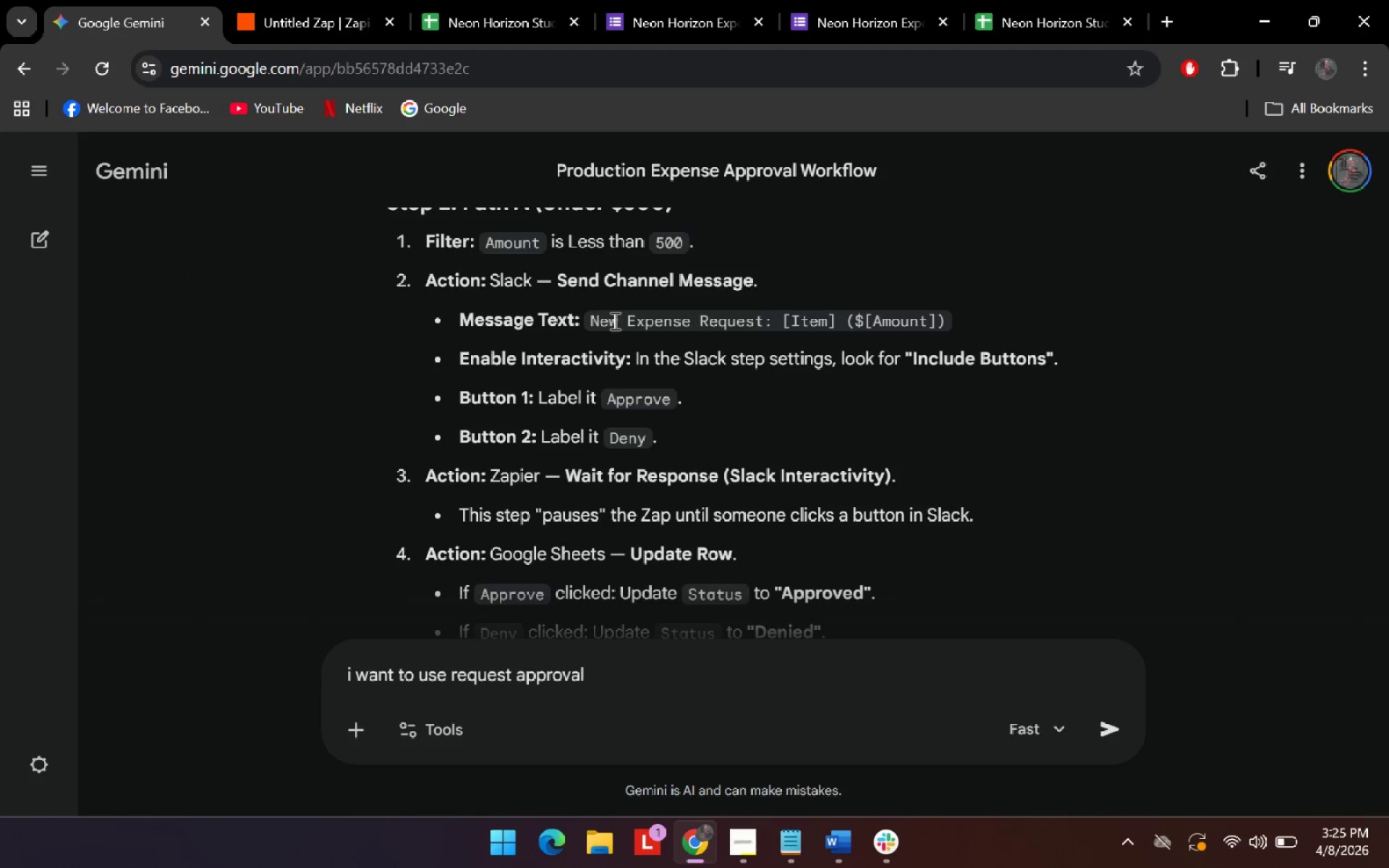 
type(action event)
 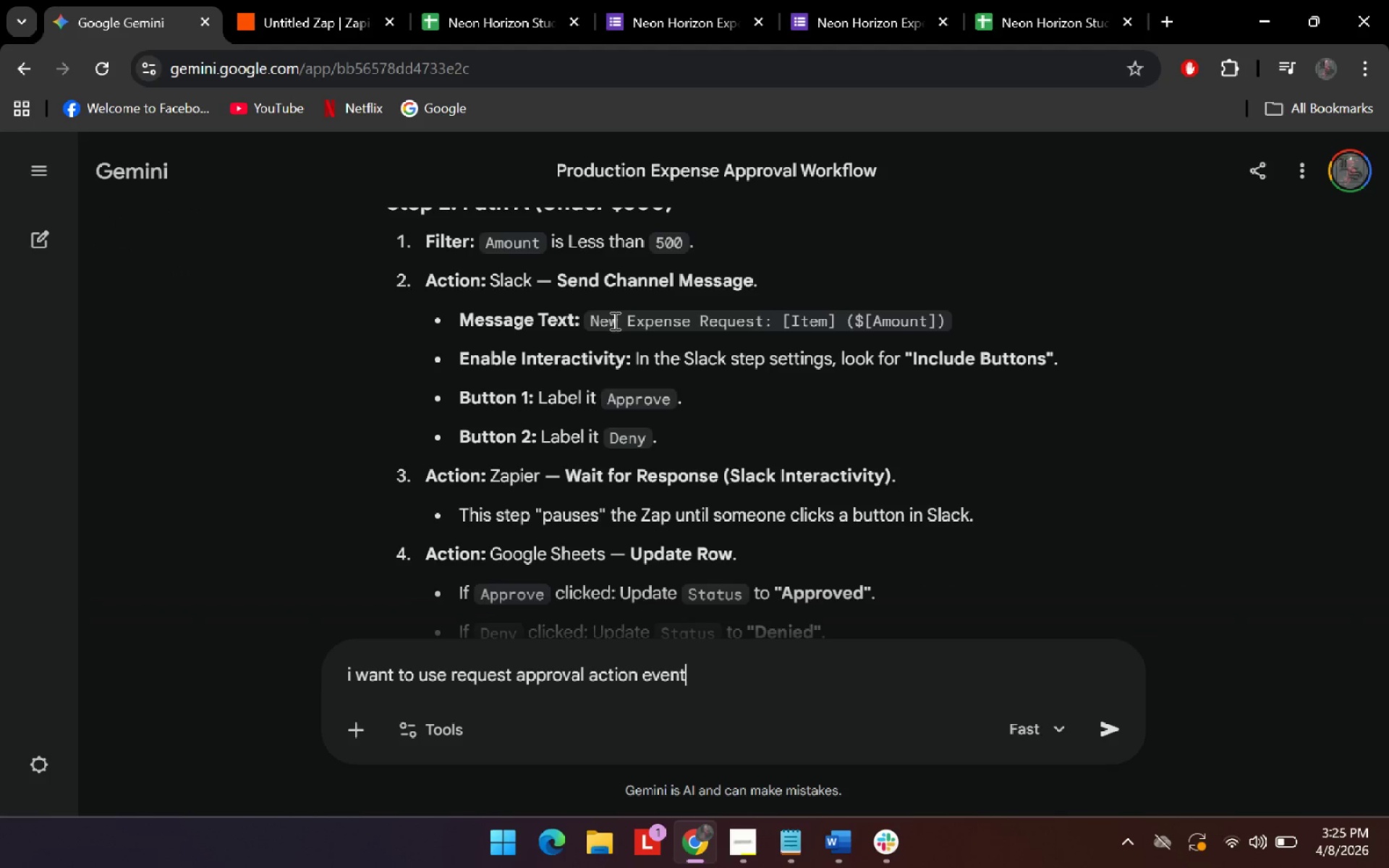 
key(Enter)
 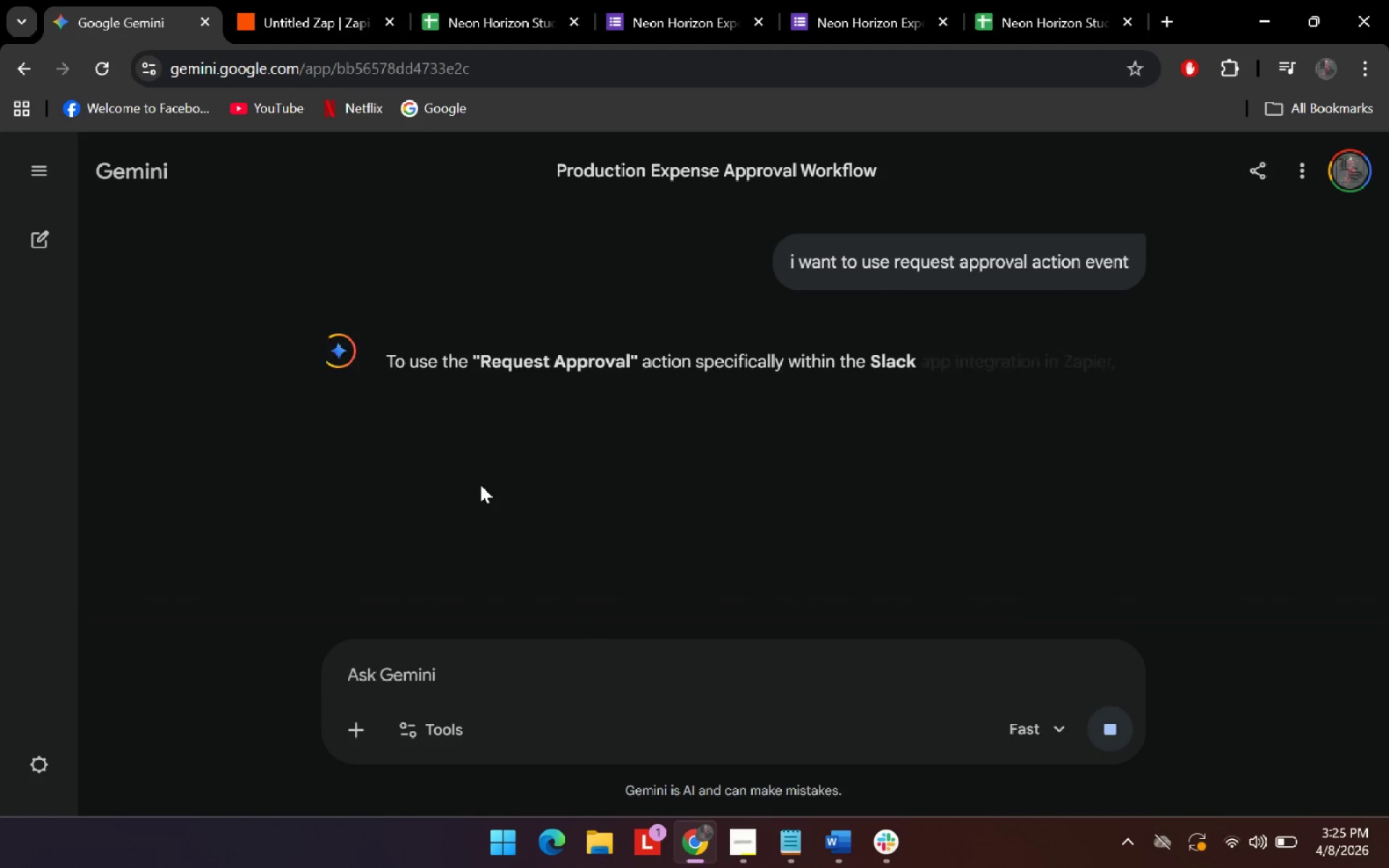 
wait(9.95)
 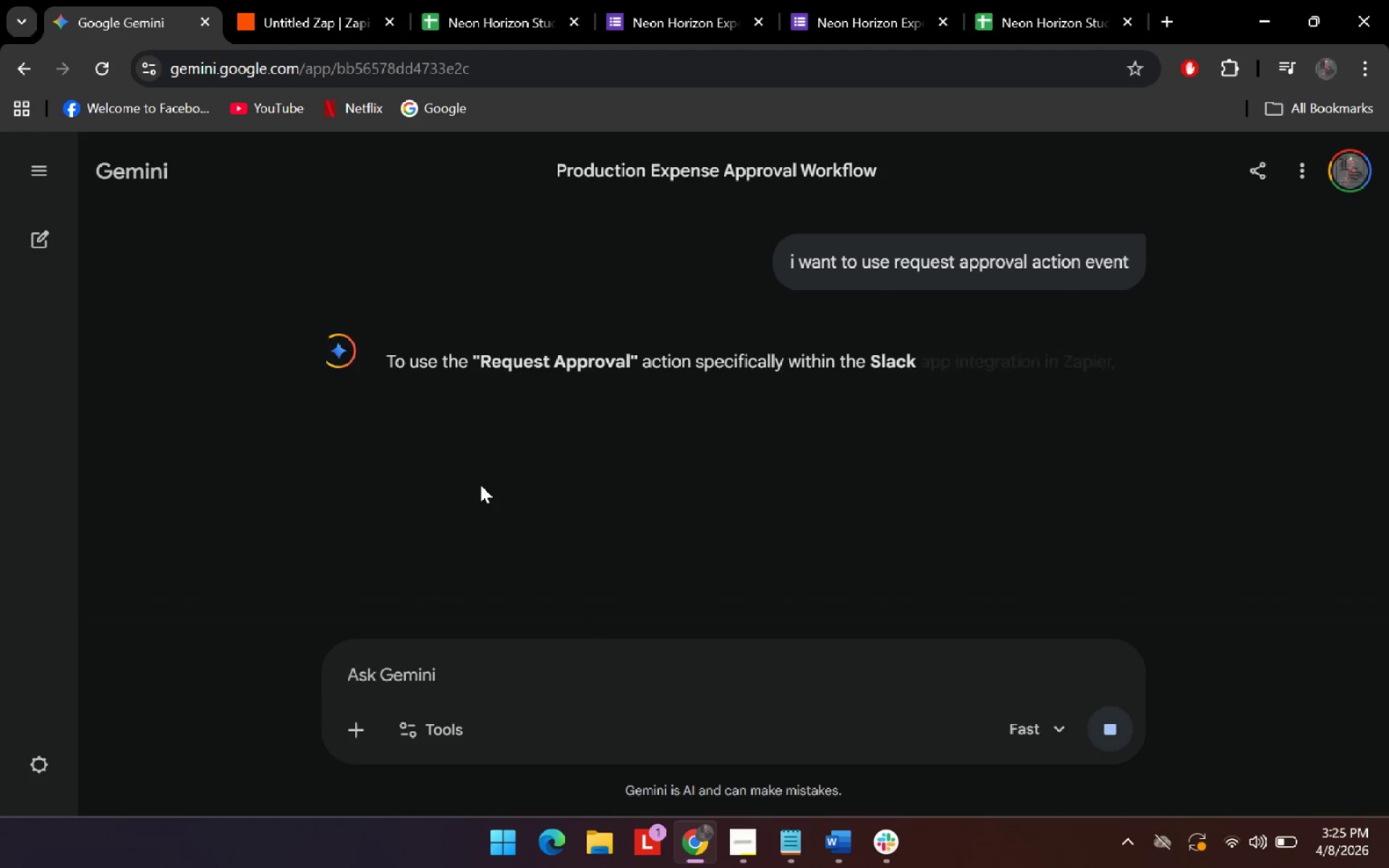 
scroll: coordinate [545, 482], scroll_direction: down, amount: 5.0
 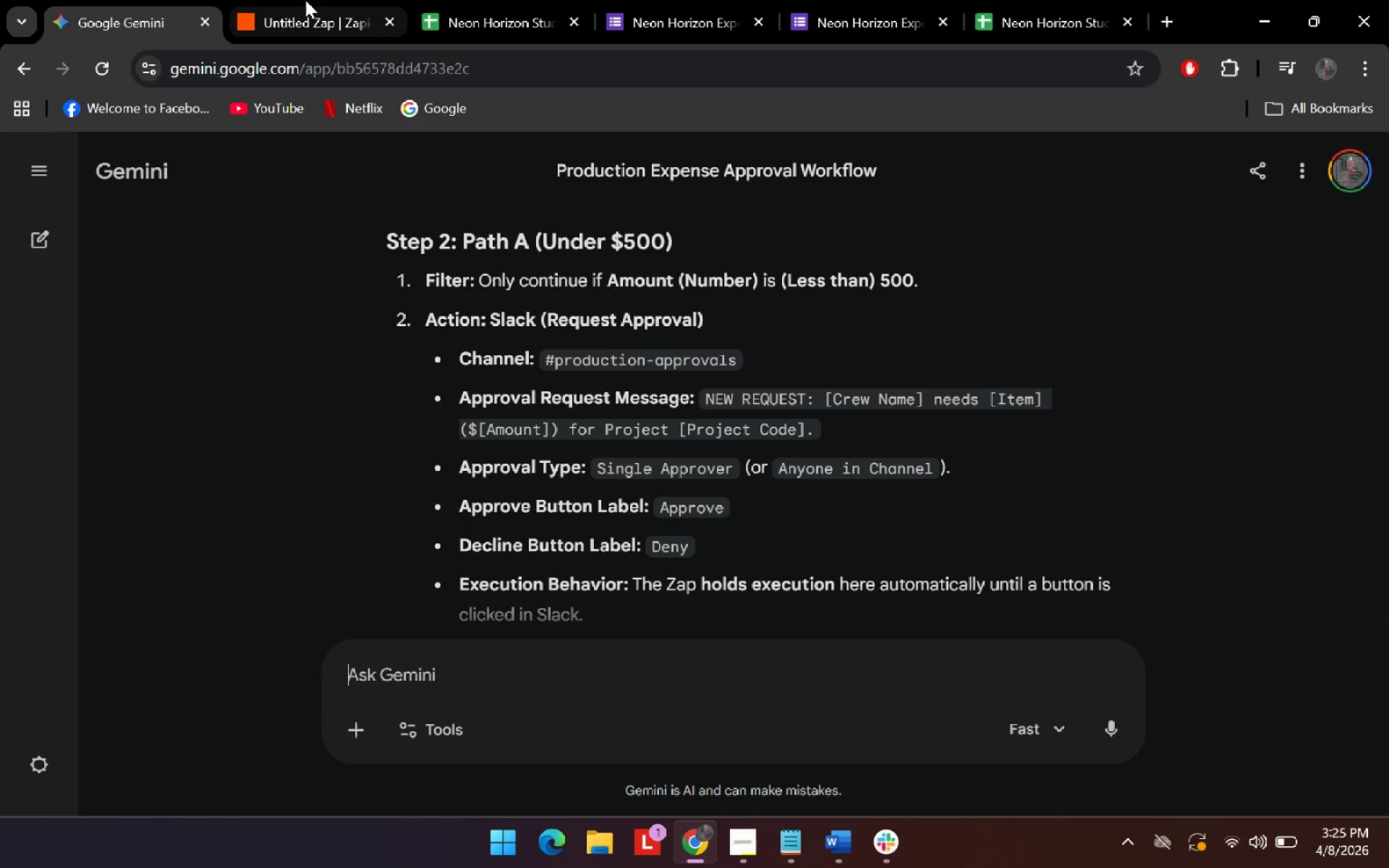 
left_click([305, 0])
 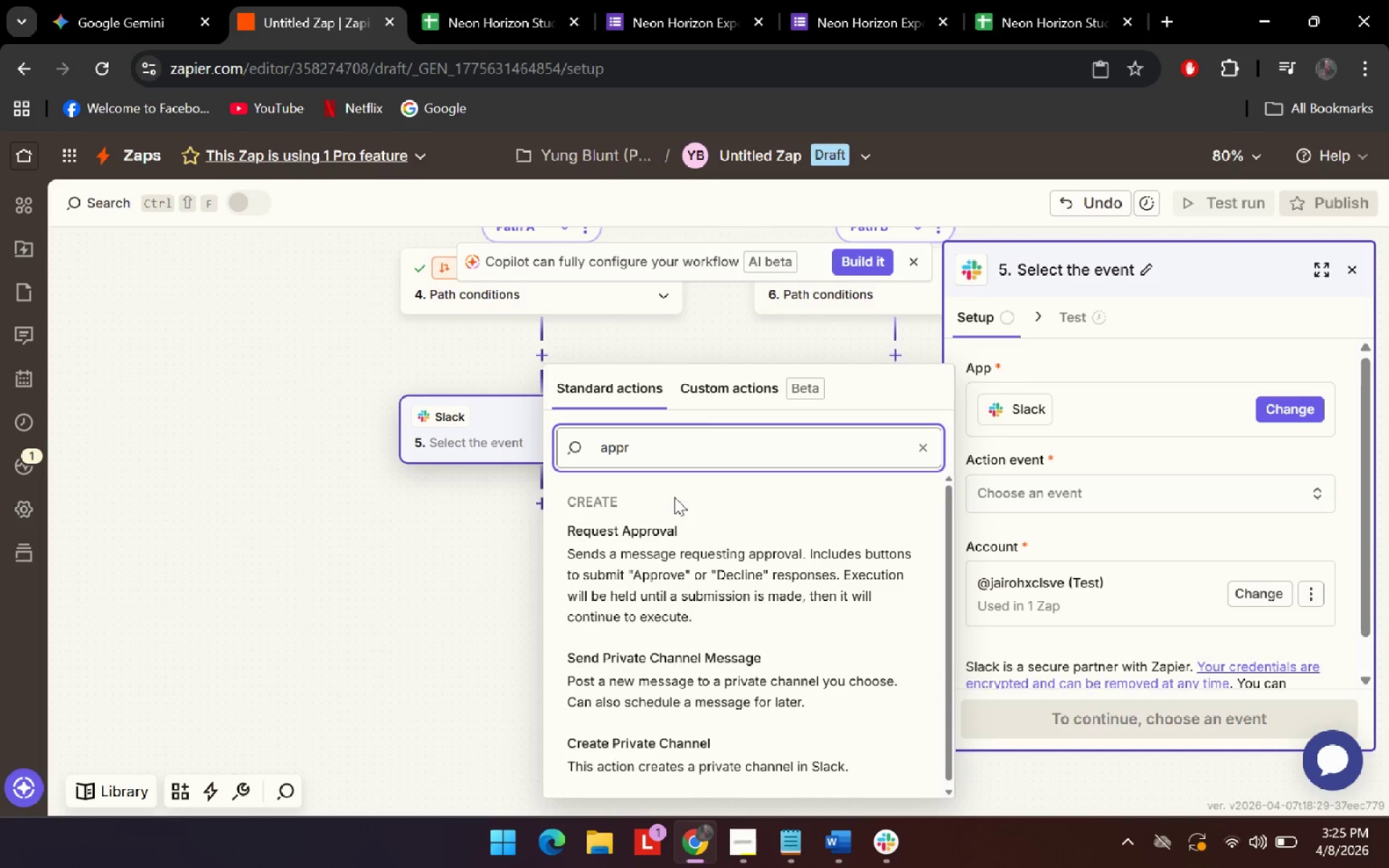 
left_click([652, 550])
 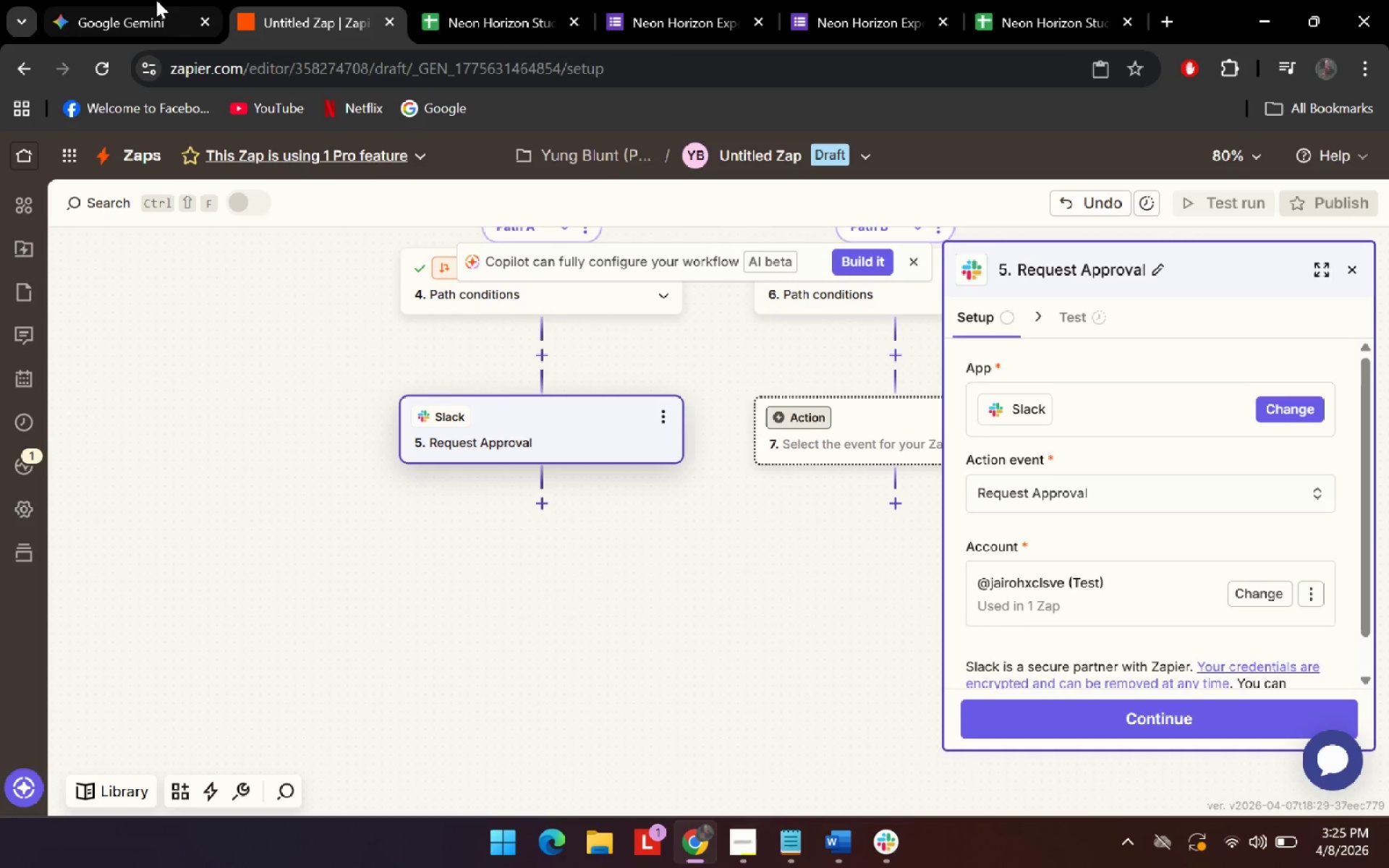 
left_click([132, 0])
 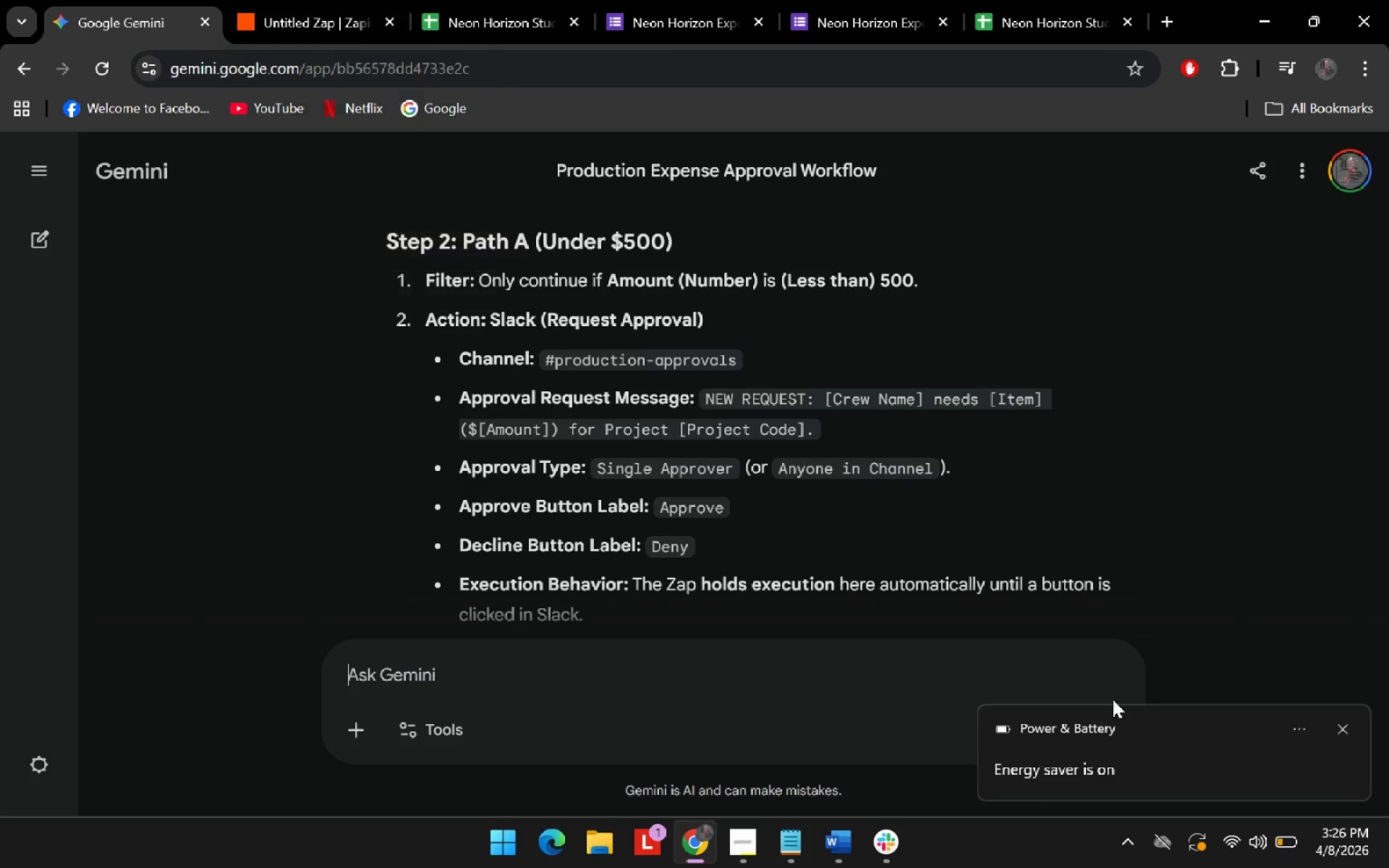 
mouse_move([1314, 704])
 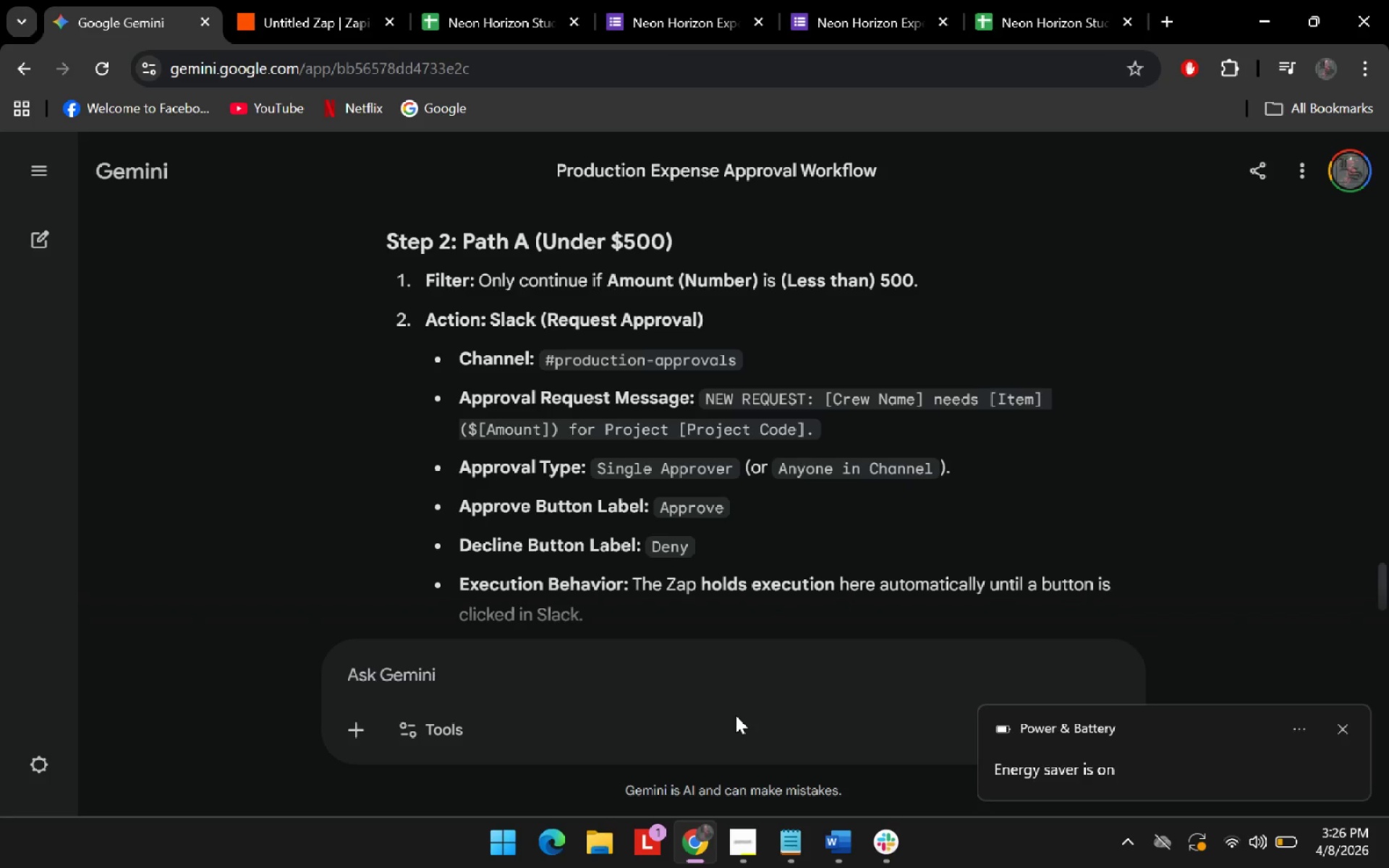 
wait(11.52)
 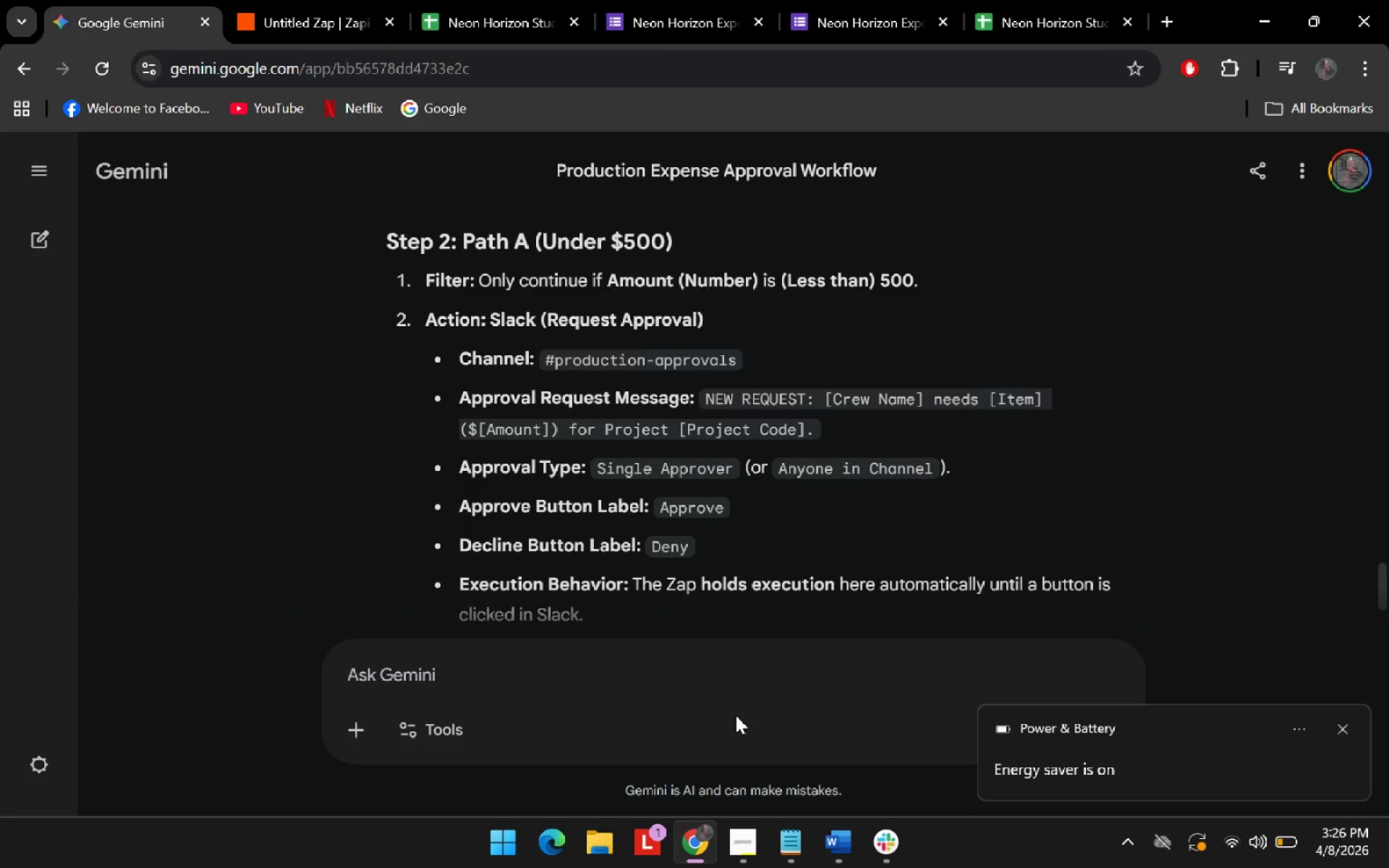 
mouse_move([259, -7])
 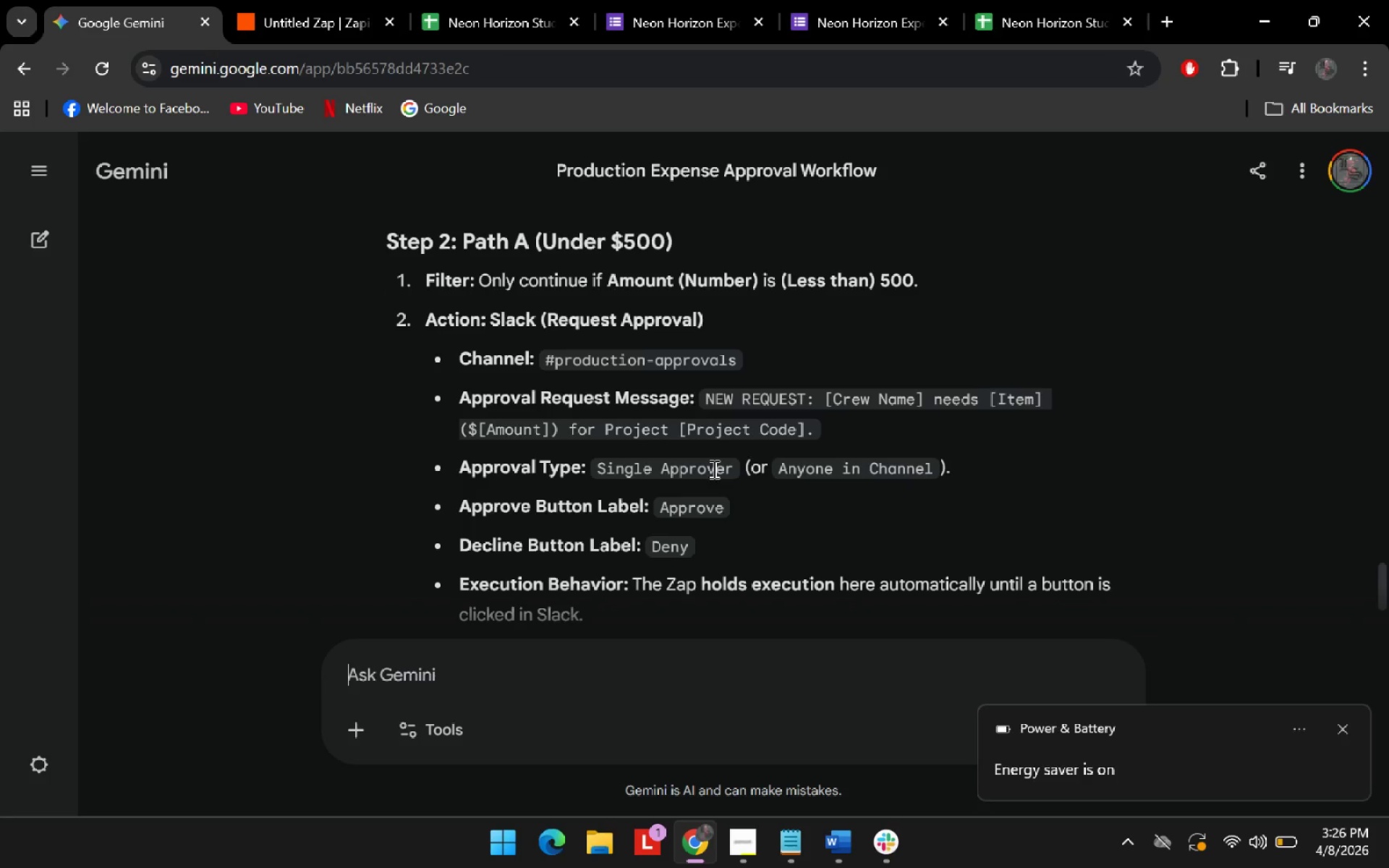 
wait(6.31)
 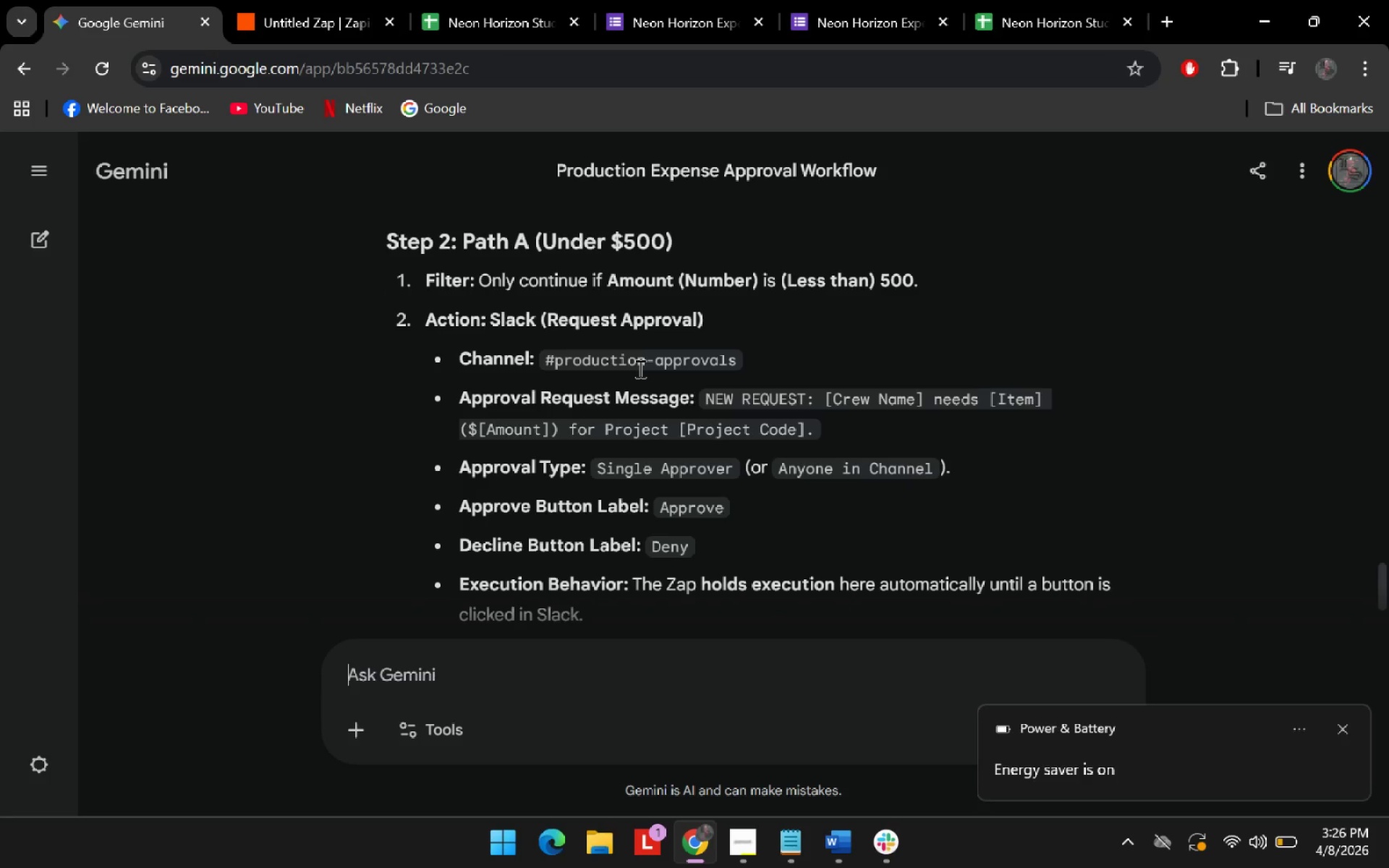 
key(Control+ControlLeft)
 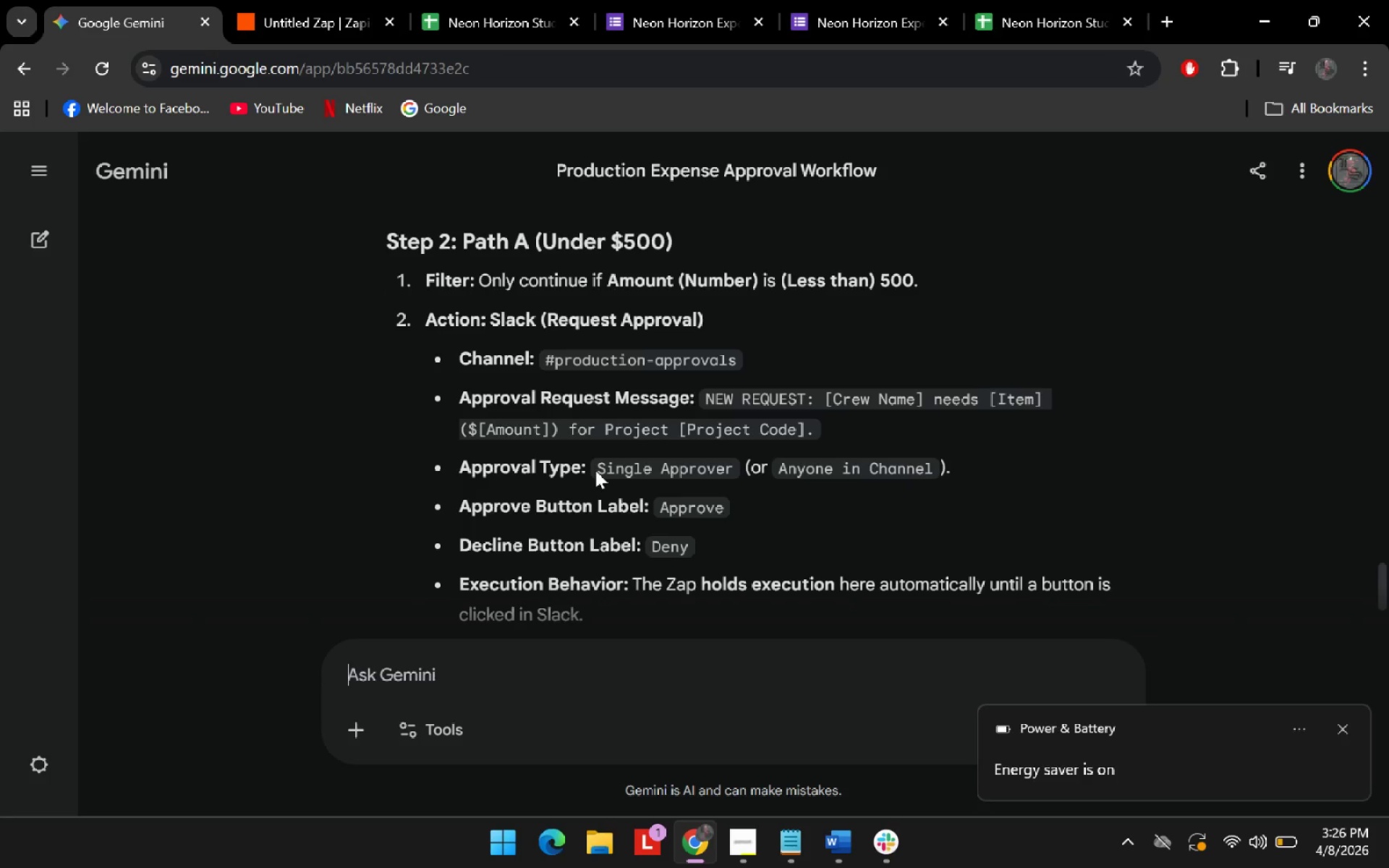 
key(Control+ControlLeft)
 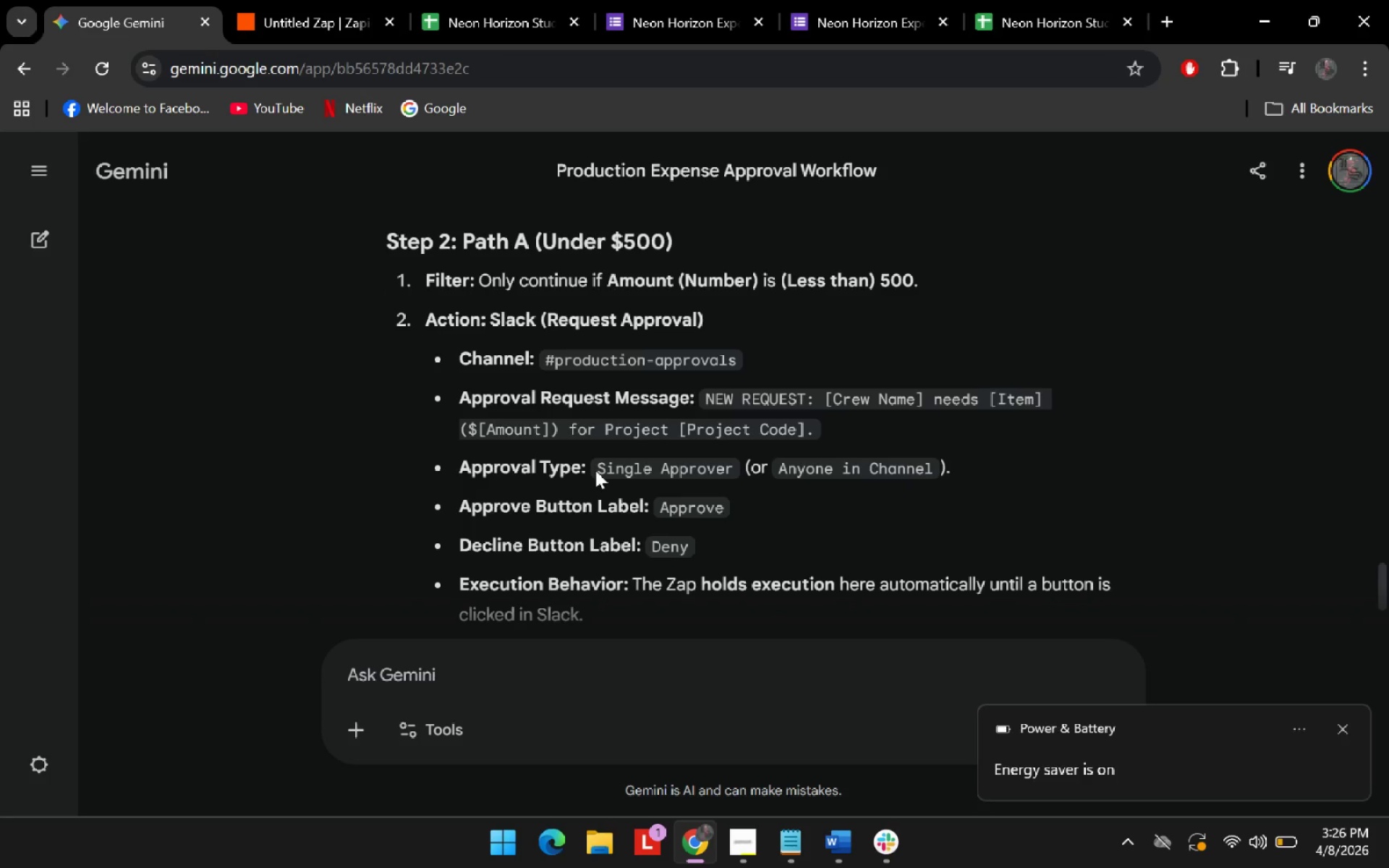 
key(Control+ControlLeft)
 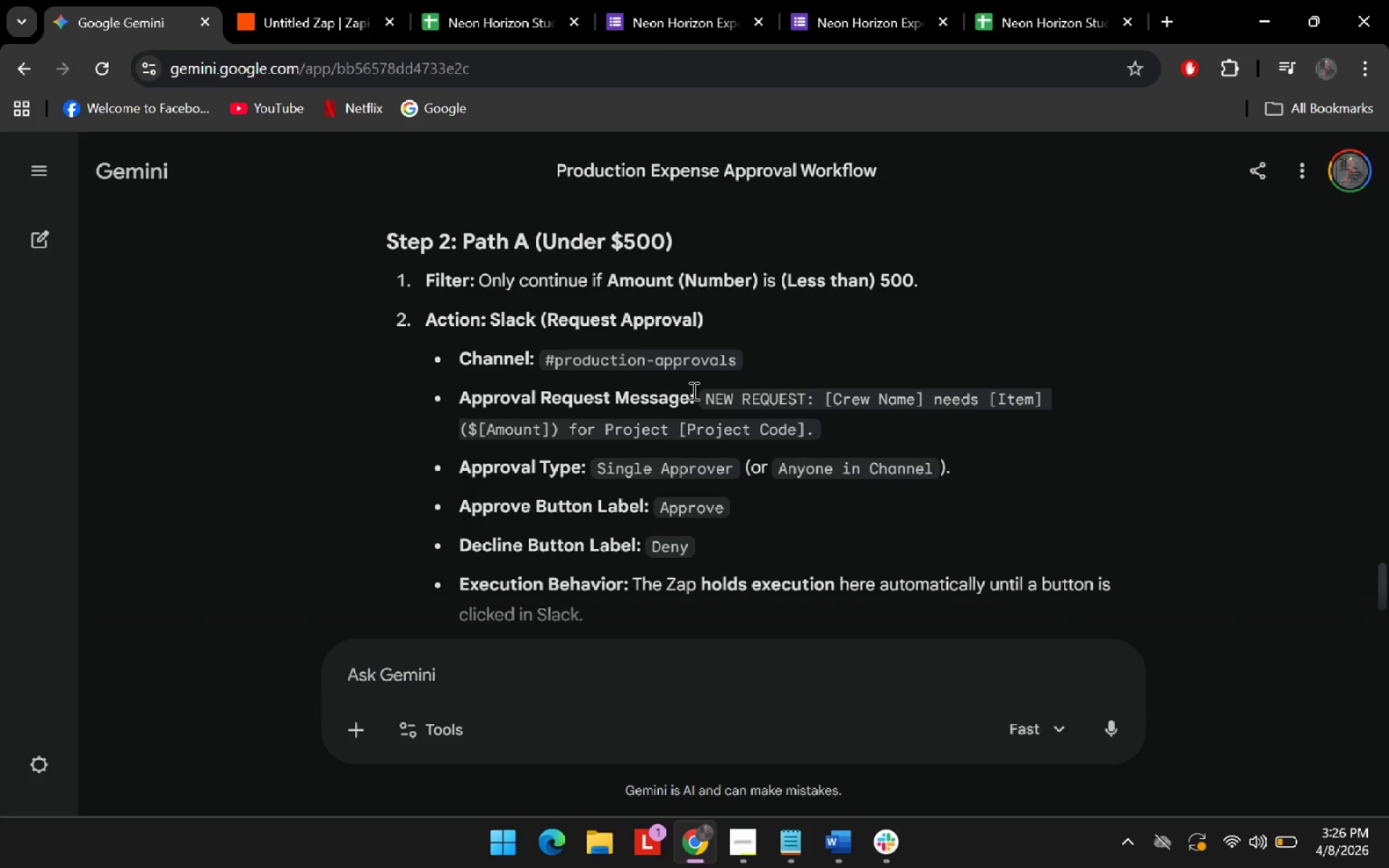 
wait(13.61)
 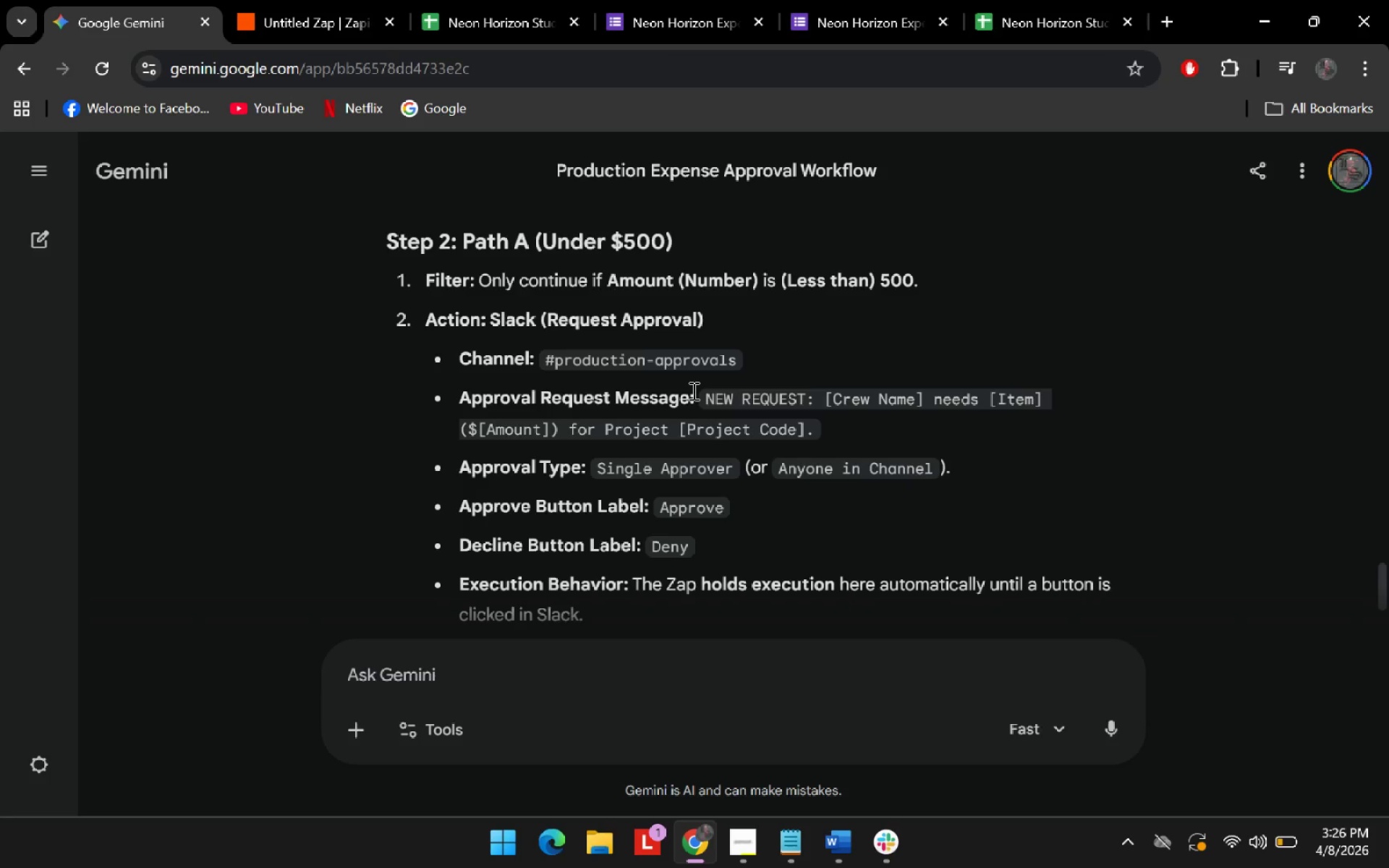 
left_click_drag(start_coordinate=[707, 395], to_coordinate=[812, 427])
 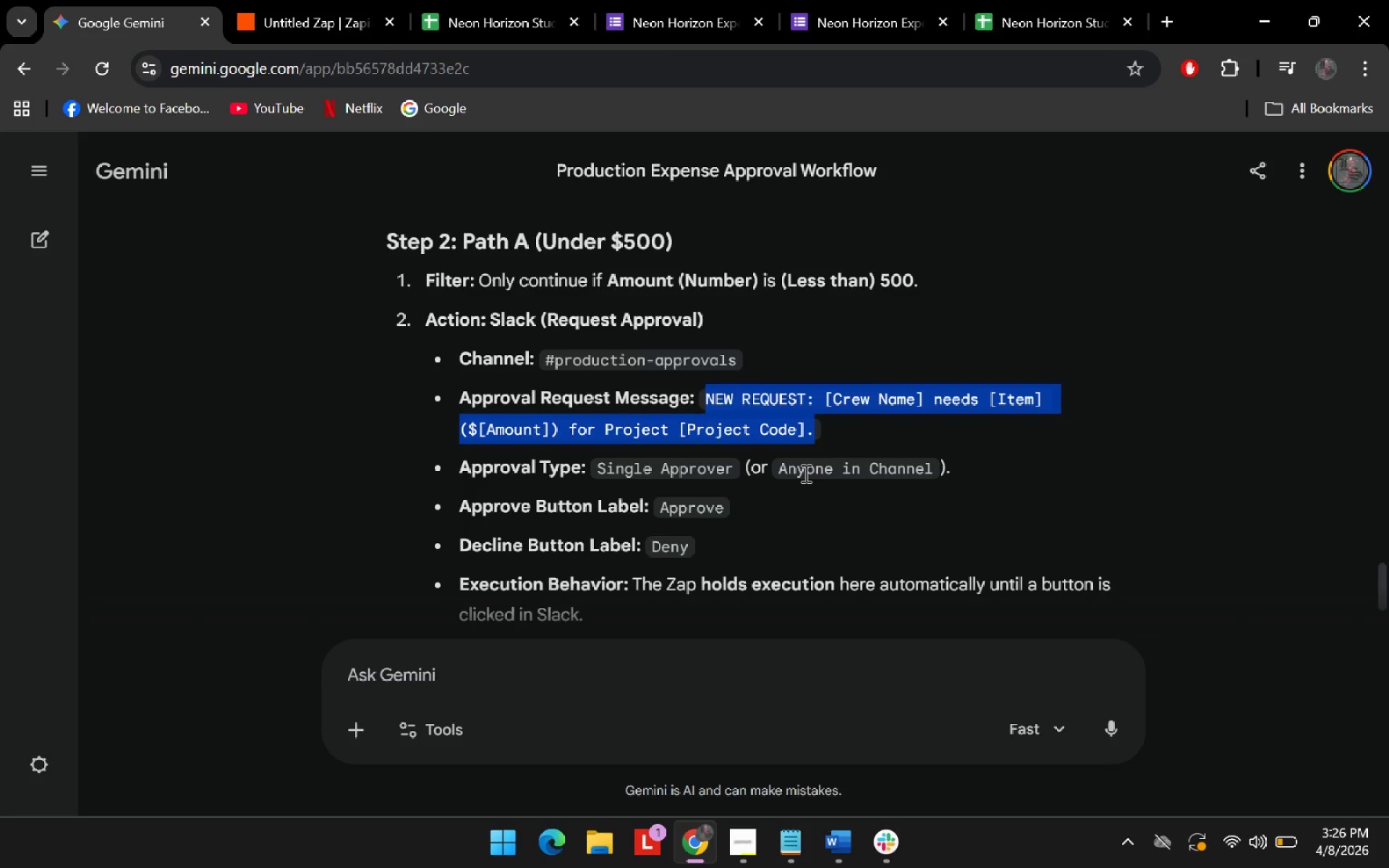 
key(Control+C)
 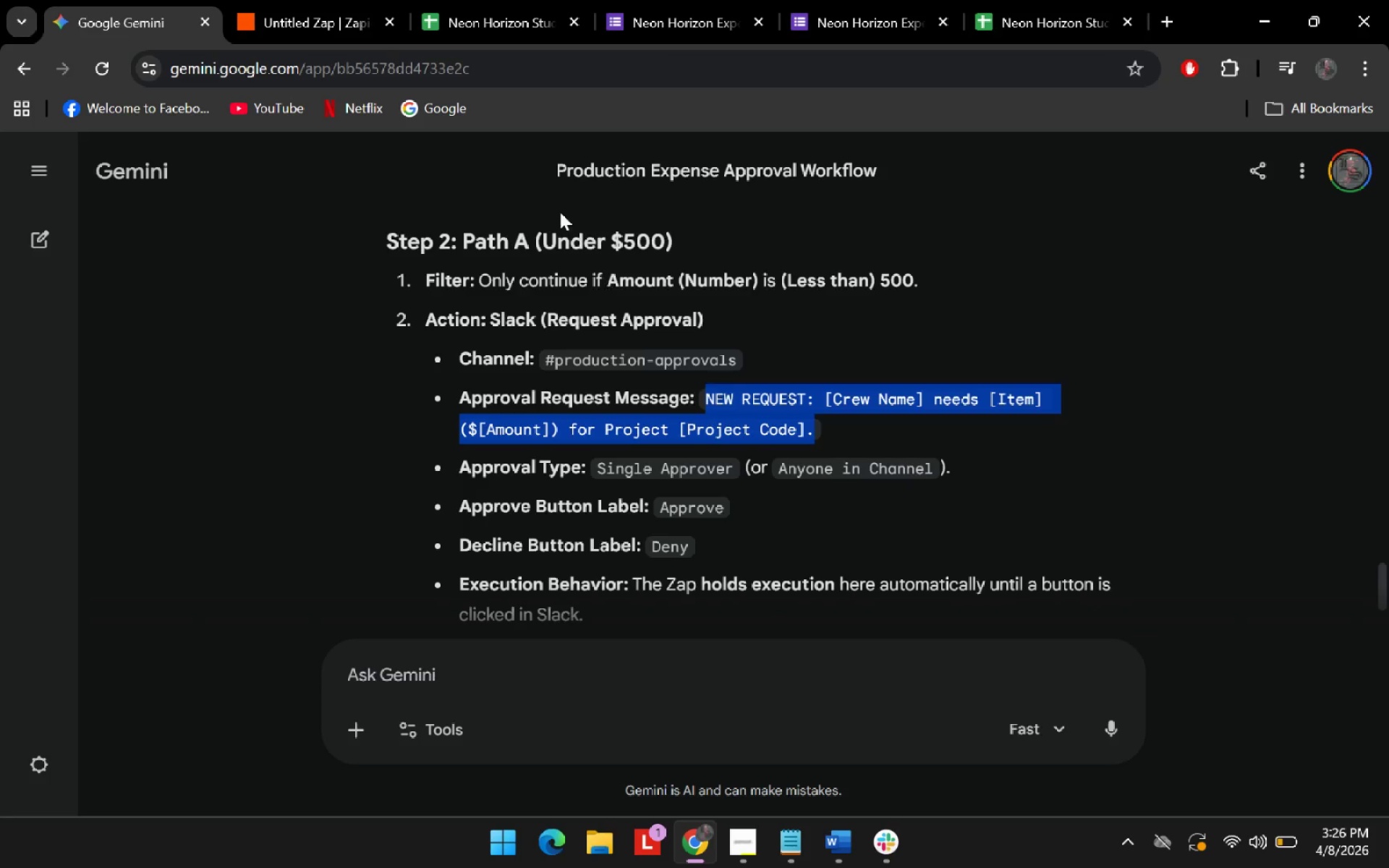 
key(Control+C)
 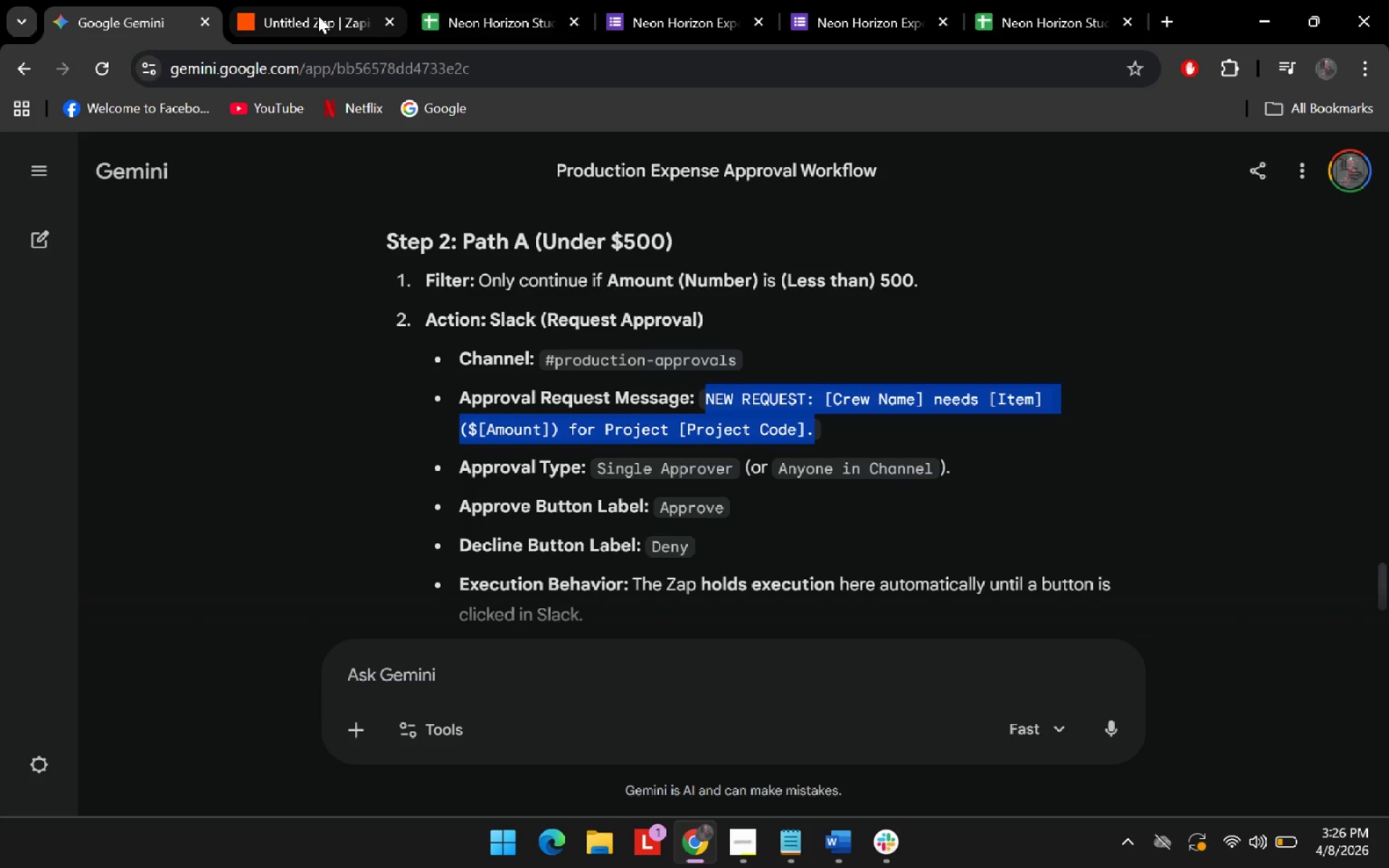 
left_click([318, 15])
 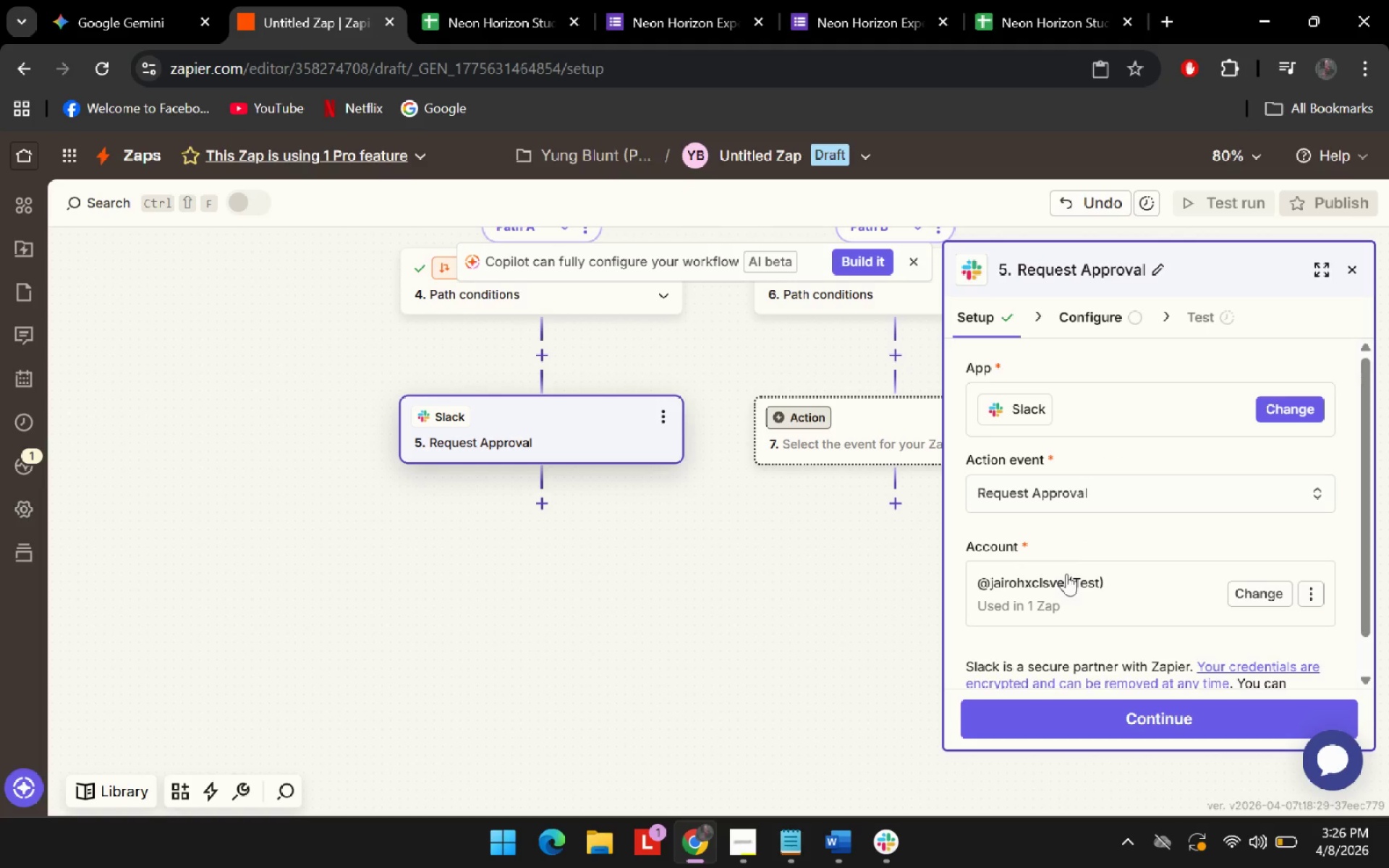 
left_click([1090, 702])
 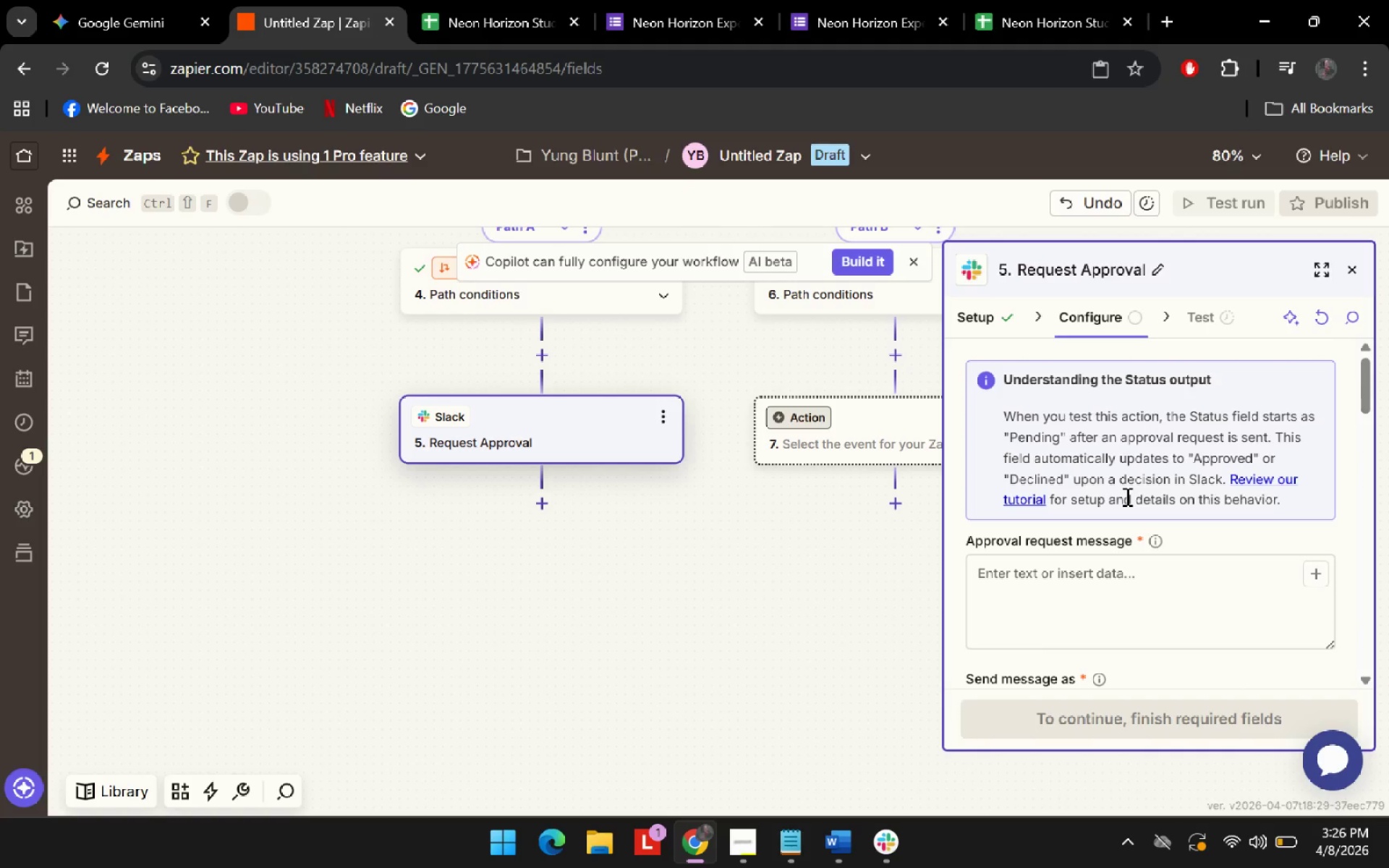 
scroll: coordinate [1134, 505], scroll_direction: down, amount: 3.0
 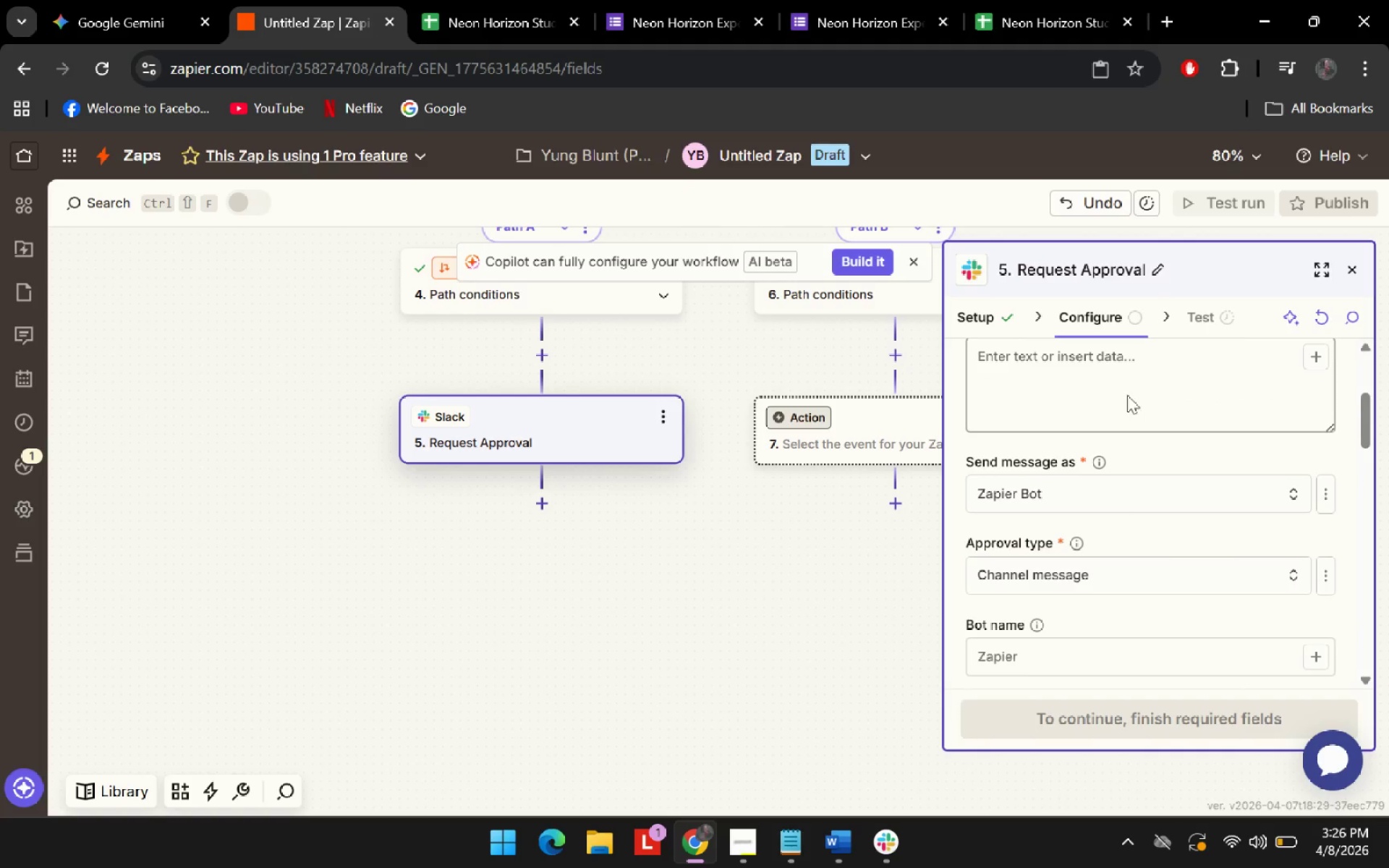 
left_click([1140, 485])
 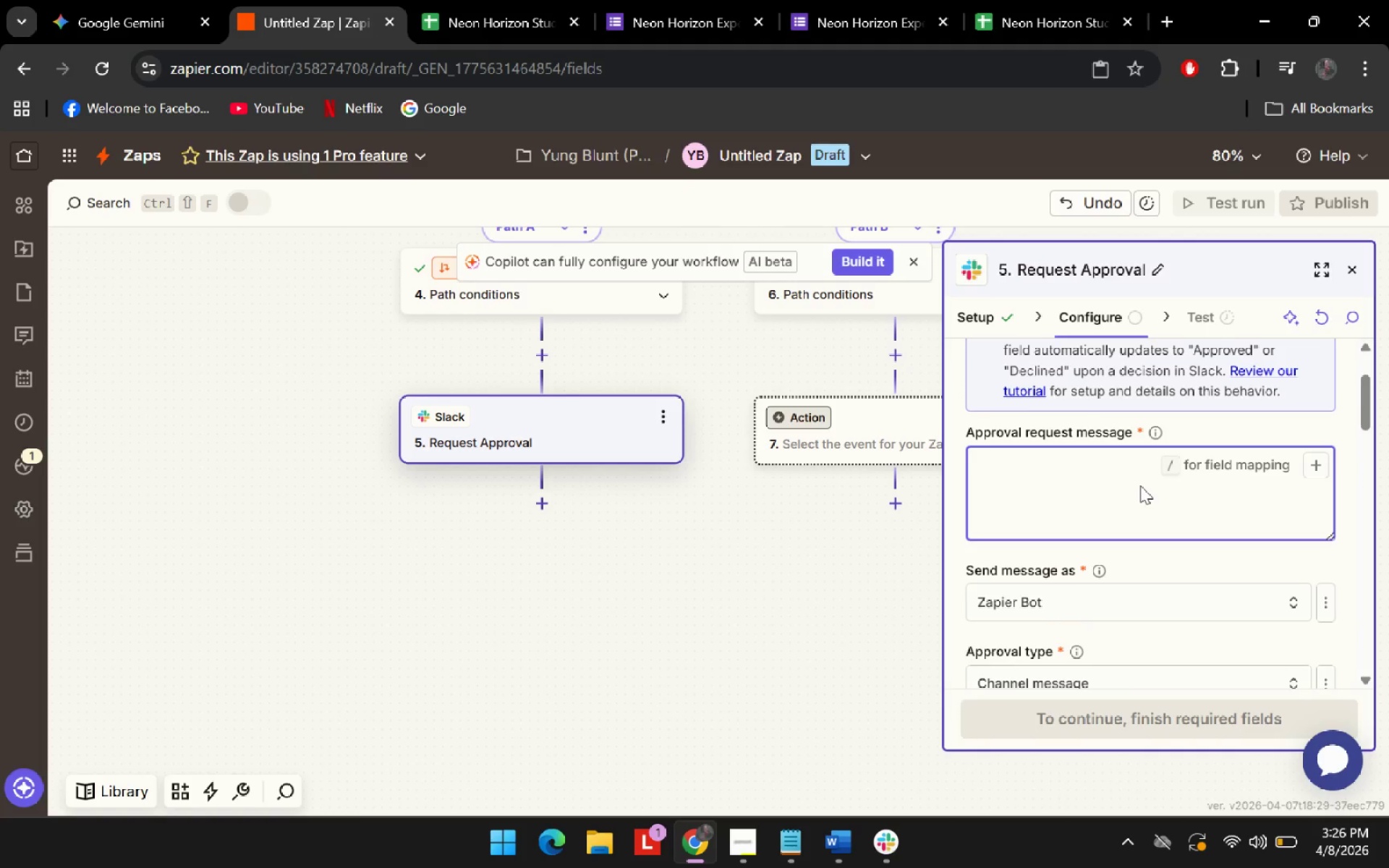 
scroll: coordinate [1124, 374], scroll_direction: up, amount: 1.0
 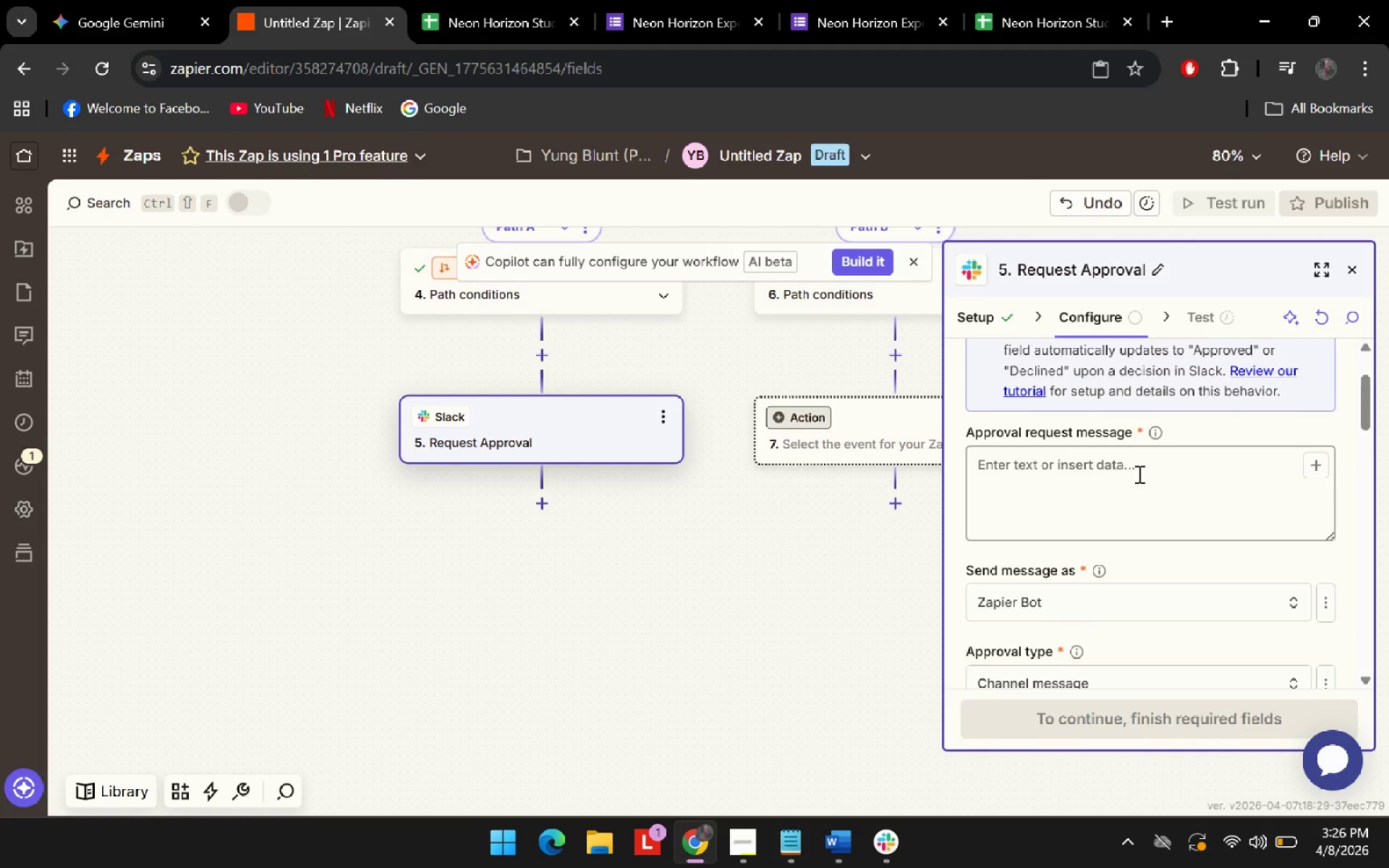 
key(Control+V)
 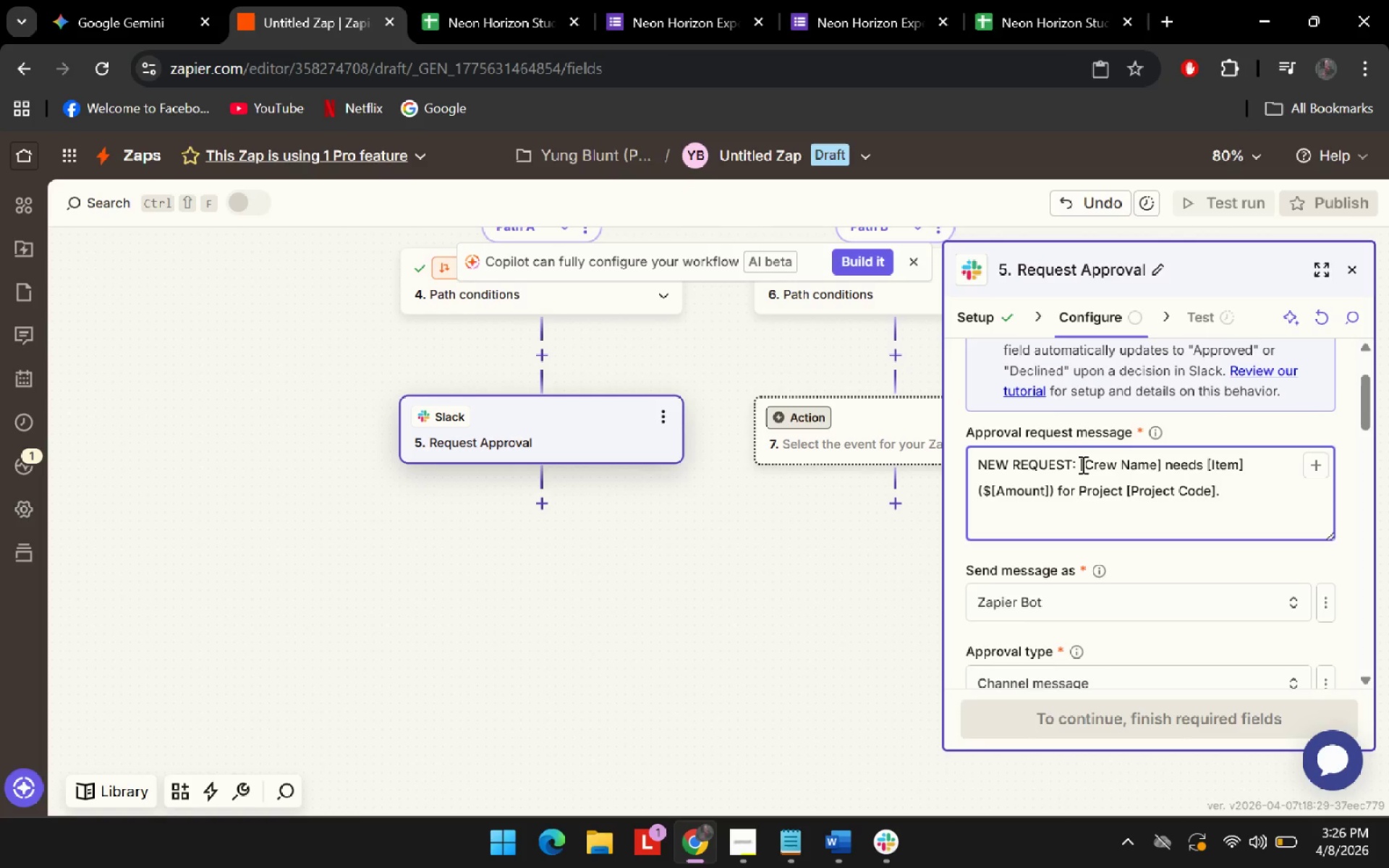 
left_click([1079, 463])
 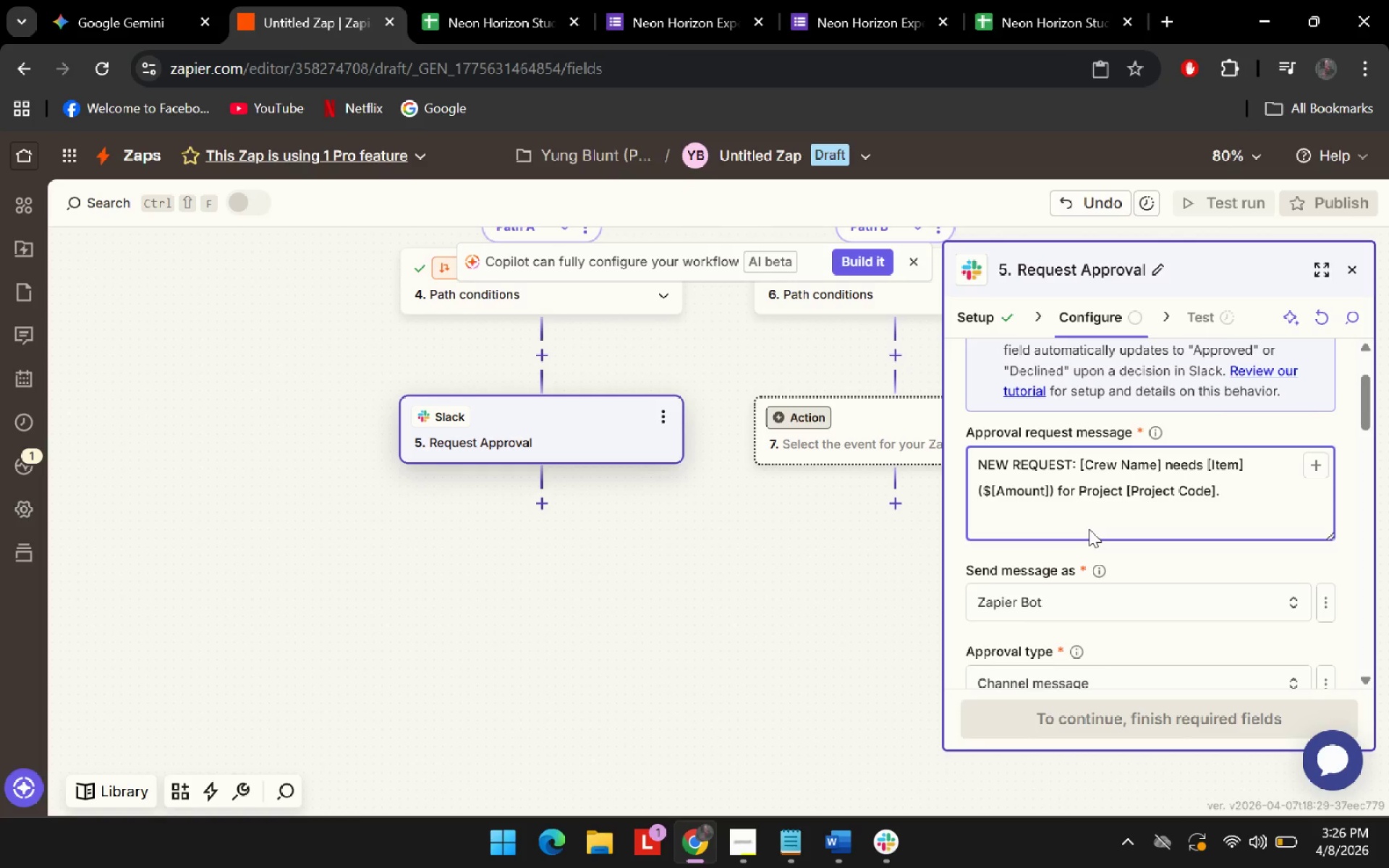 
key(Backspace)
 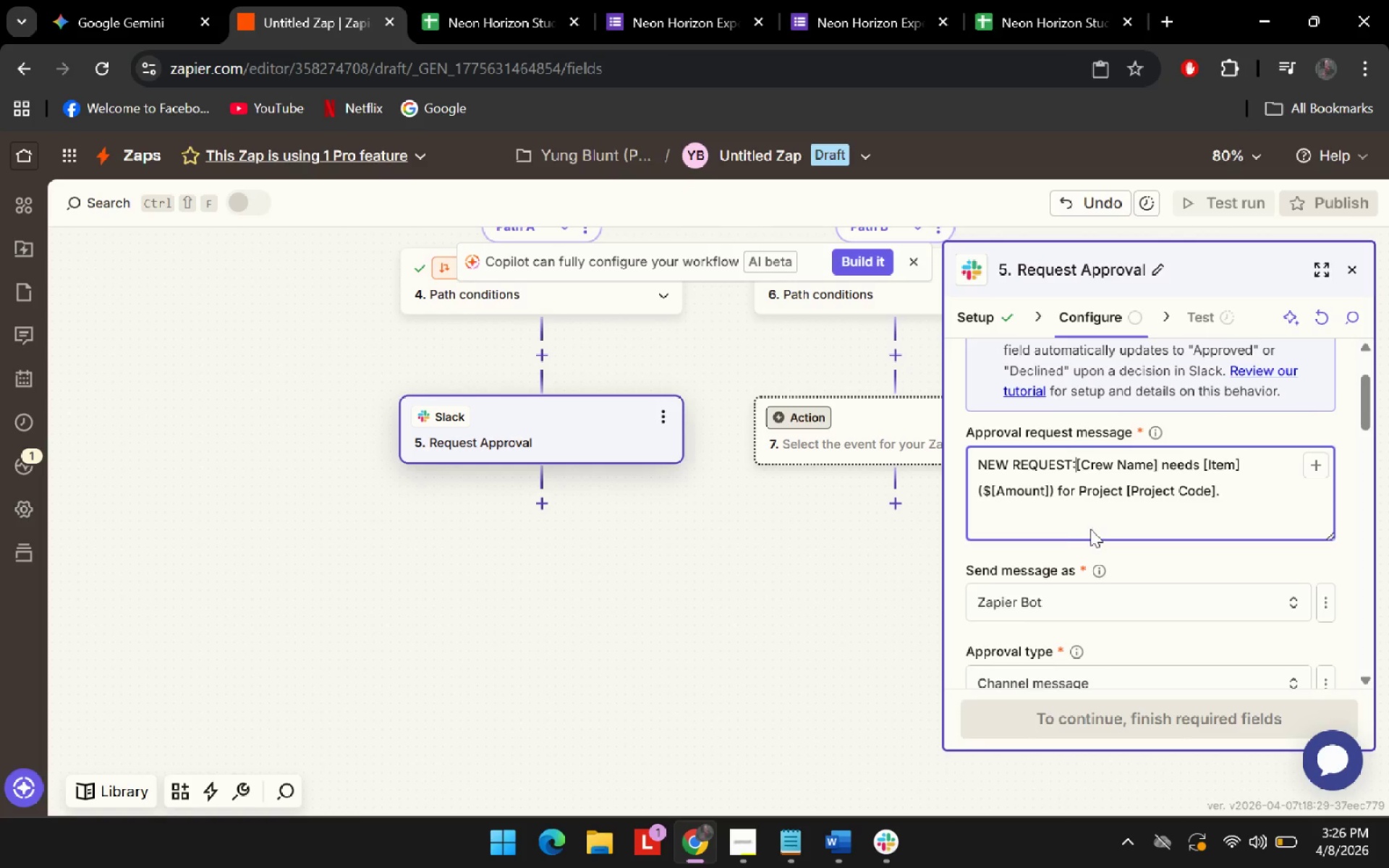 
key(Enter)
 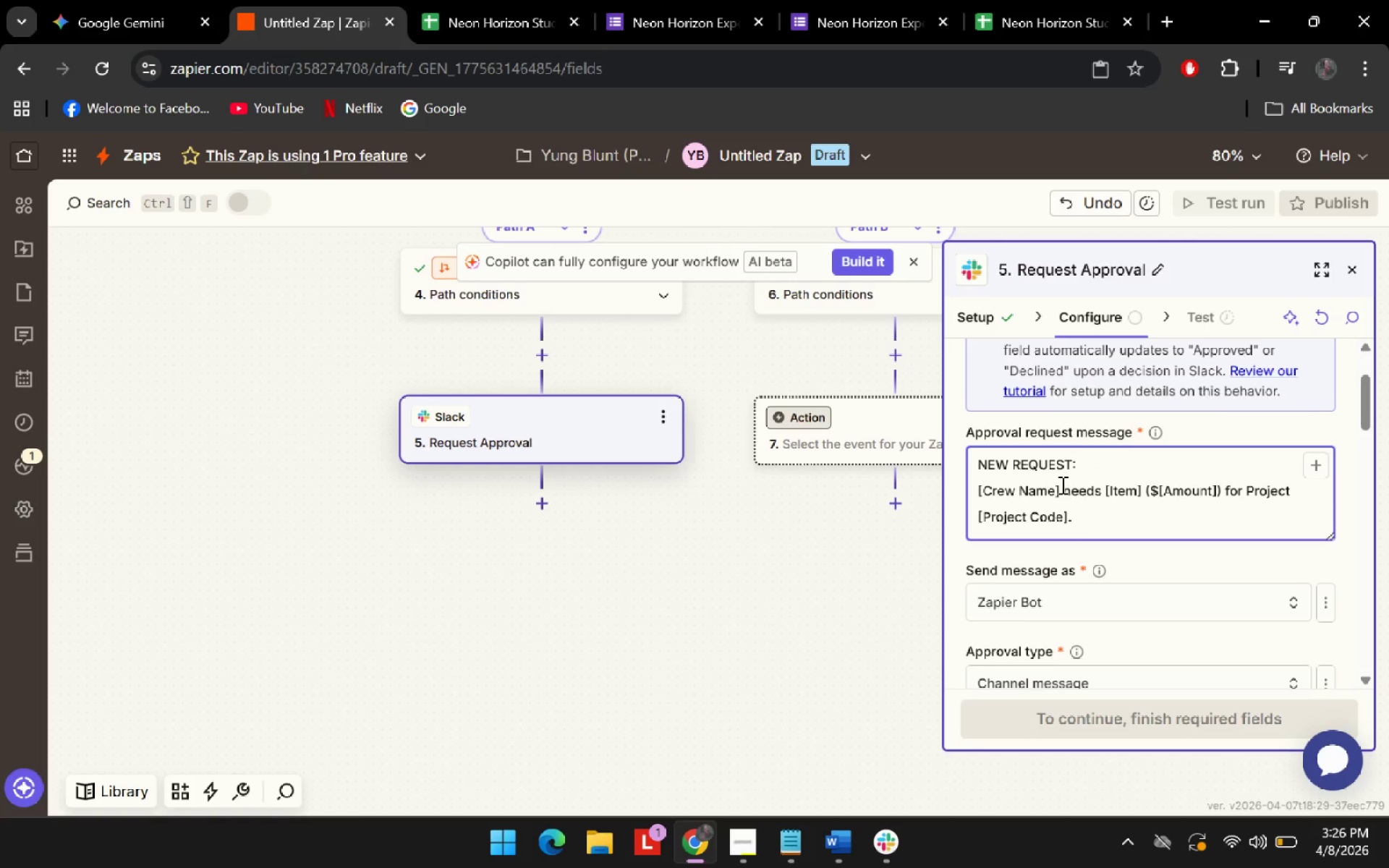 
left_click_drag(start_coordinate=[1061, 485], to_coordinate=[974, 494])